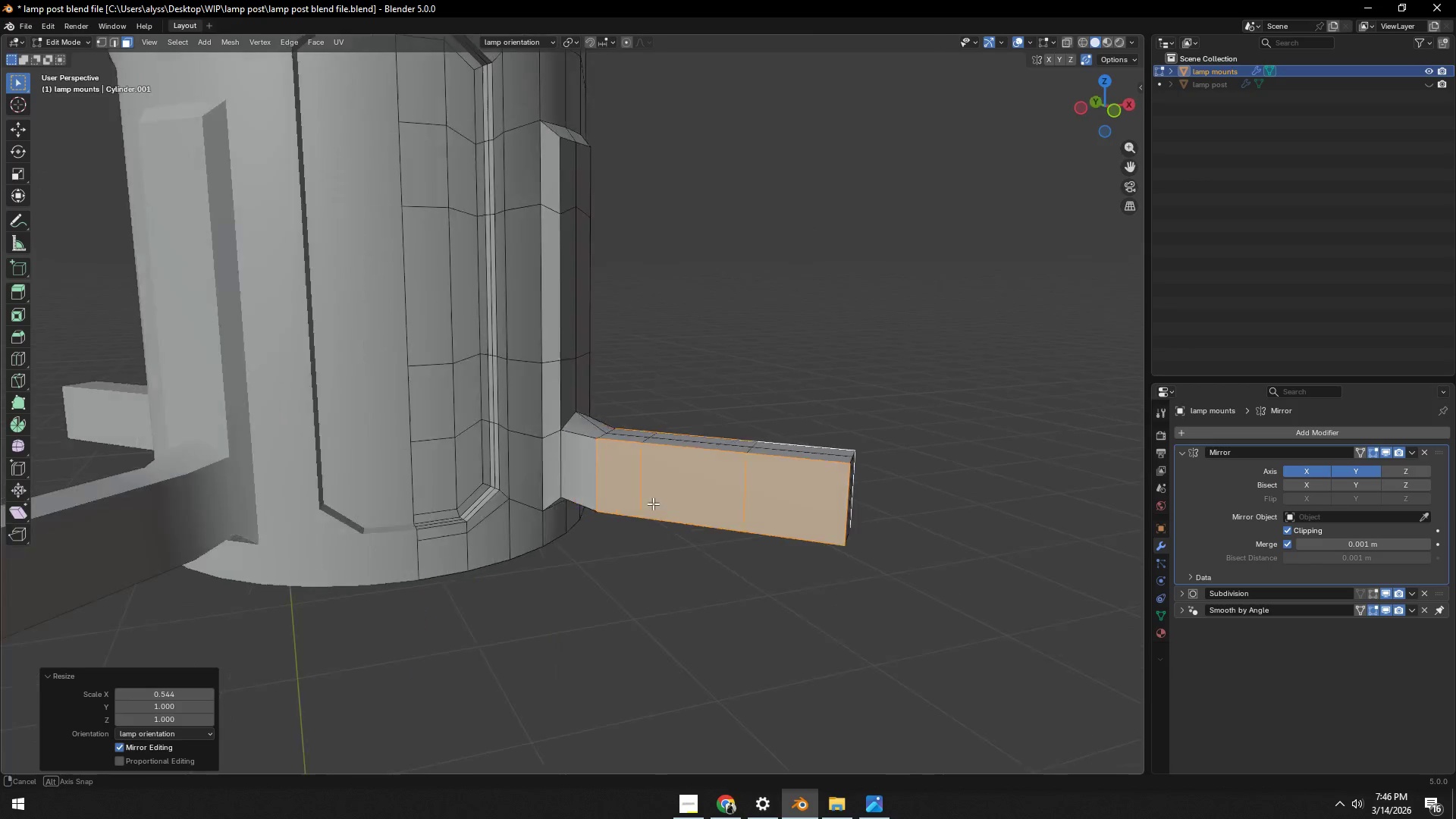 
hold_key(key=ShiftLeft, duration=0.42)
 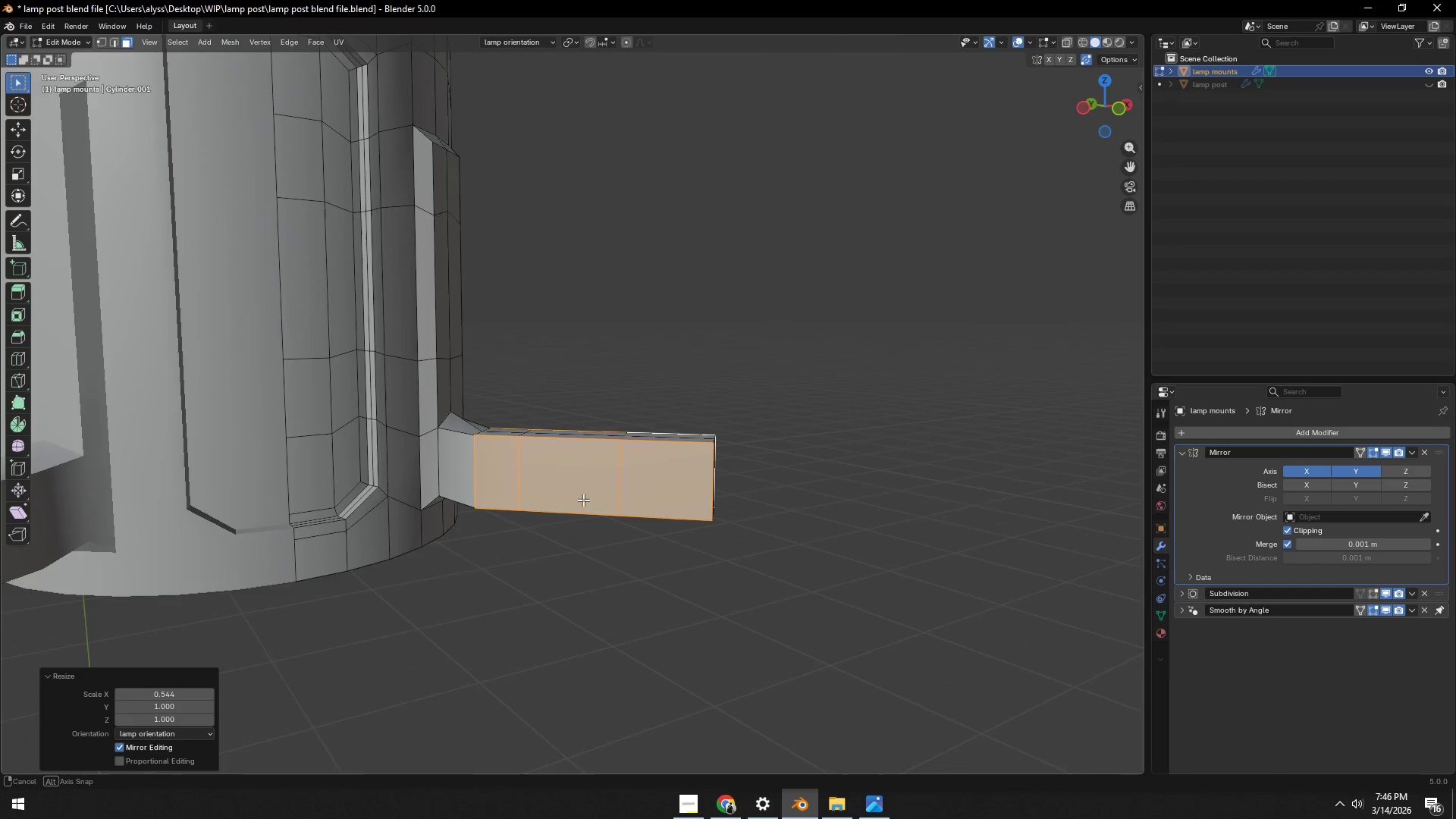 
key(Alt+AltLeft)
 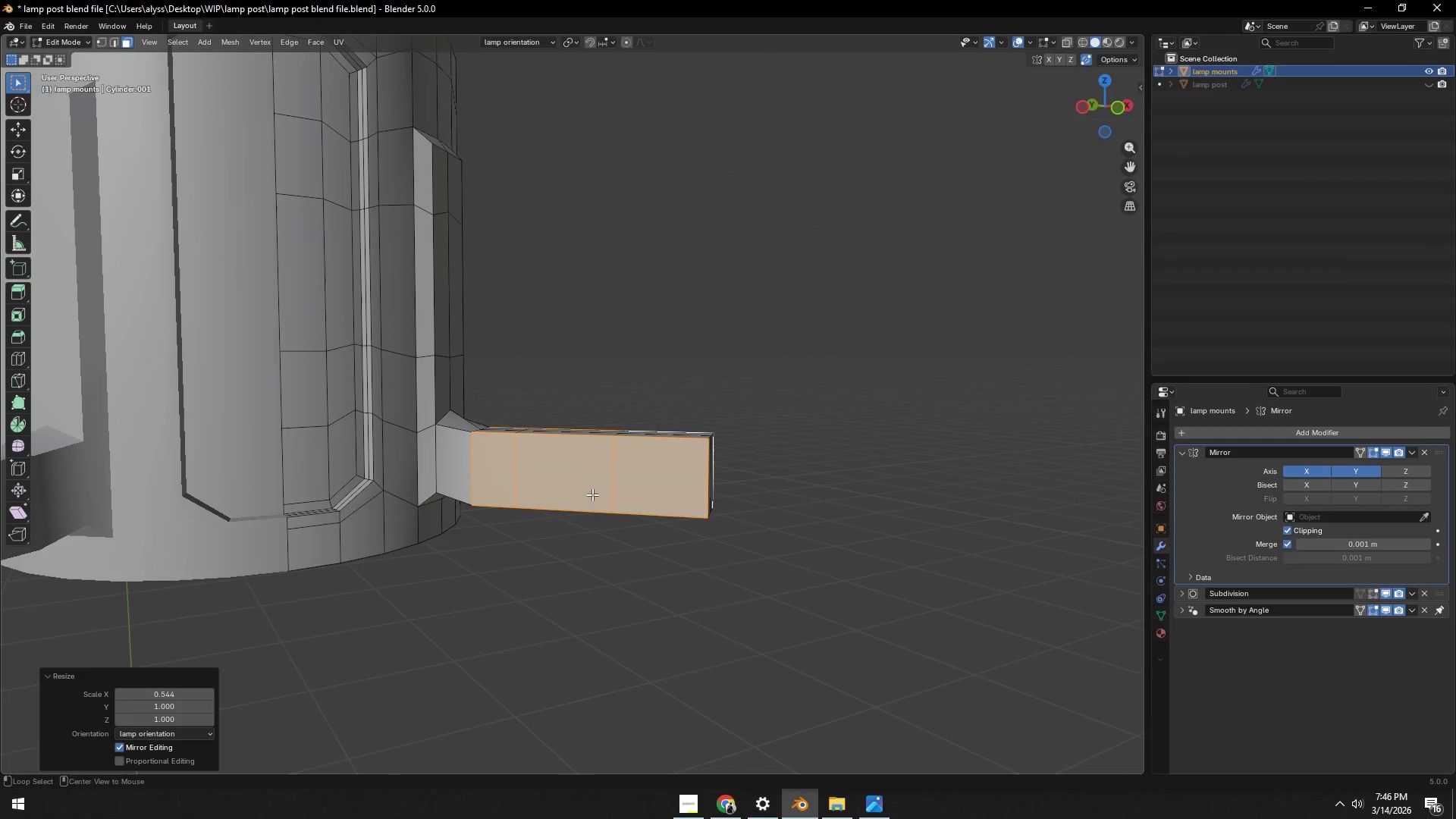 
key(Alt+Tab)
 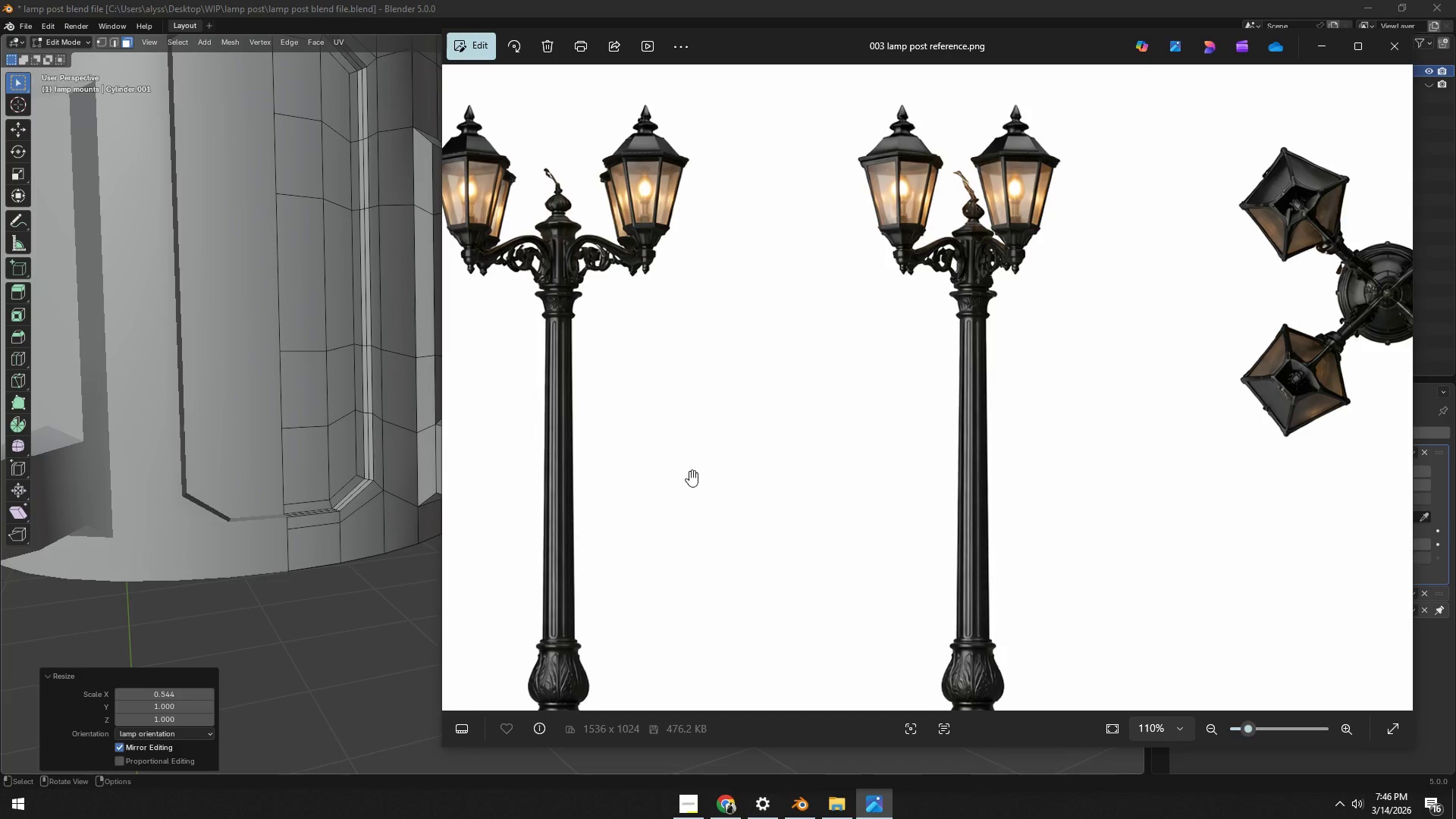 
scroll: coordinate [934, 291], scroll_direction: up, amount: 9.0
 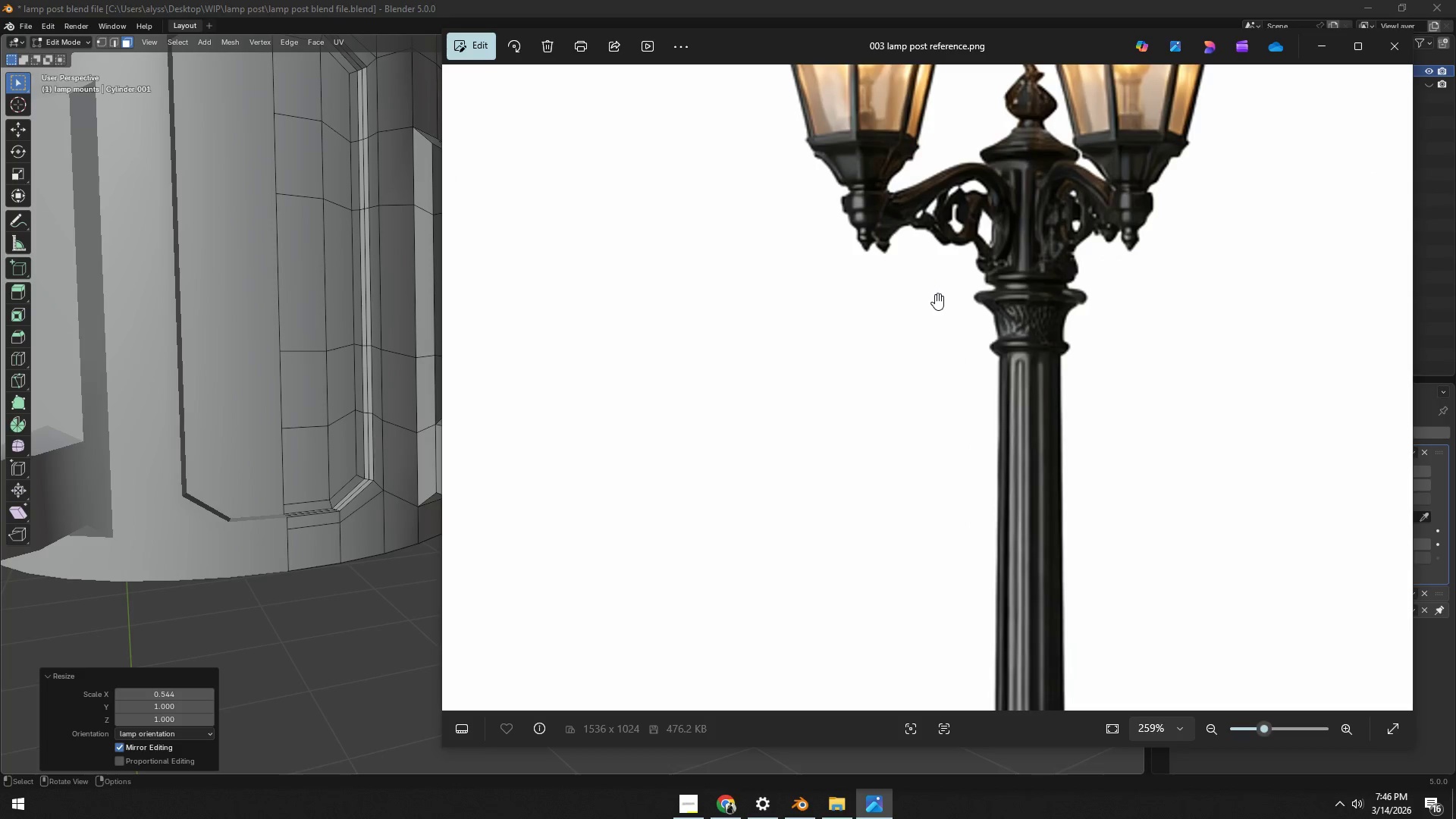 
key(Alt+AltLeft)
 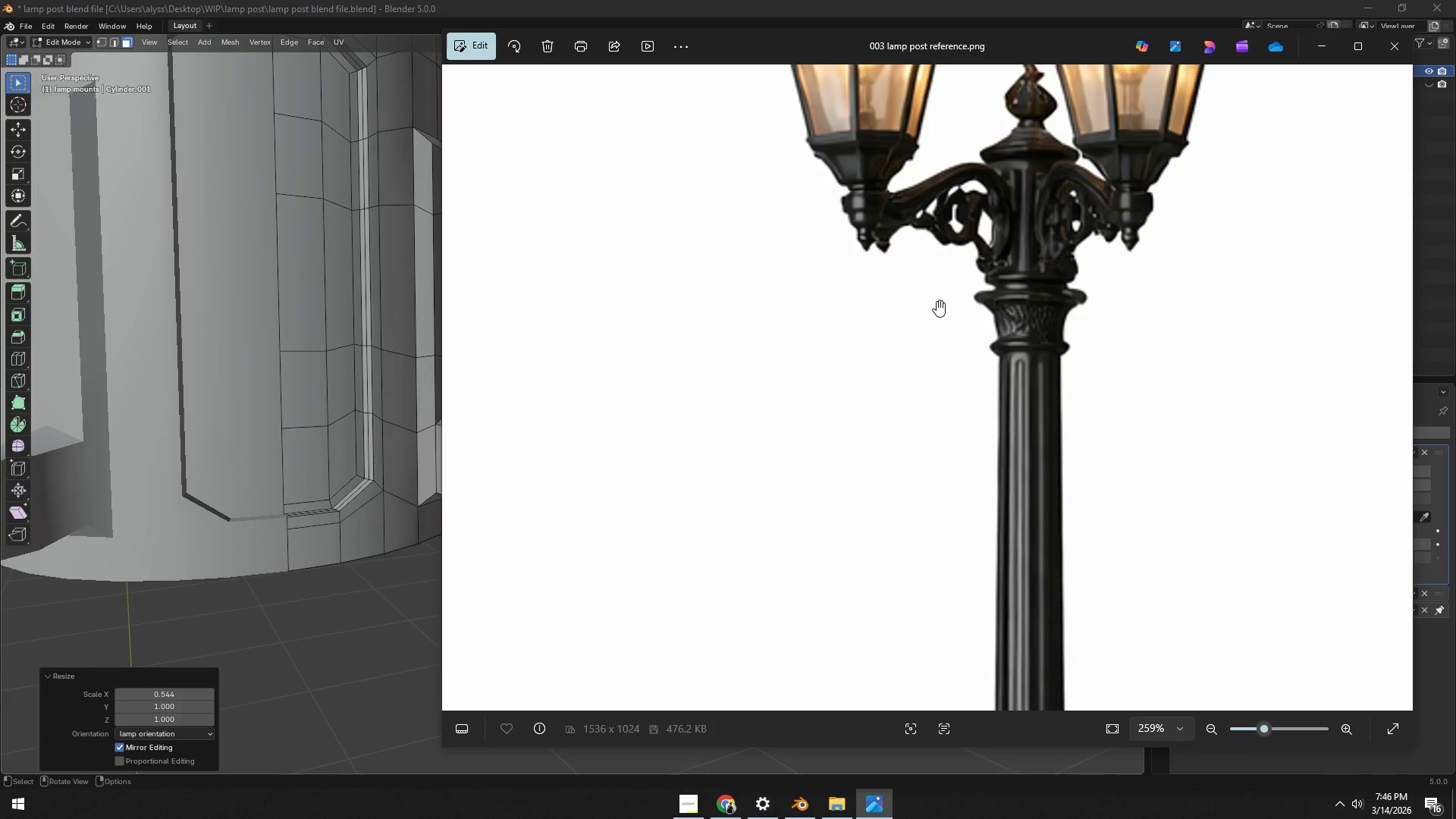 
key(Alt+Tab)
 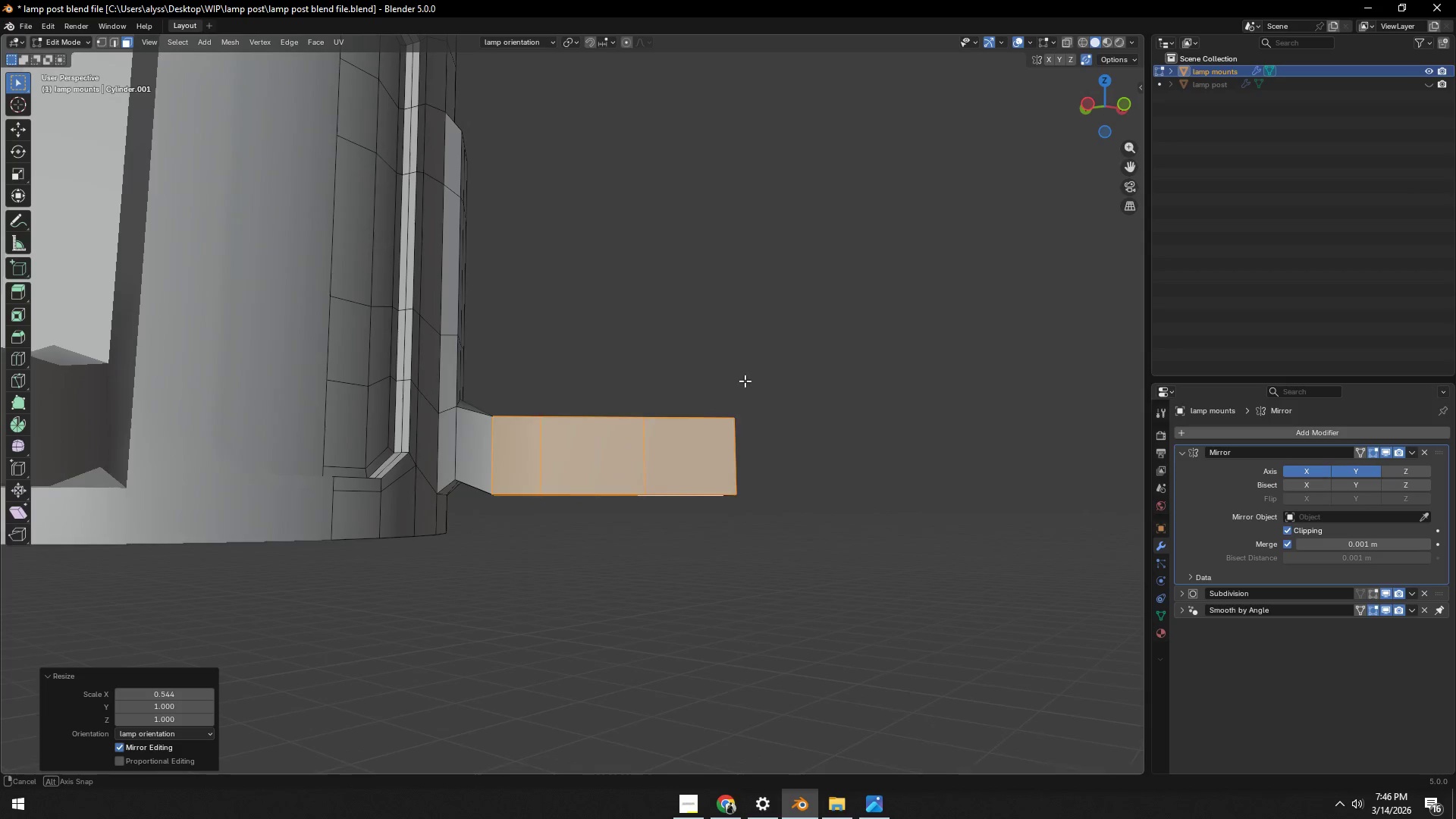 
scroll: coordinate [749, 390], scroll_direction: down, amount: 3.0
 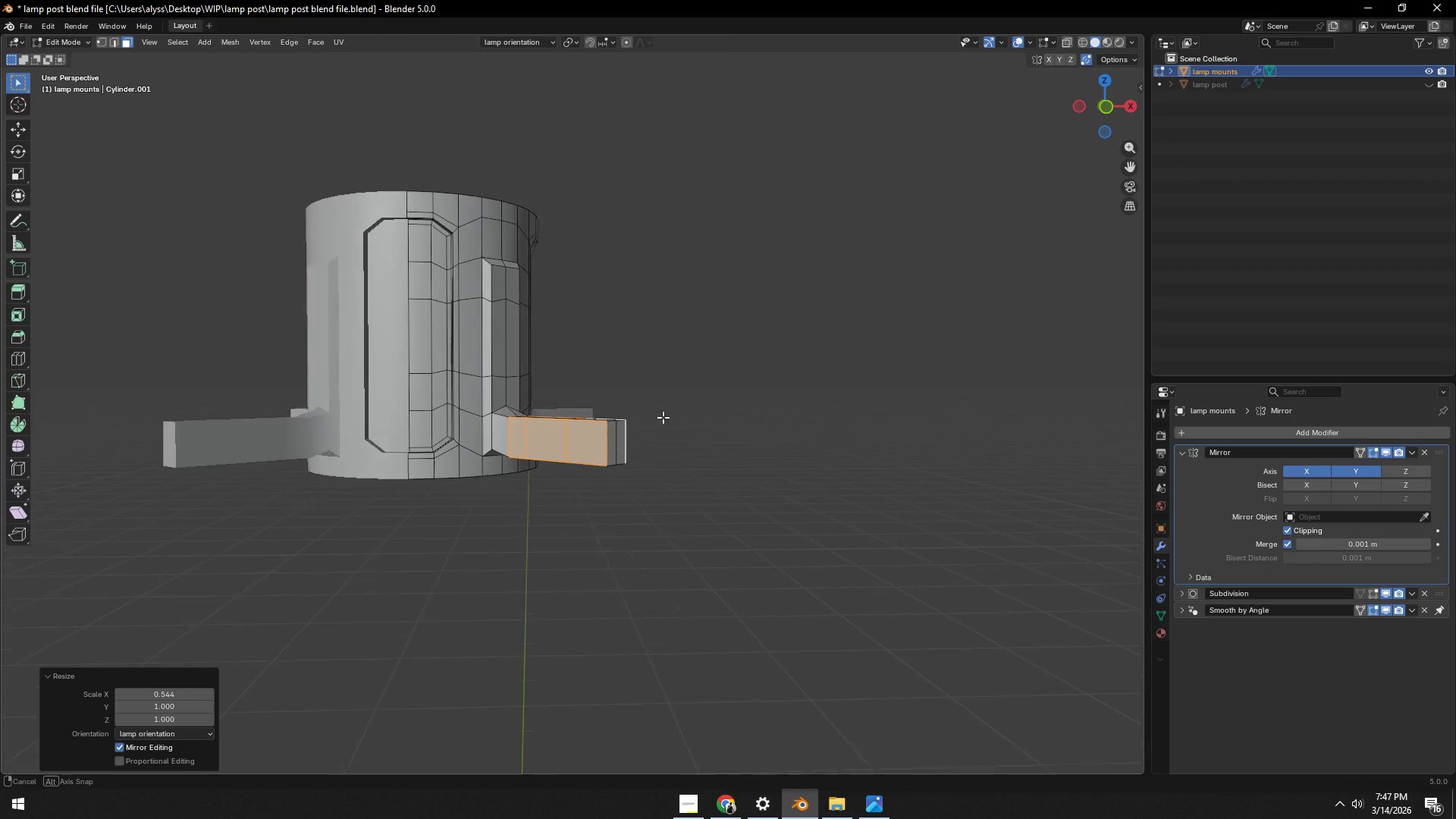 
type(32)
 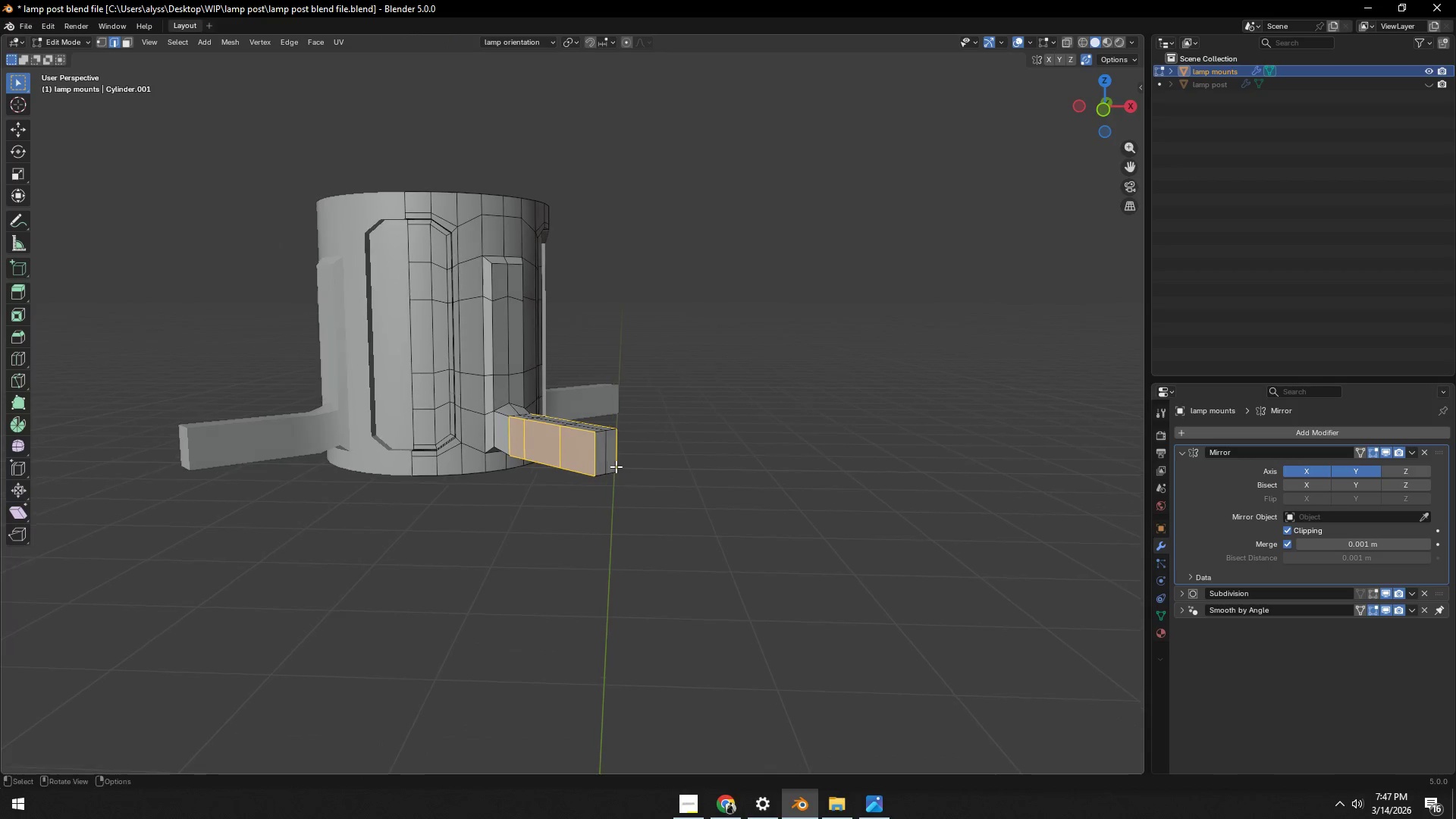 
scroll: coordinate [613, 469], scroll_direction: up, amount: 2.0
 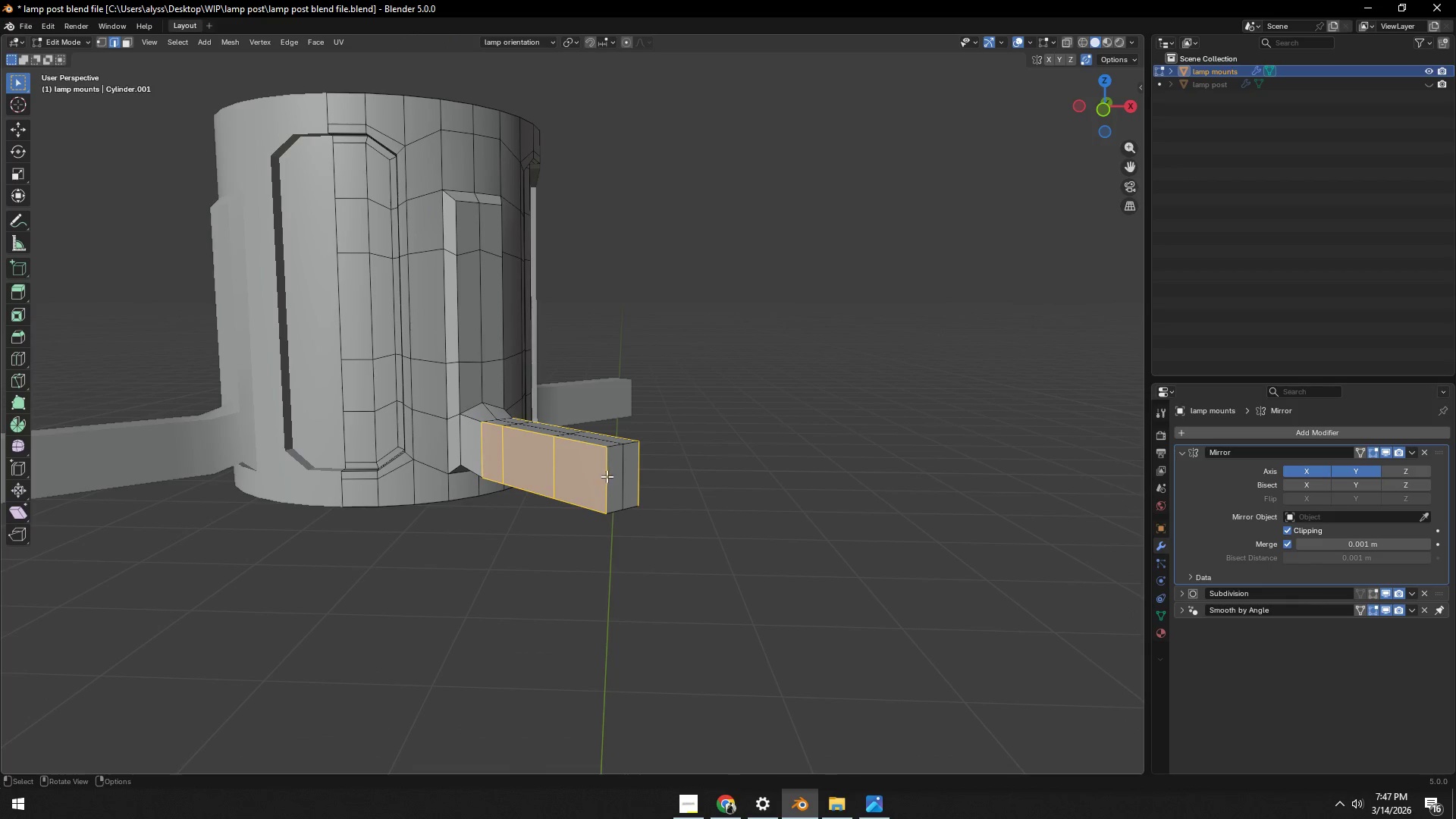 
hold_key(key=Backquote, duration=0.56)
 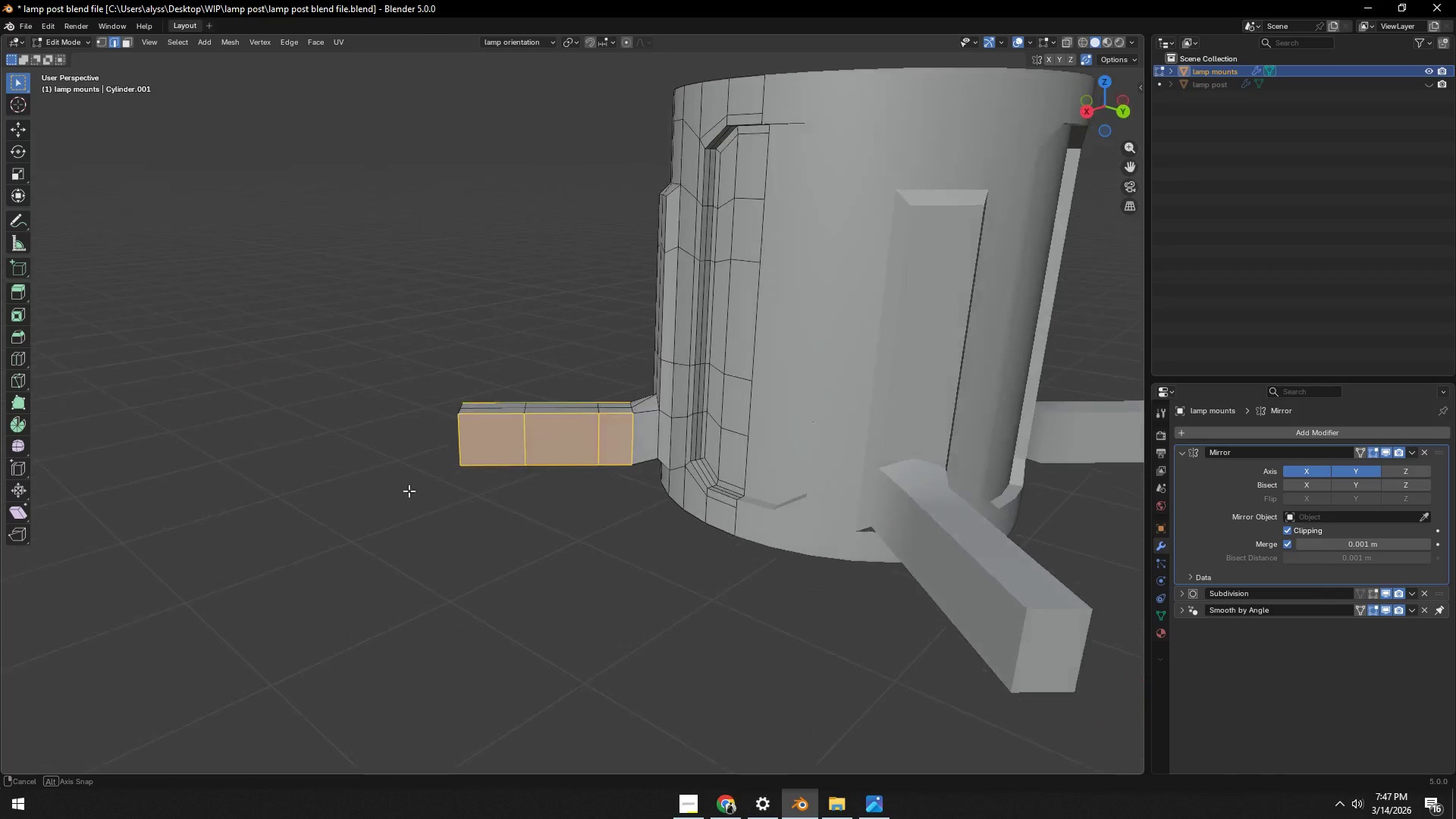 
scroll: coordinate [442, 475], scroll_direction: up, amount: 4.0
 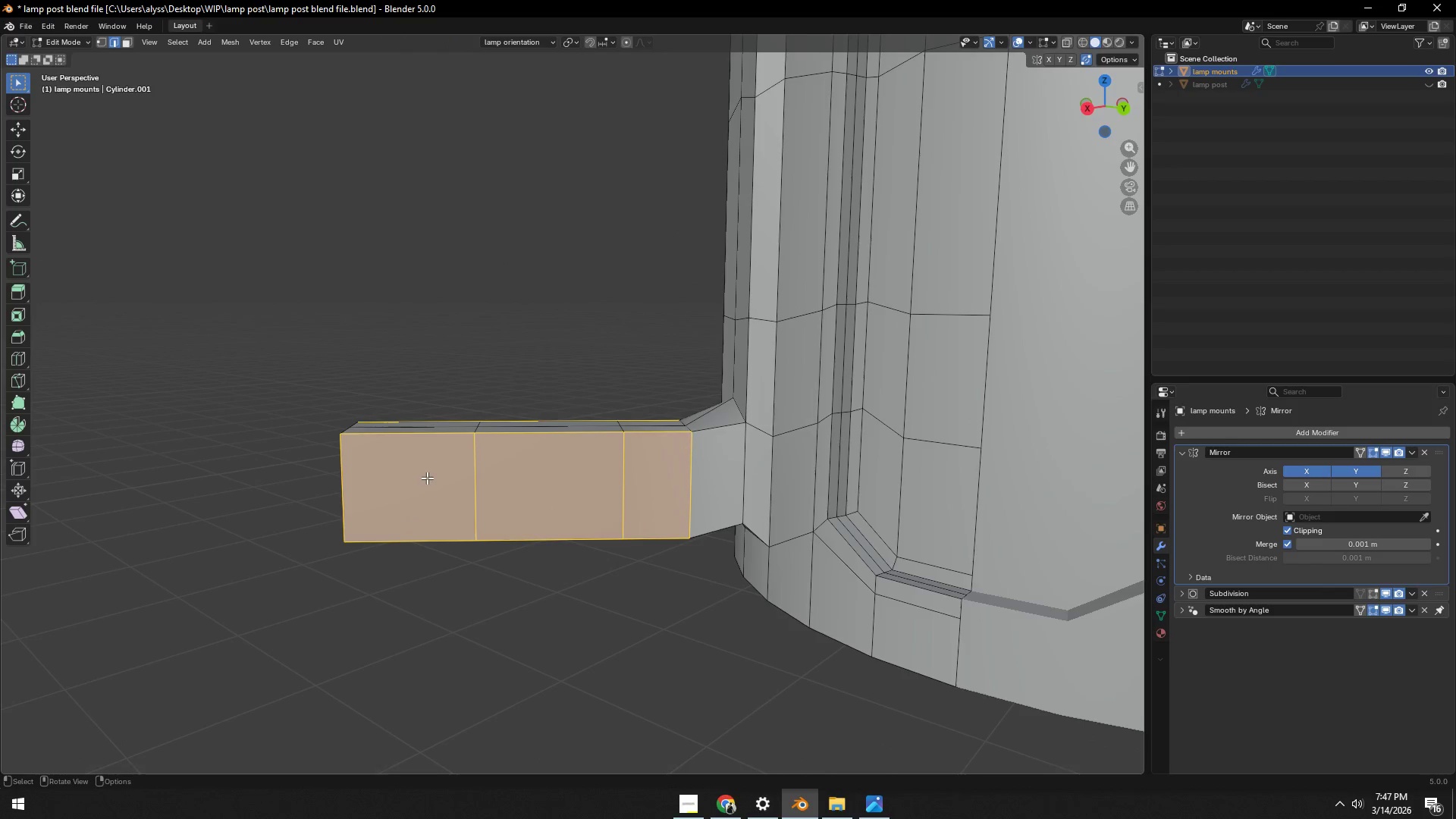 
hold_key(key=ShiftLeft, duration=0.44)
 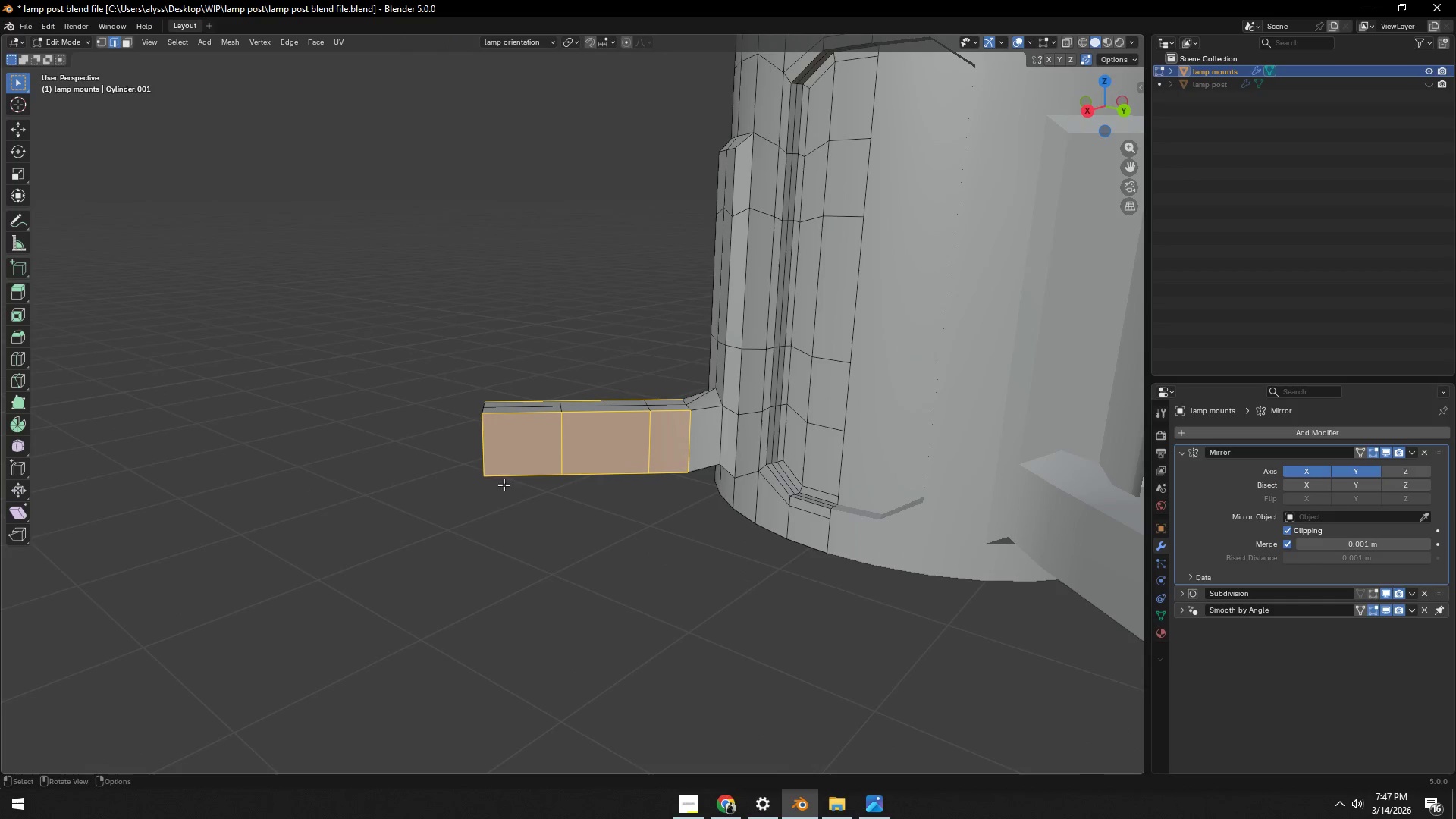 
scroll: coordinate [427, 478], scroll_direction: down, amount: 3.0
 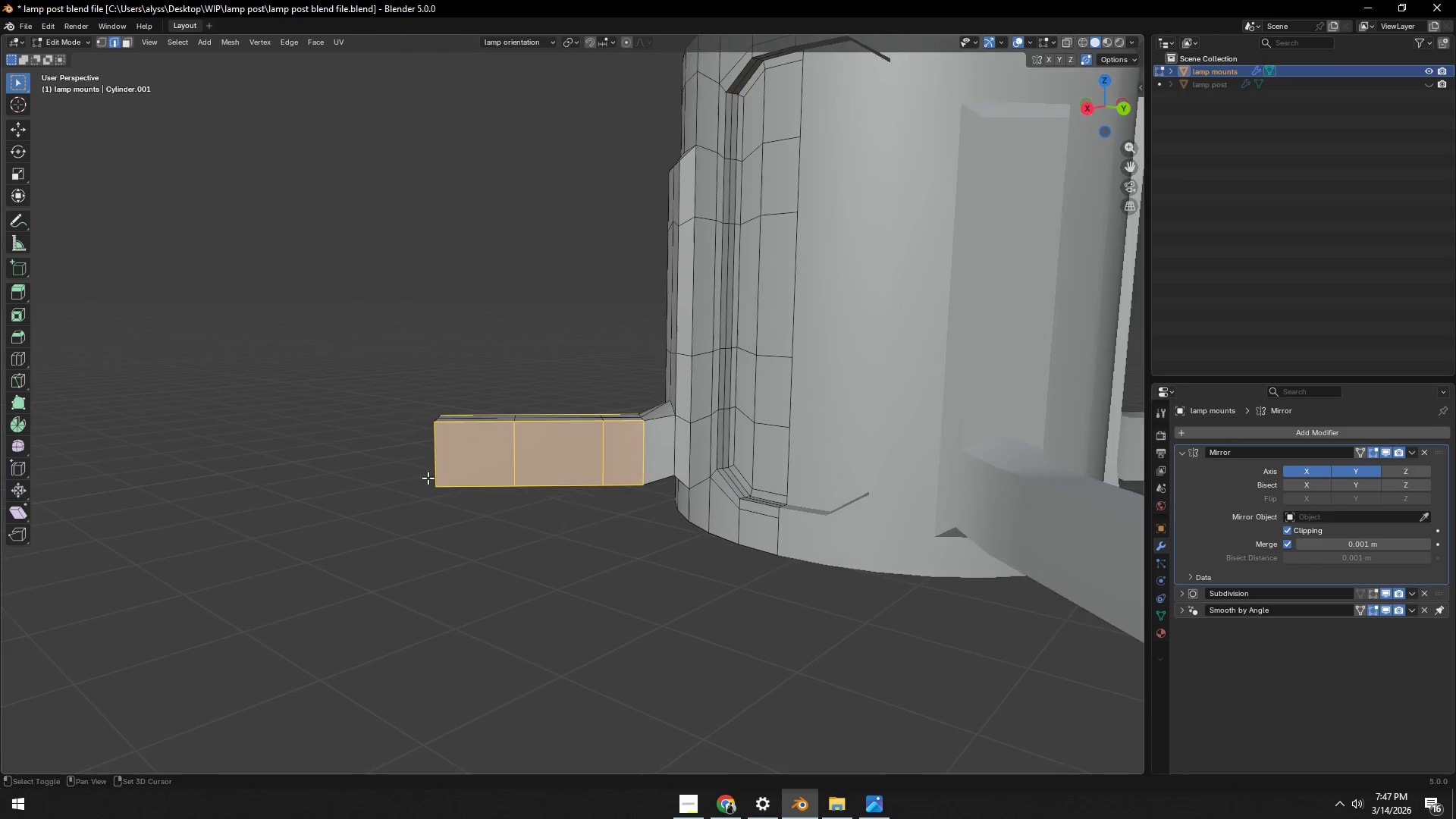 
left_click([335, 491])
 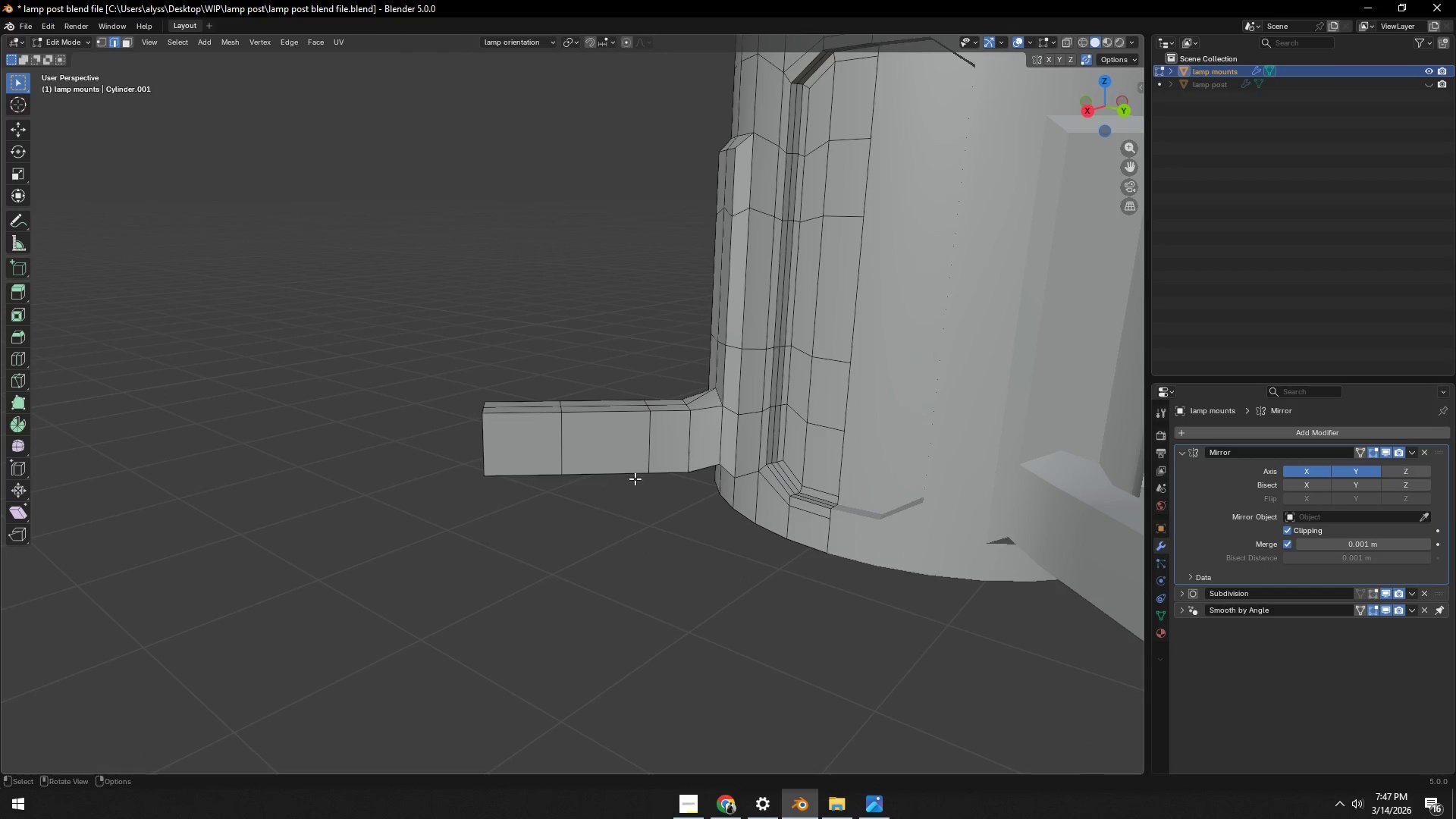 
key(Control+ControlLeft)
 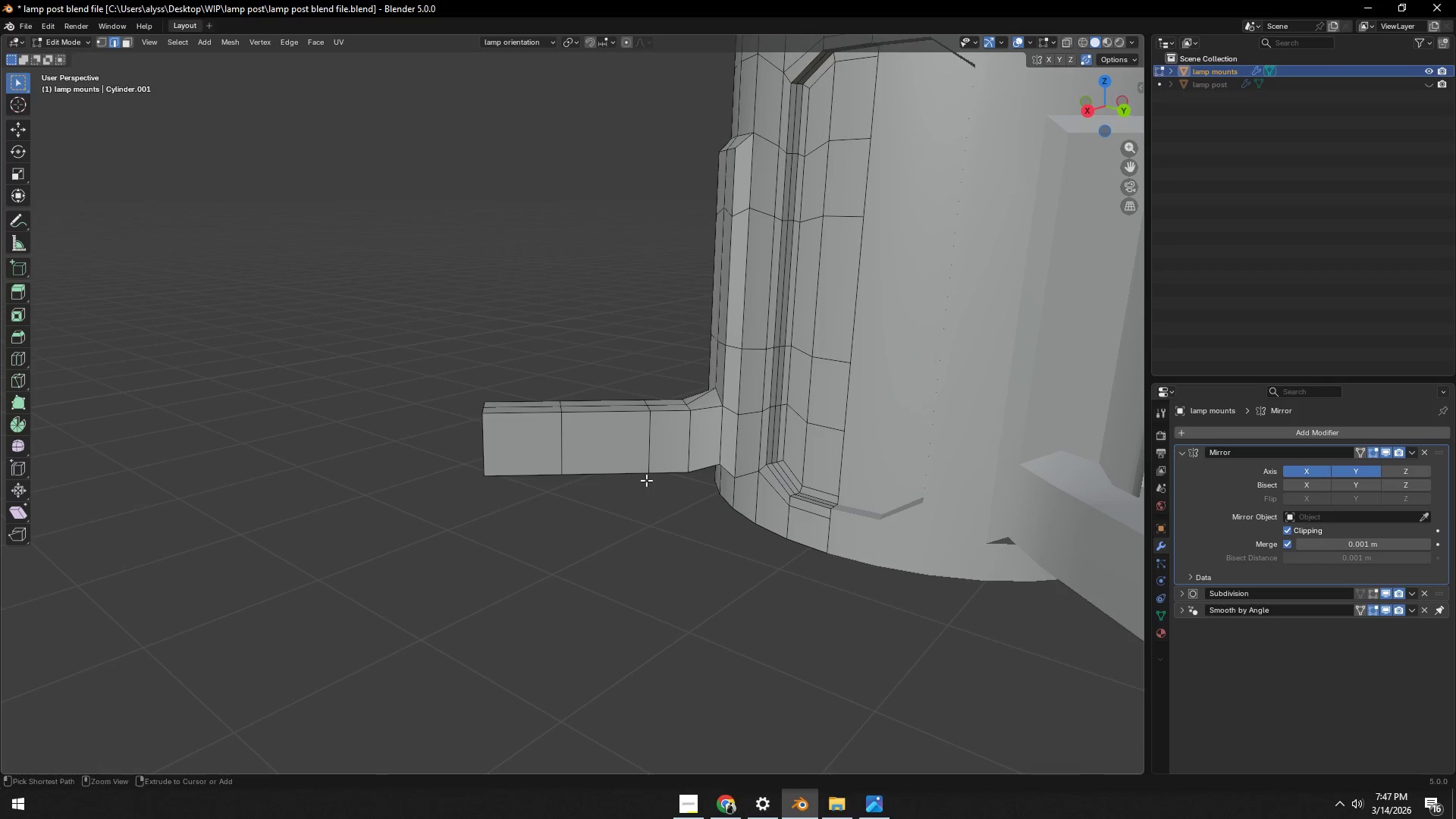 
key(Control+S)
 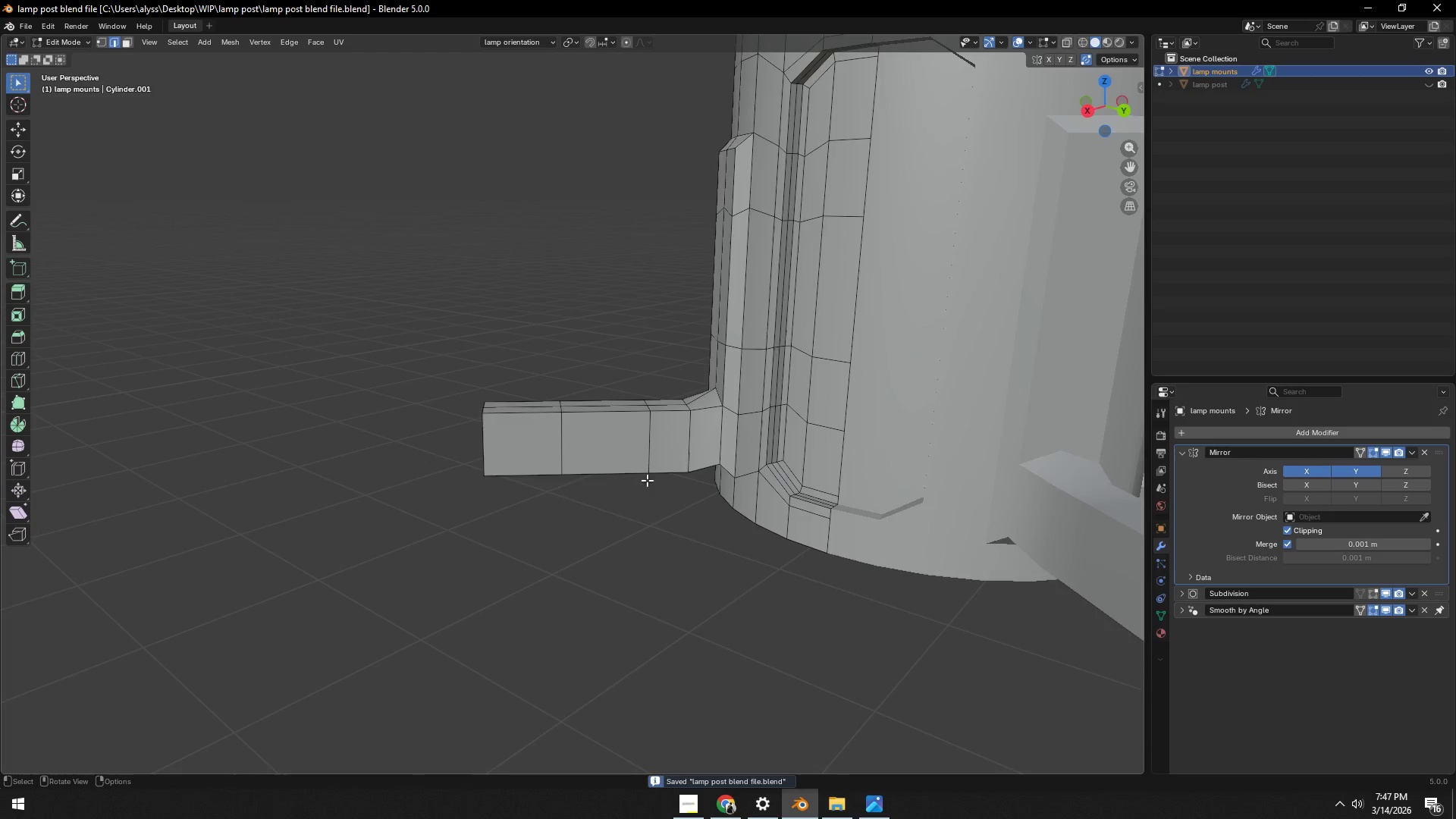 
scroll: coordinate [647, 480], scroll_direction: up, amount: 5.0
 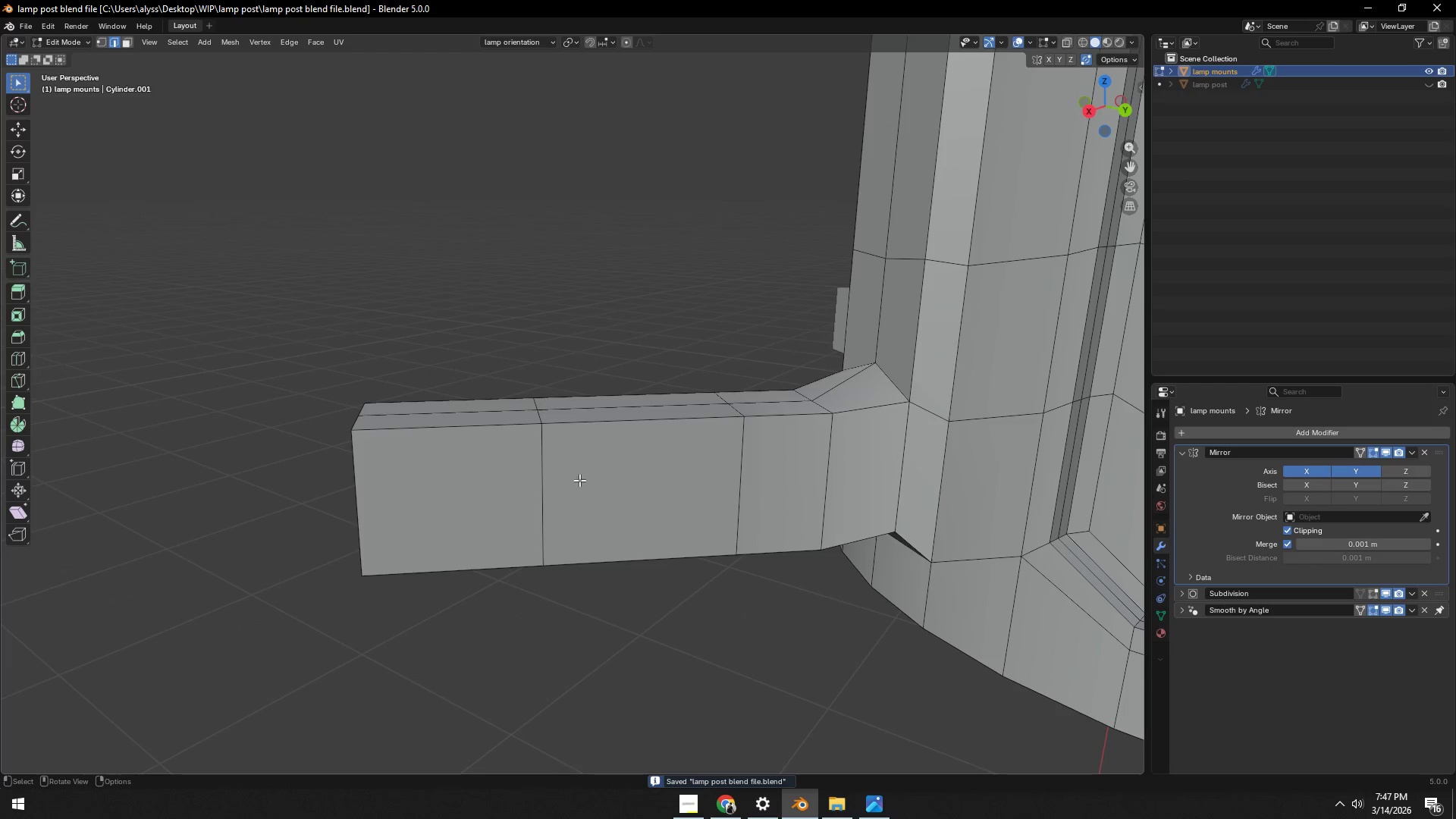 
key(1)
 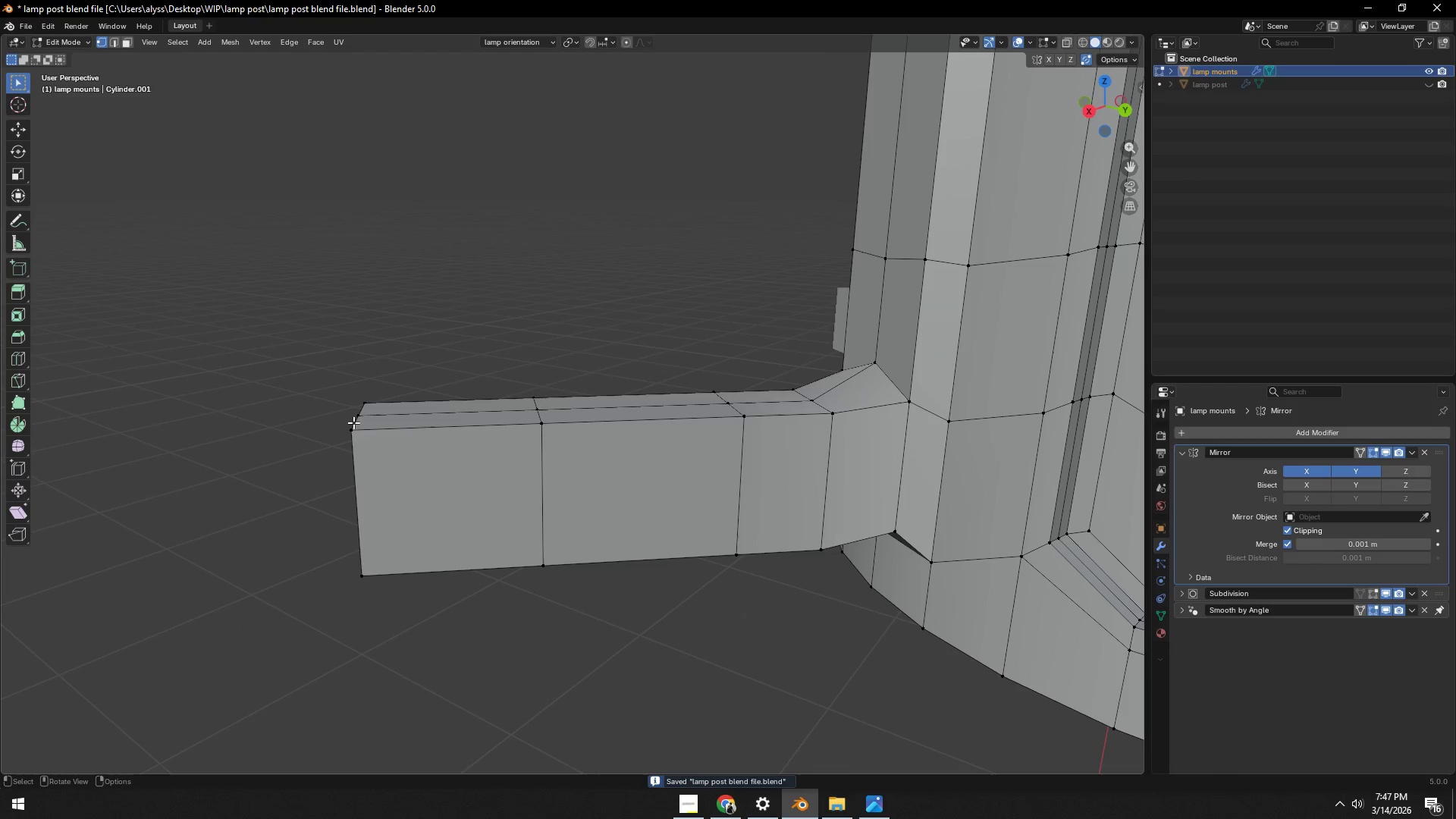 
left_click([353, 422])
 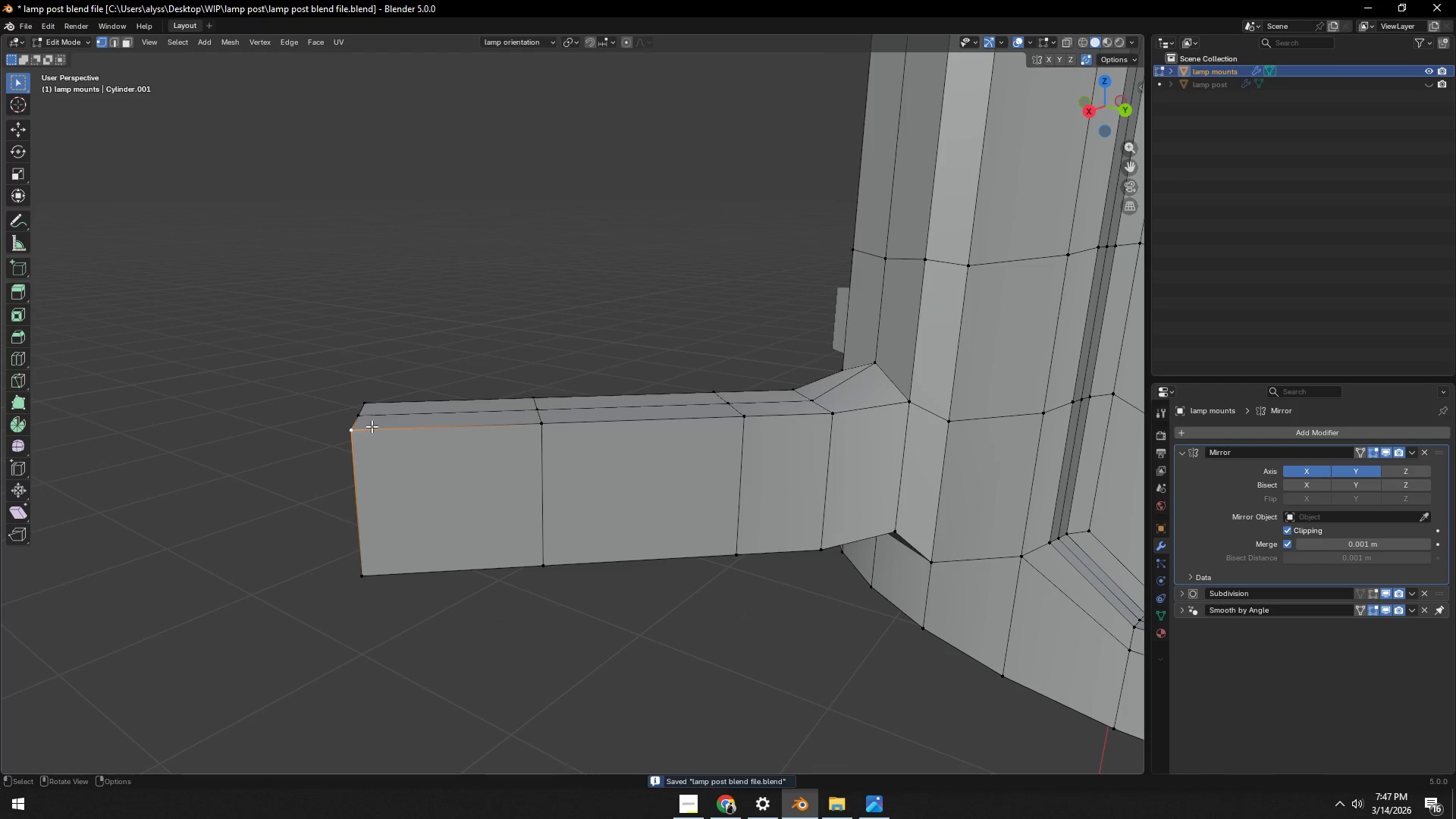 
key(2)
 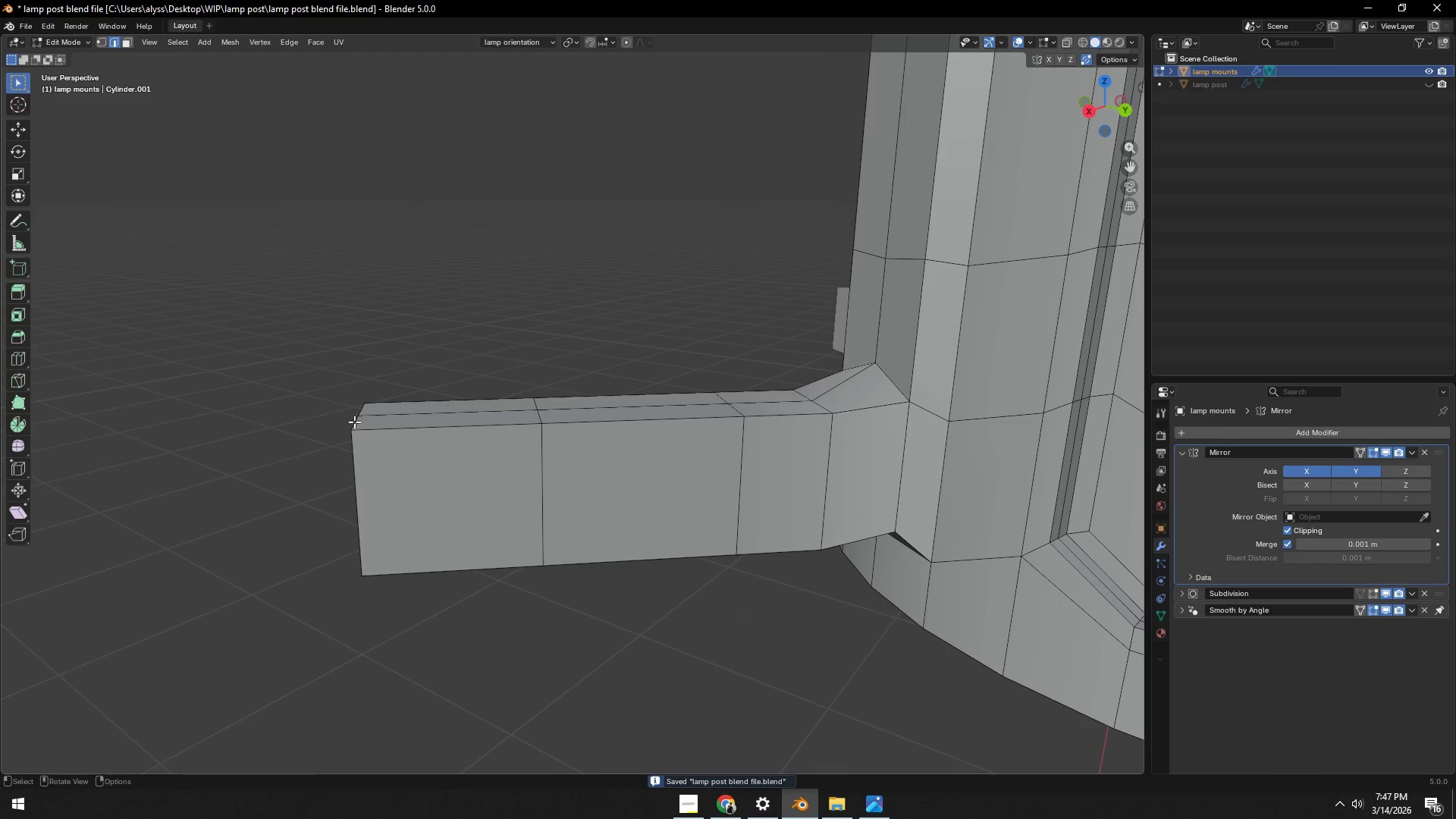 
left_click([354, 421])
 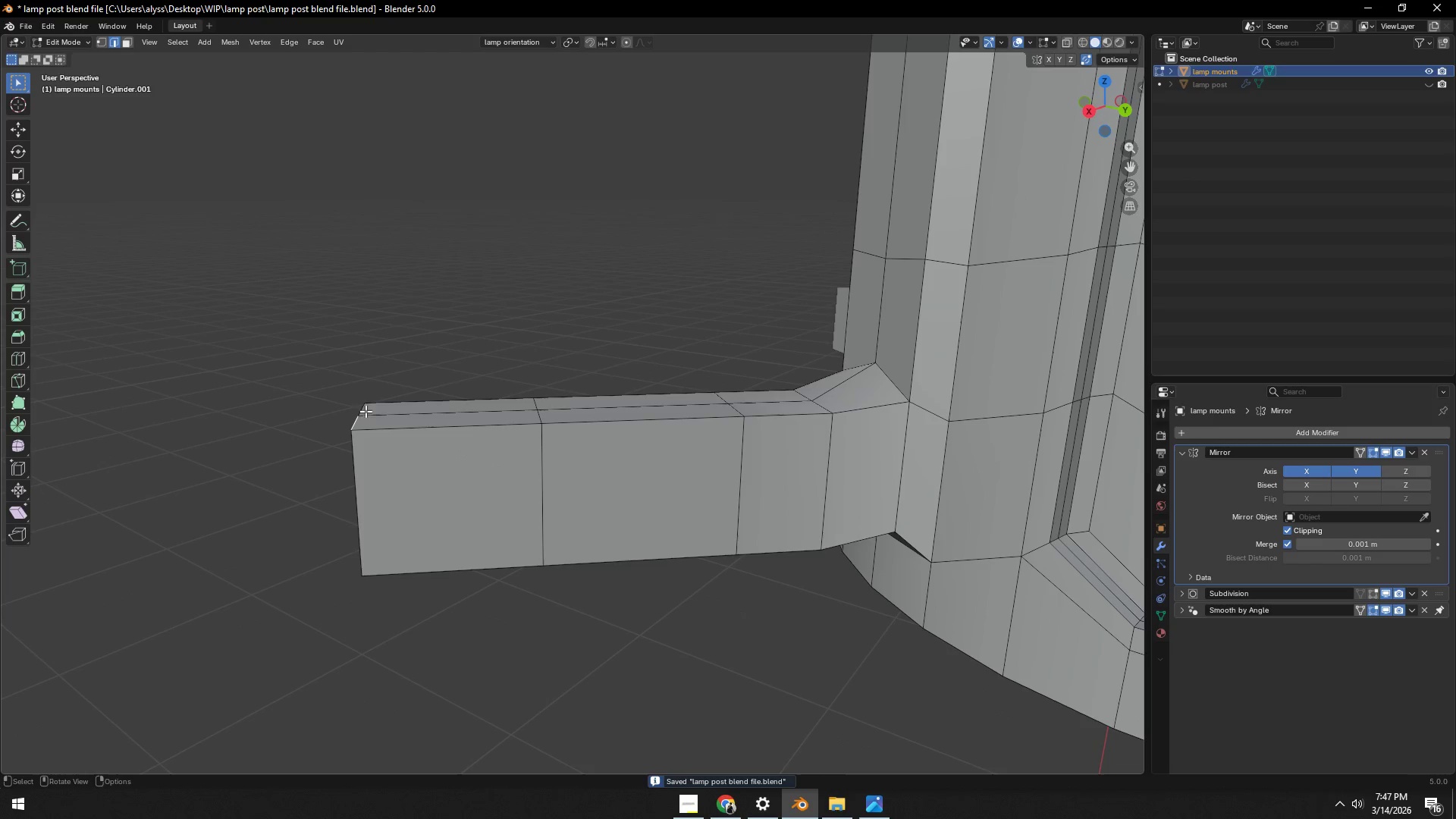 
key(Shift+ShiftLeft)
 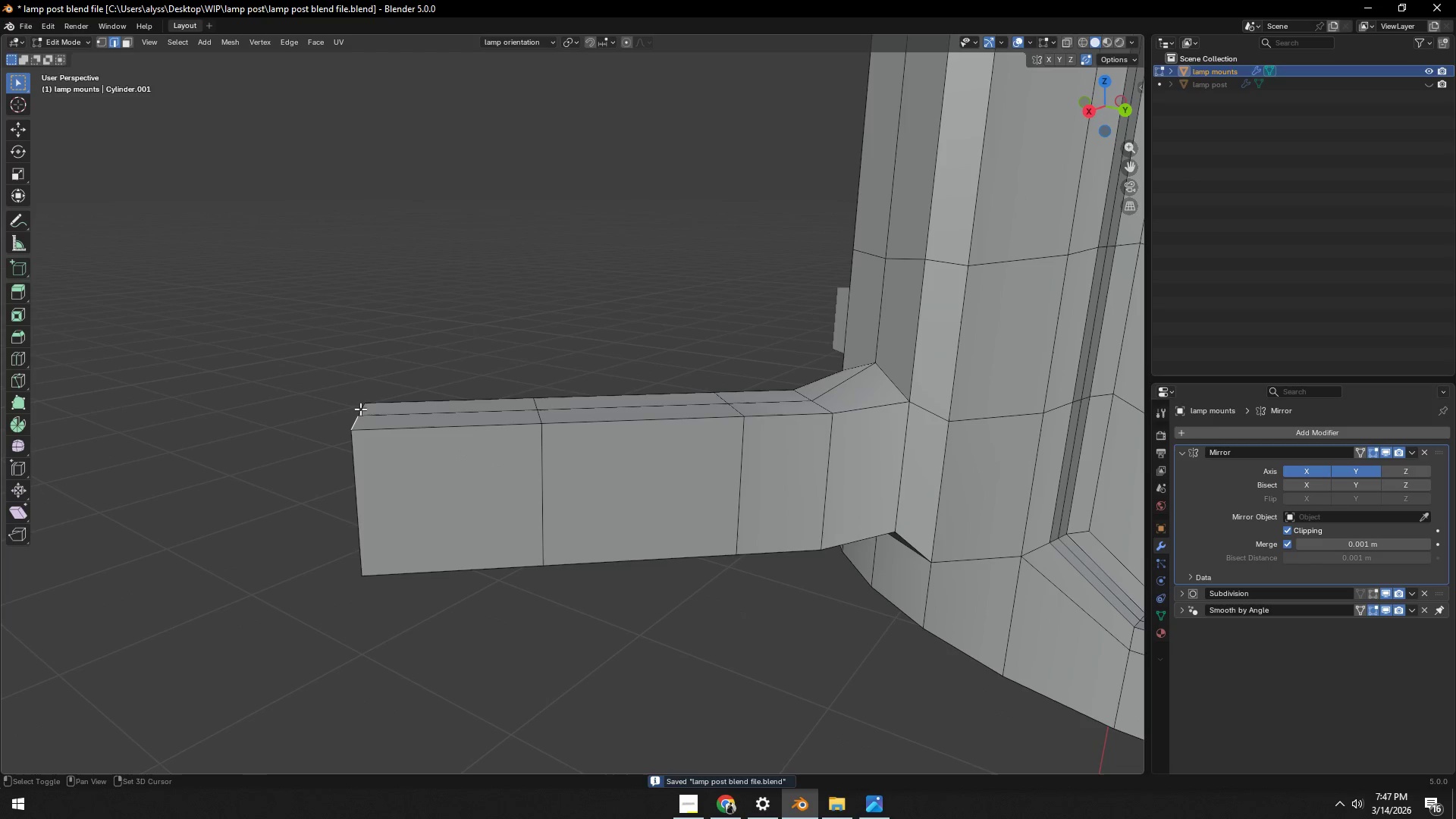 
left_click([360, 408])
 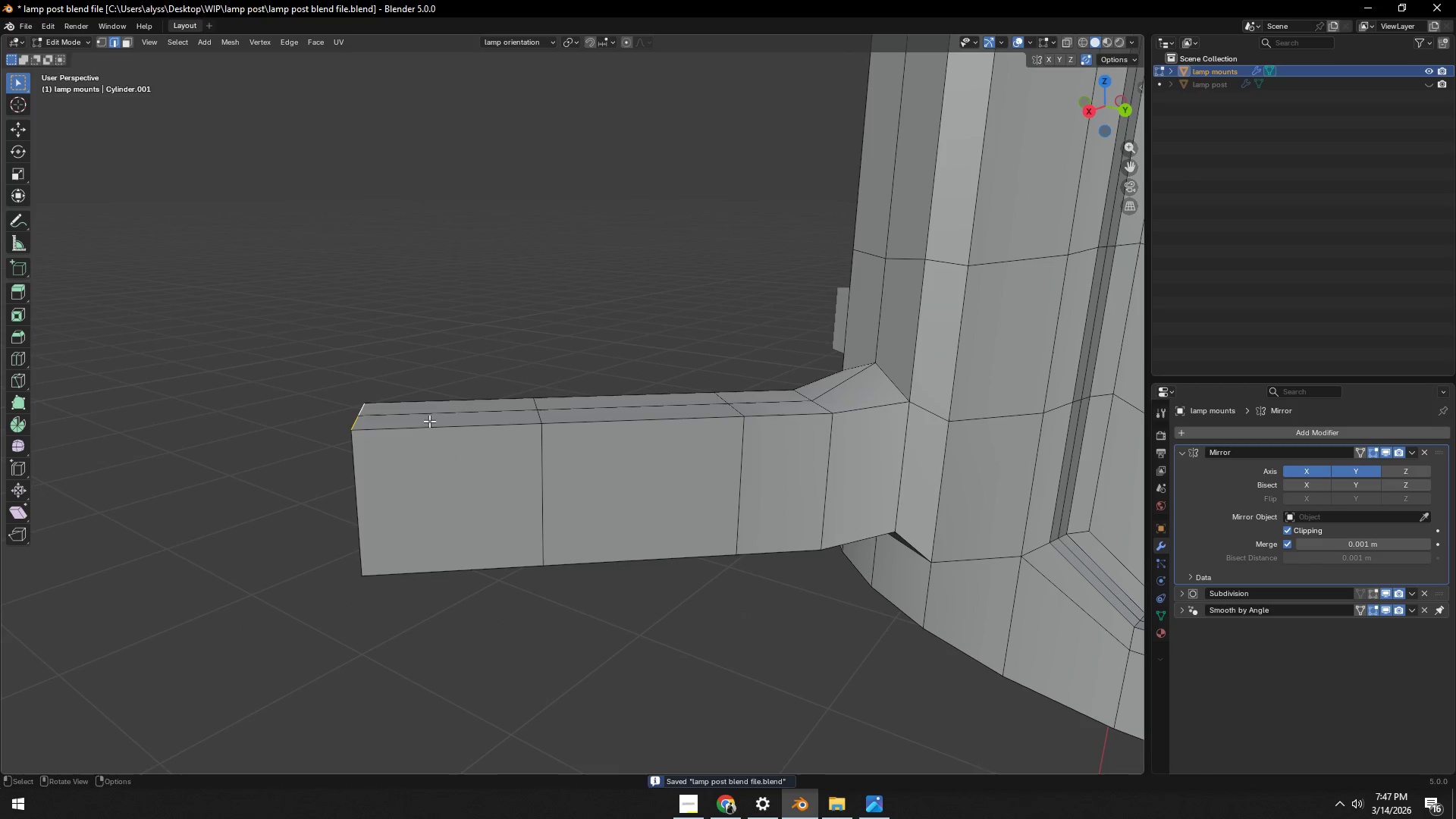 
type(gg)
 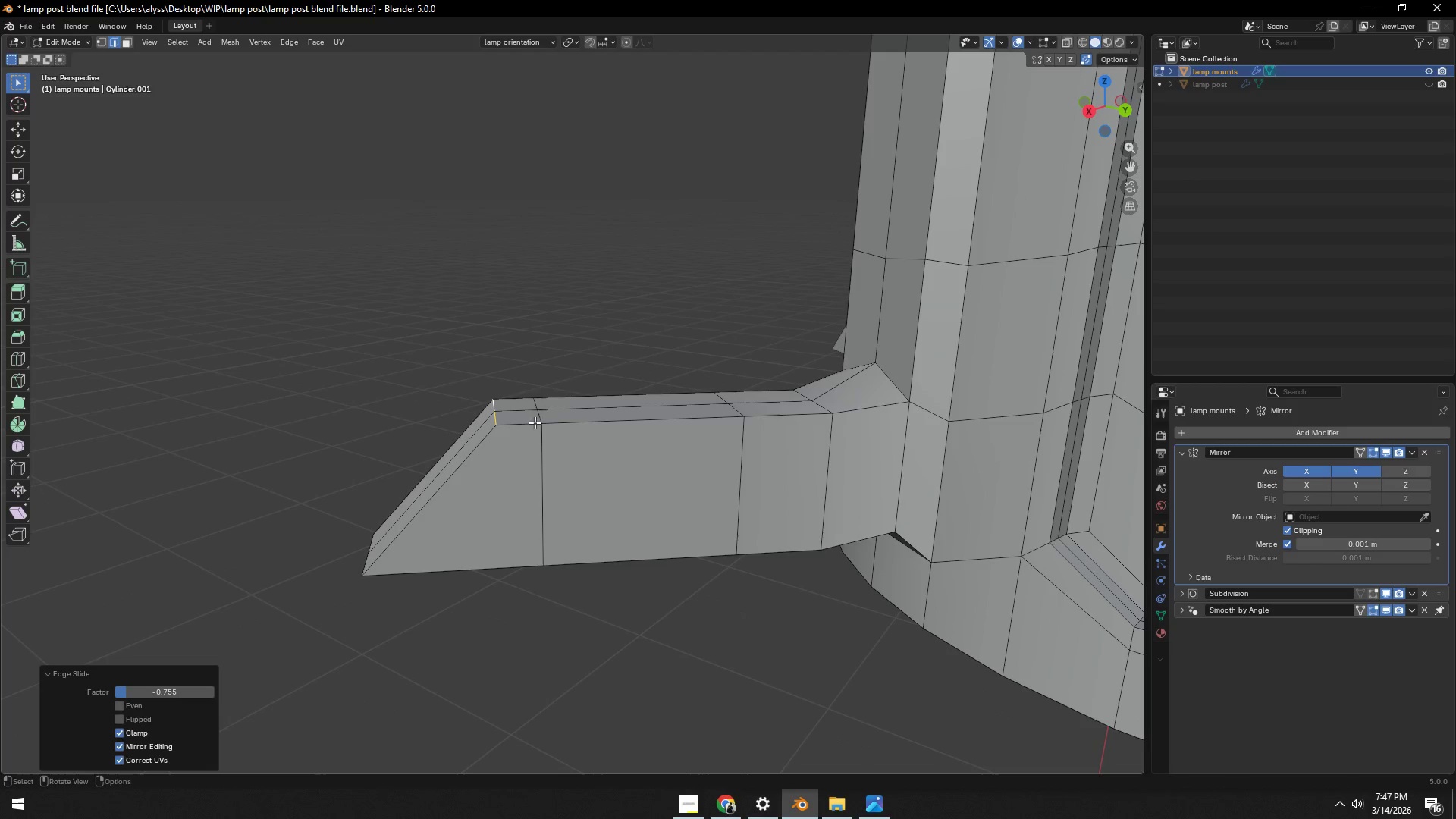 
double_click([539, 416])
 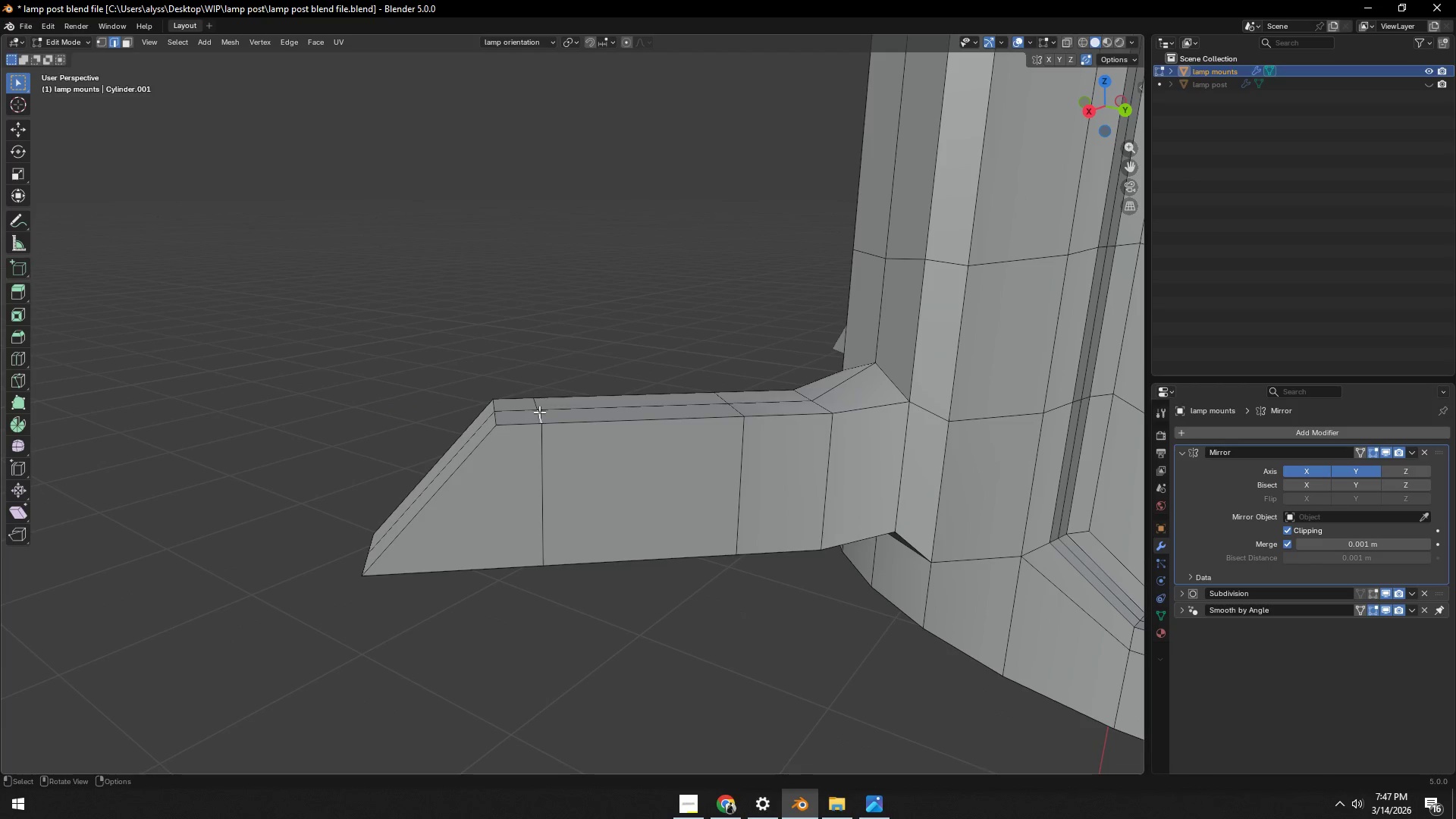 
hold_key(key=ShiftLeft, duration=0.47)
left_click([538, 407])
 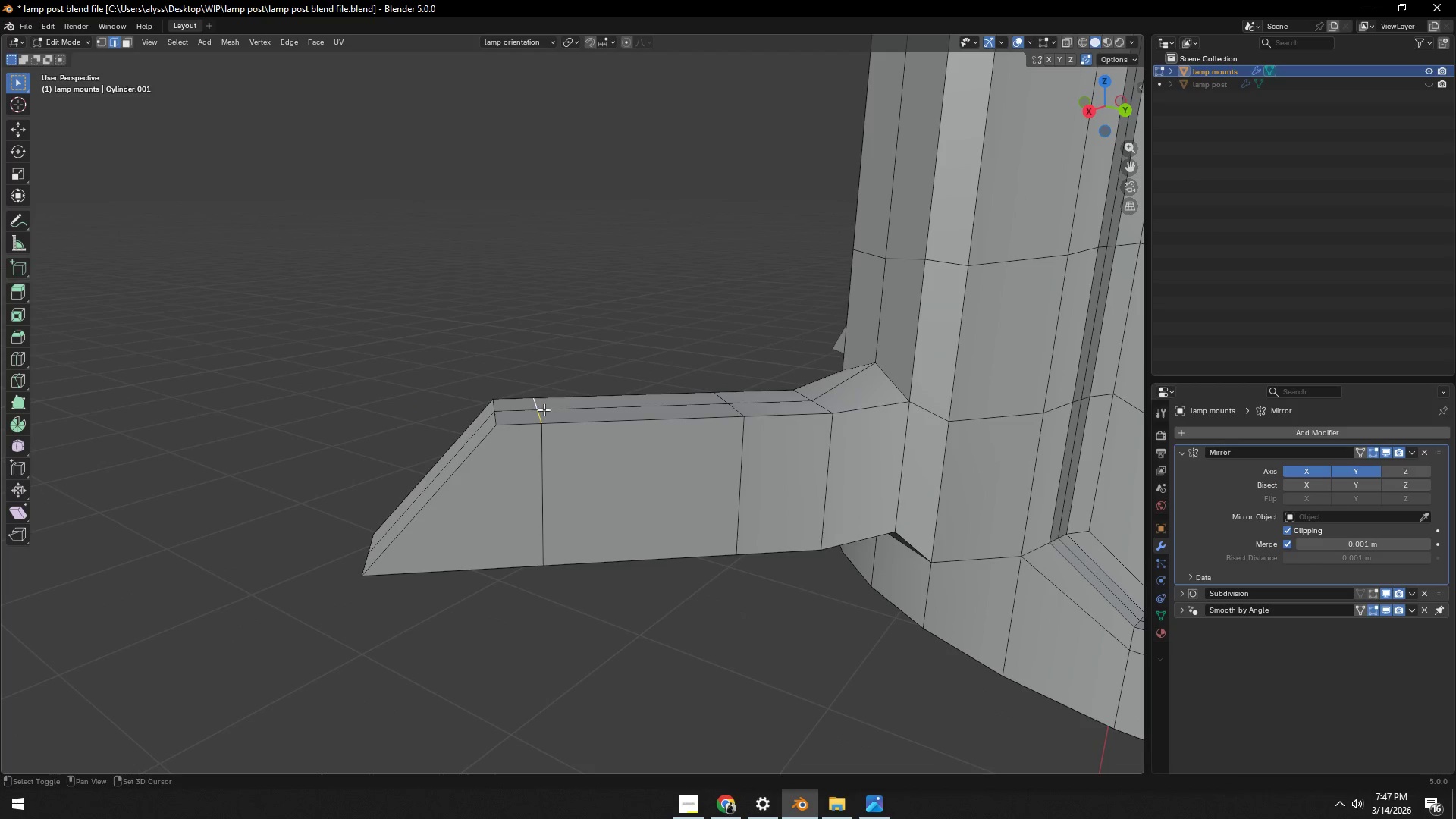 
type(gg)
 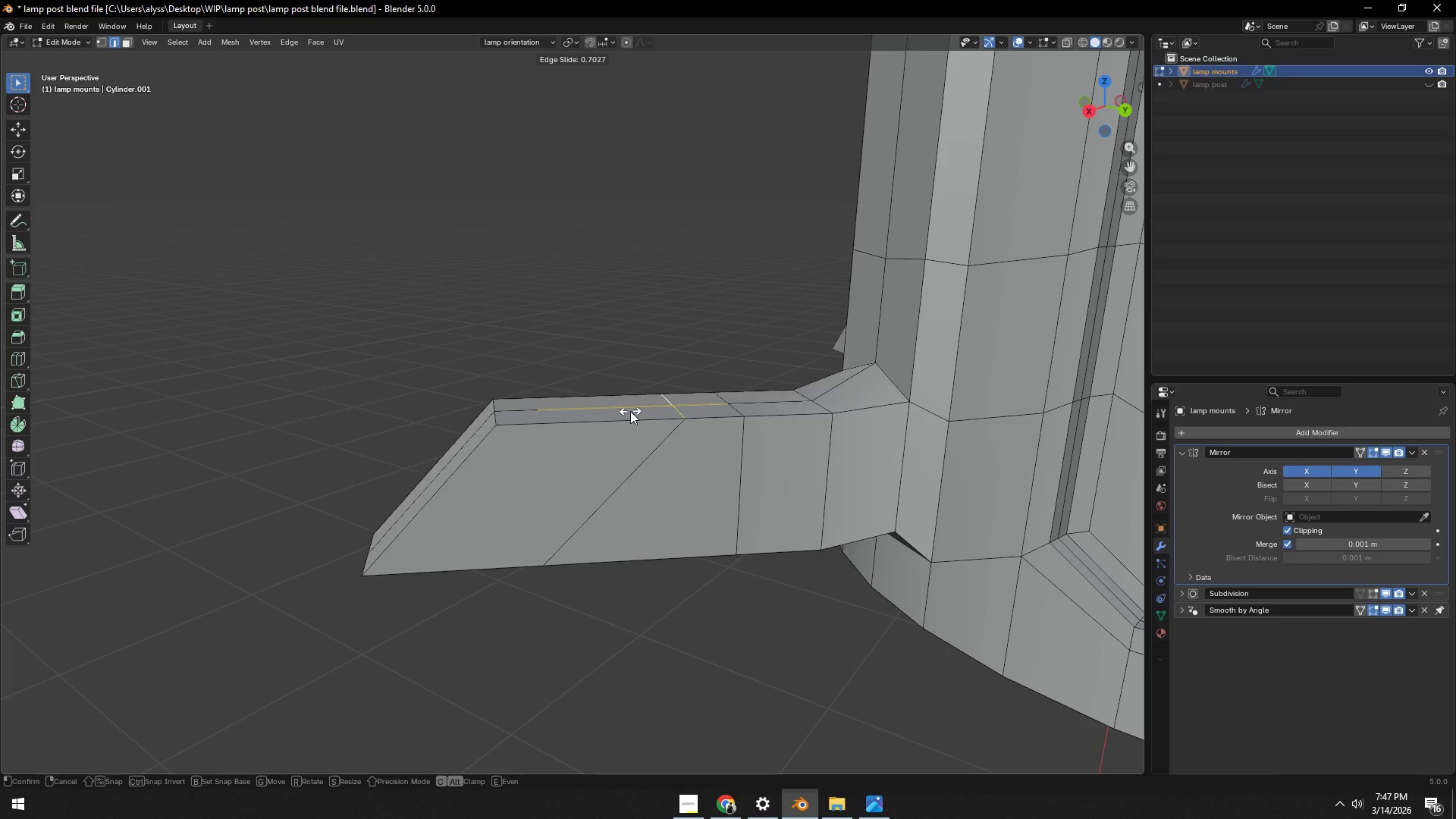 
left_click([623, 413])
 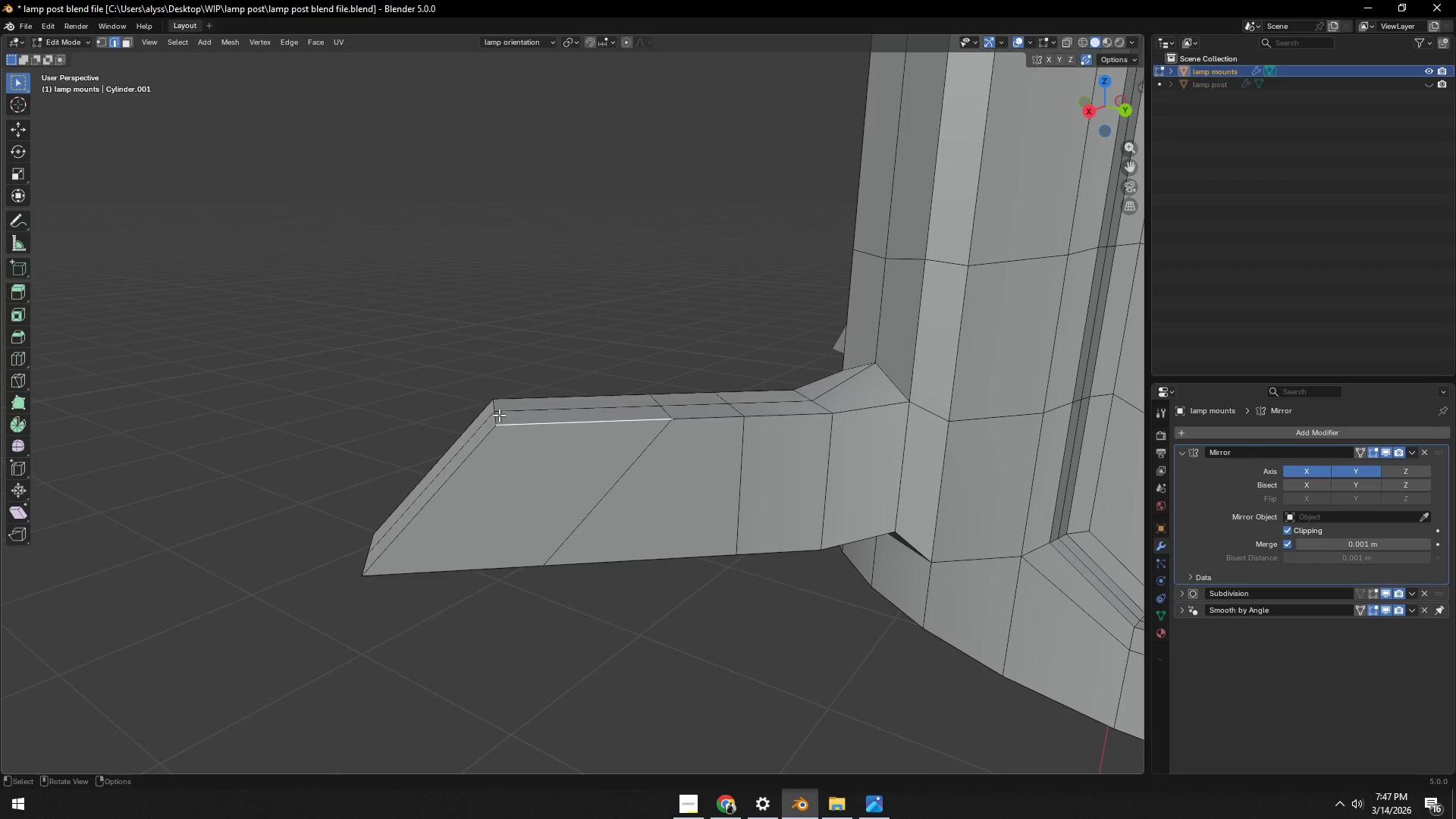 
hold_key(key=ShiftLeft, duration=0.58)
left_click([495, 404])
 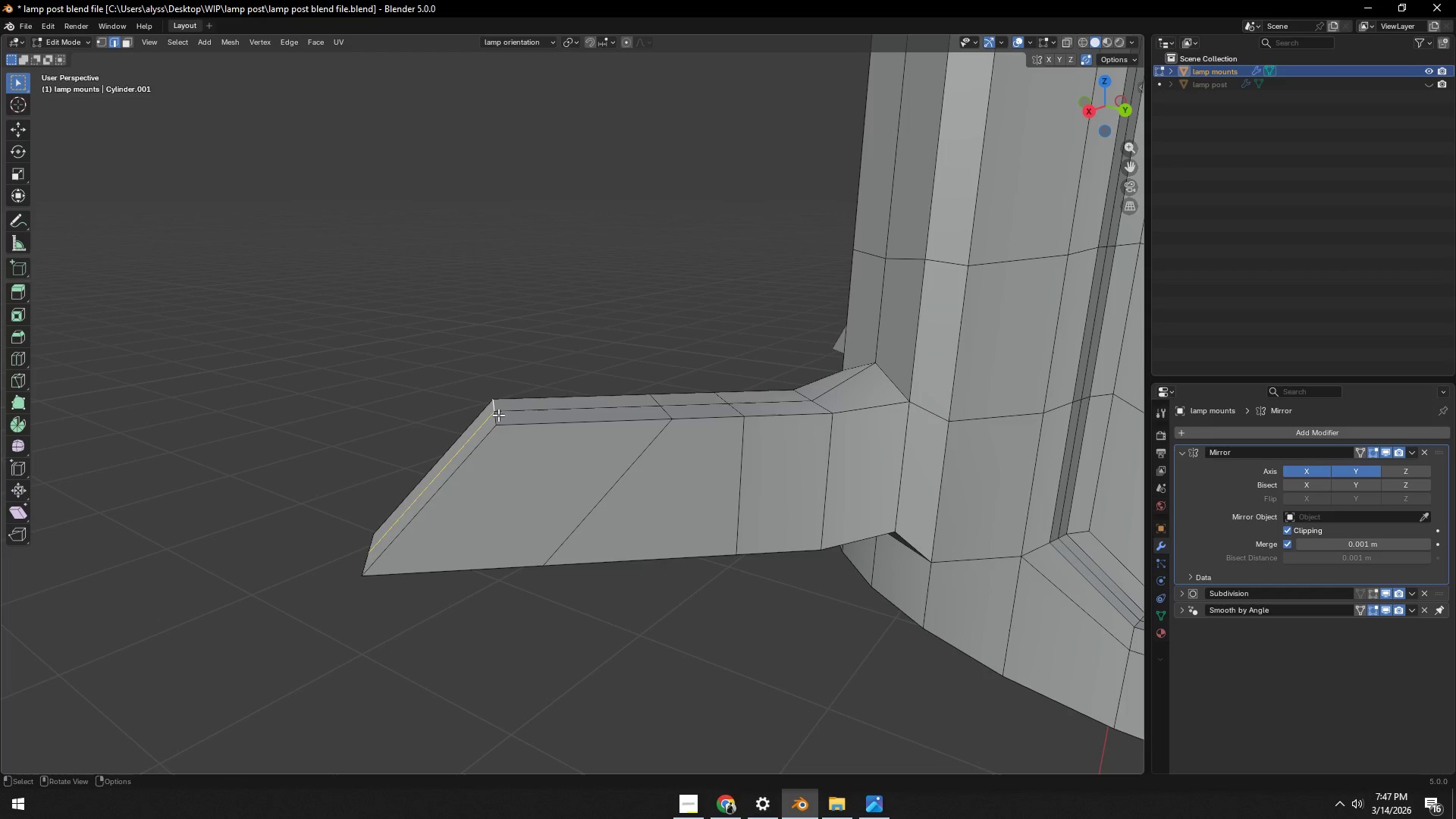 
double_click([498, 415])
 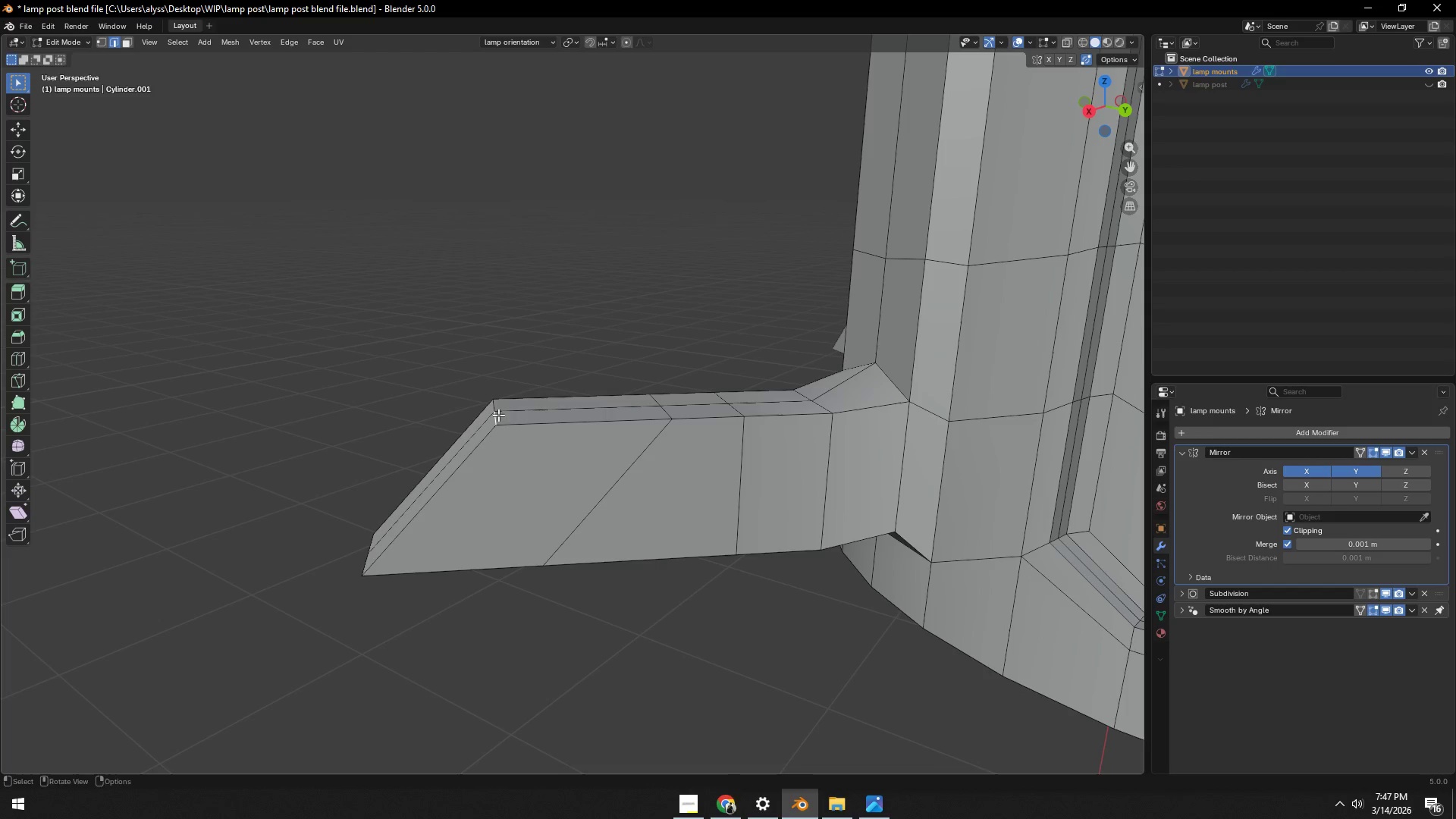 
hold_key(key=ShiftLeft, duration=0.55)
left_click([494, 405])
 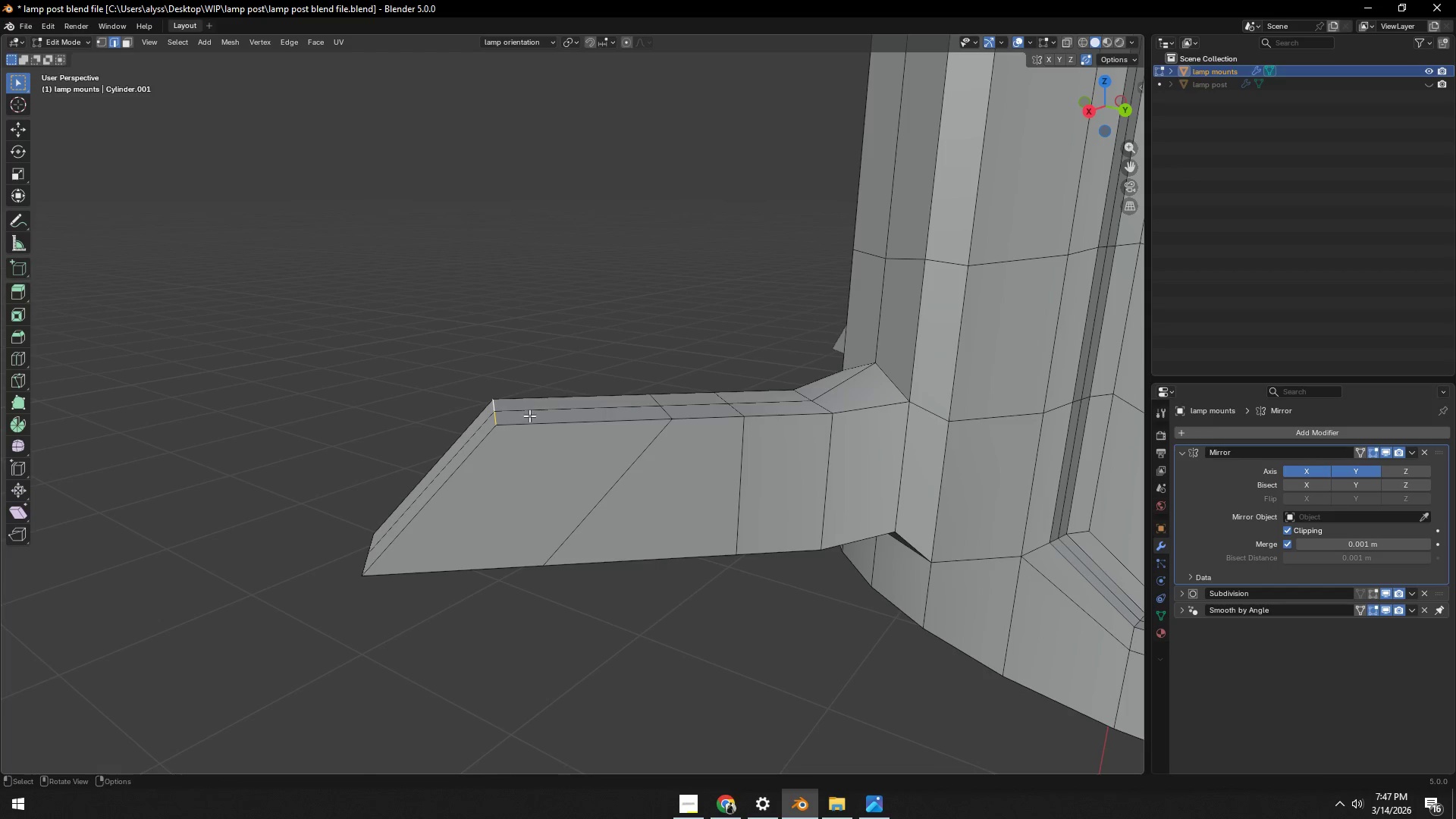 
type(gg)
 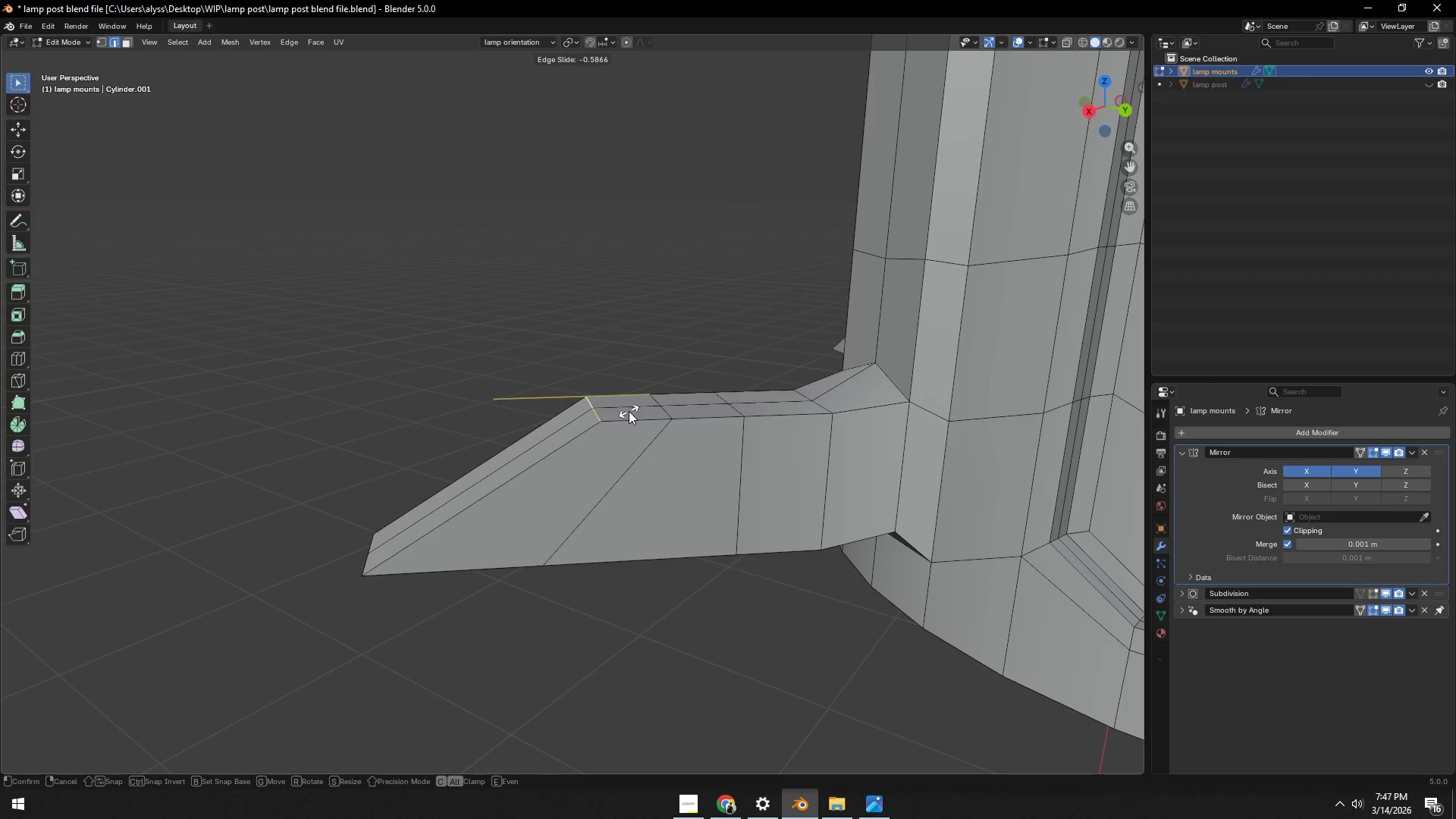 
left_click([632, 411])
 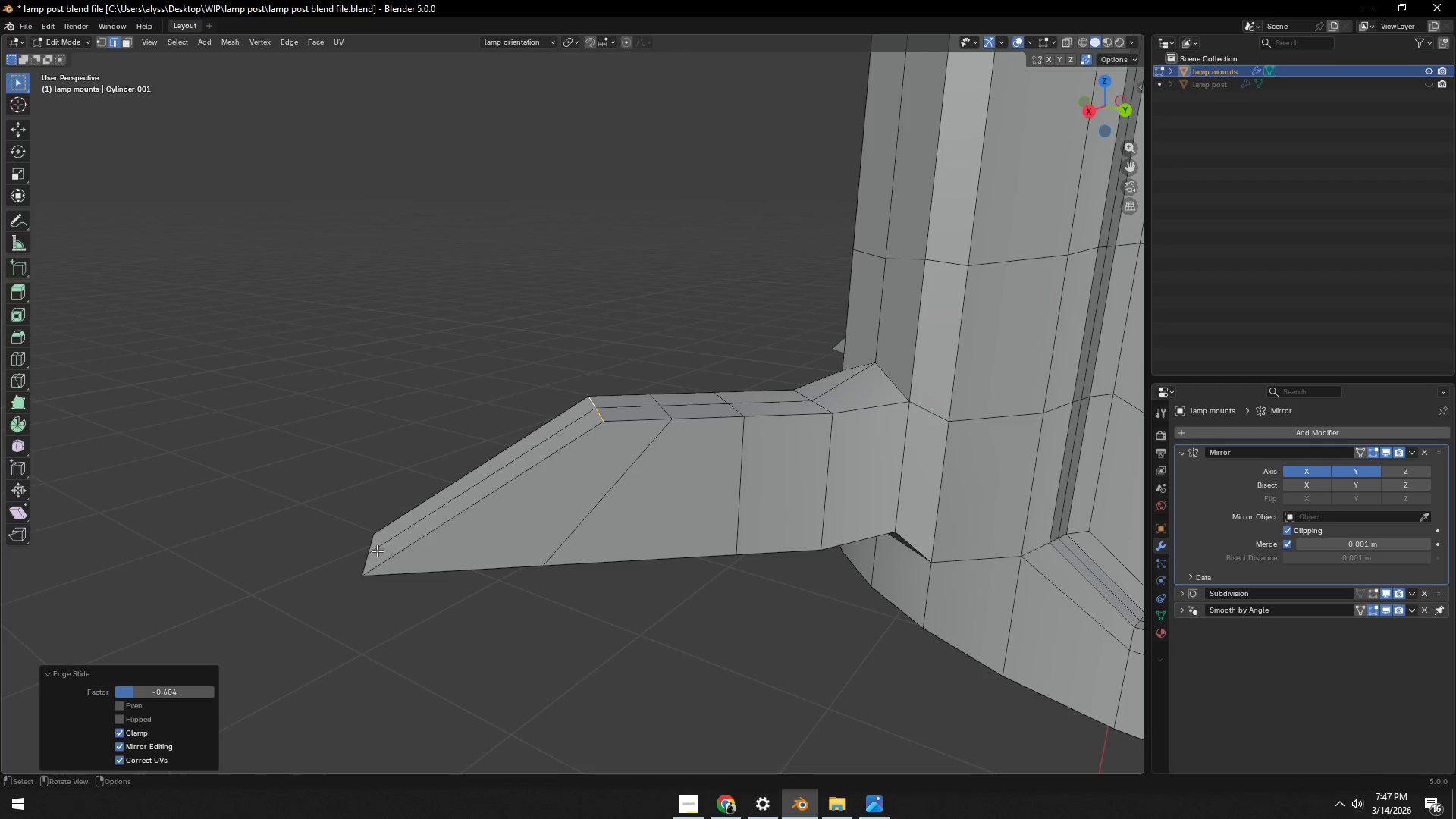 
left_click([374, 555])
 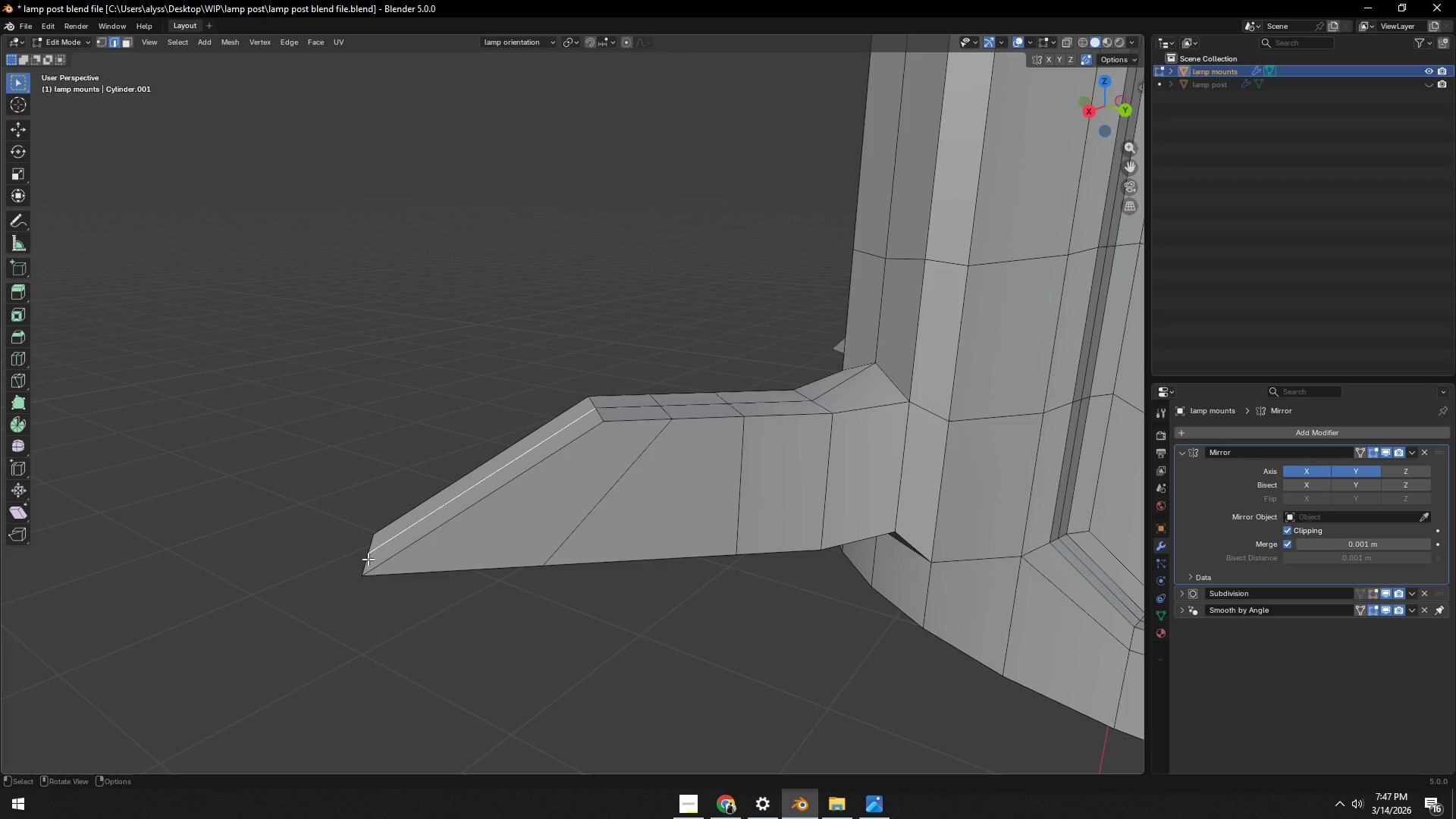 
left_click([368, 559])
 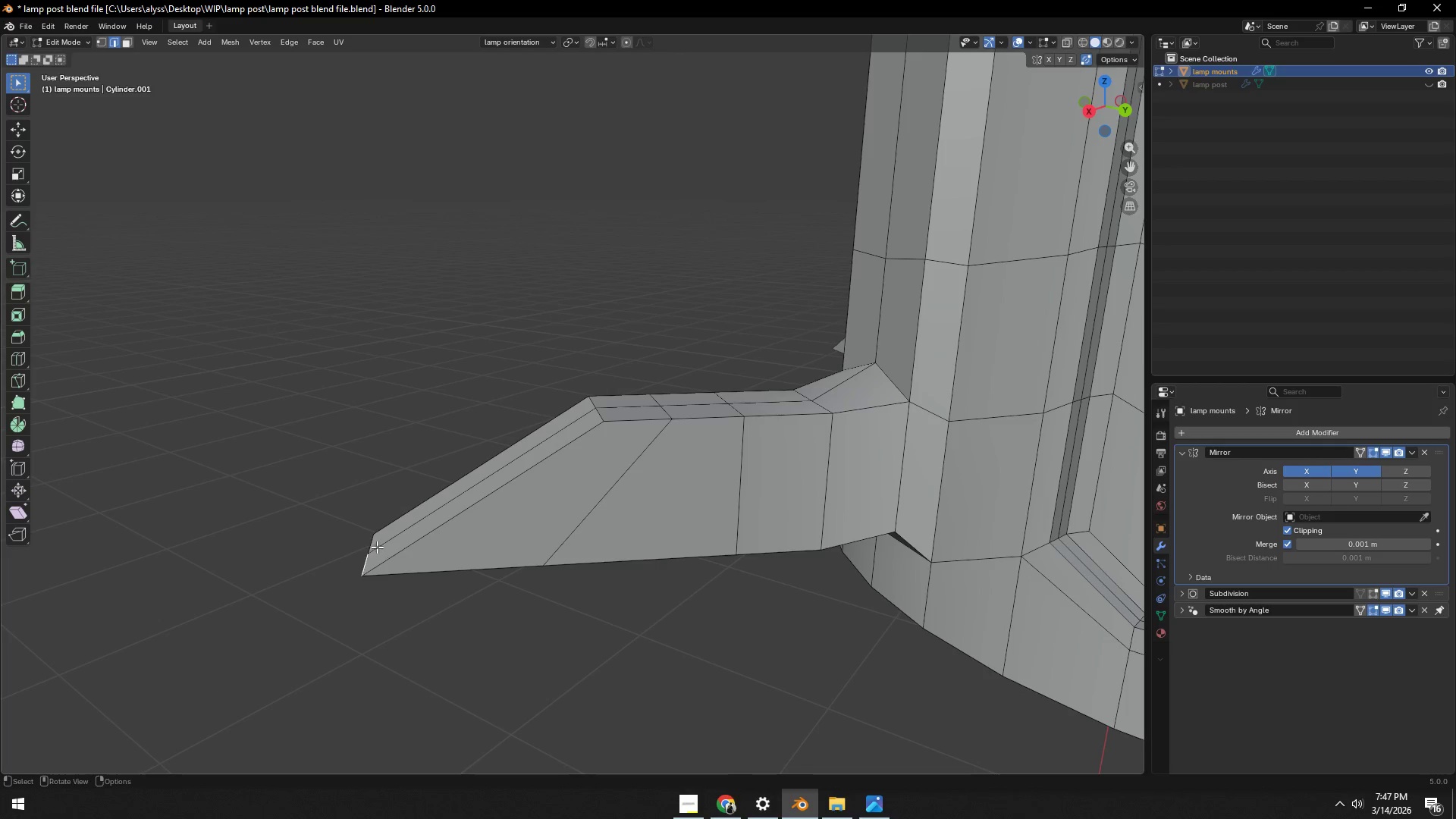 
hold_key(key=ShiftLeft, duration=0.33)
left_click([370, 543])
 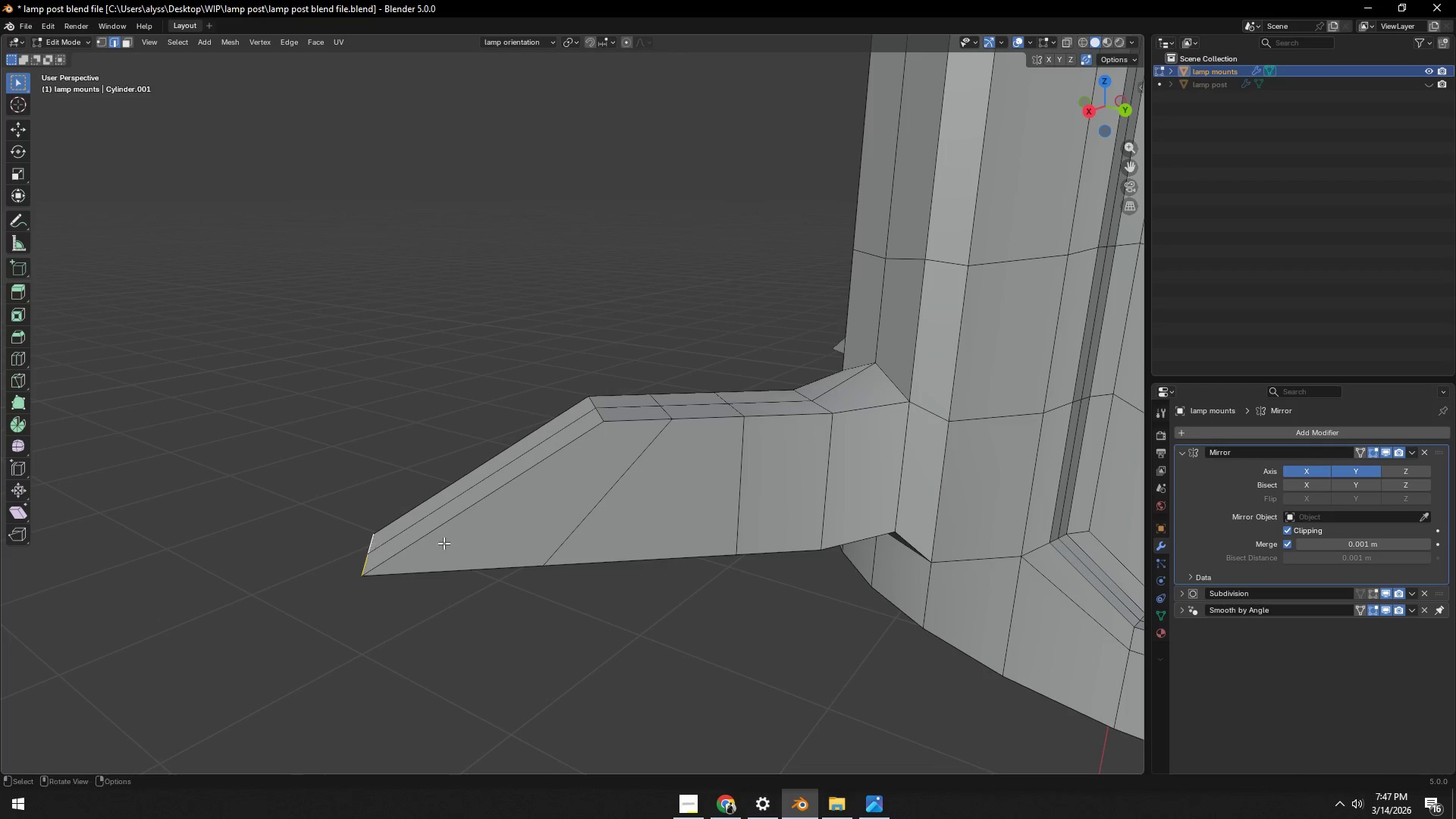 
type(gz)
 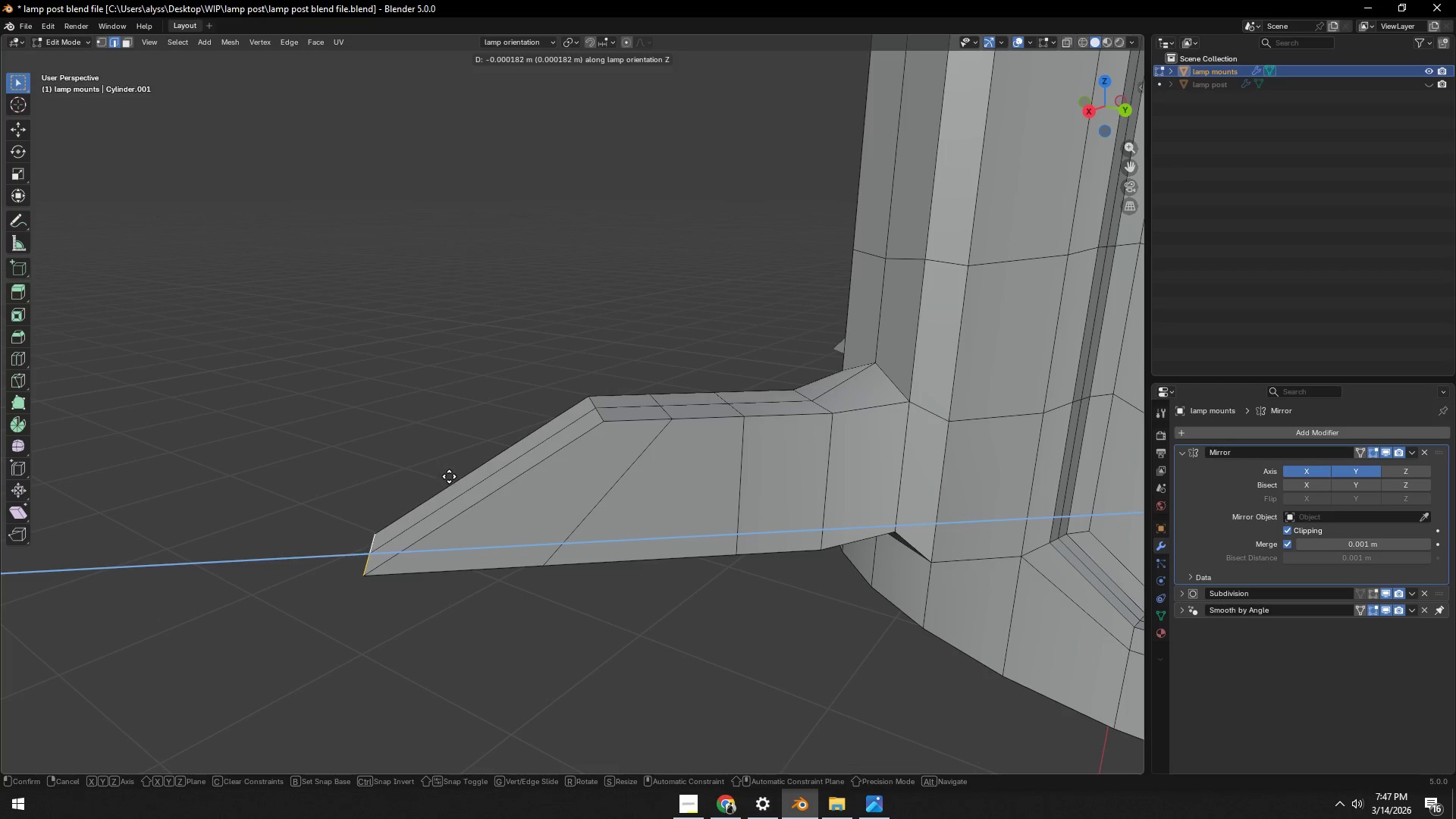 
right_click([449, 476])
 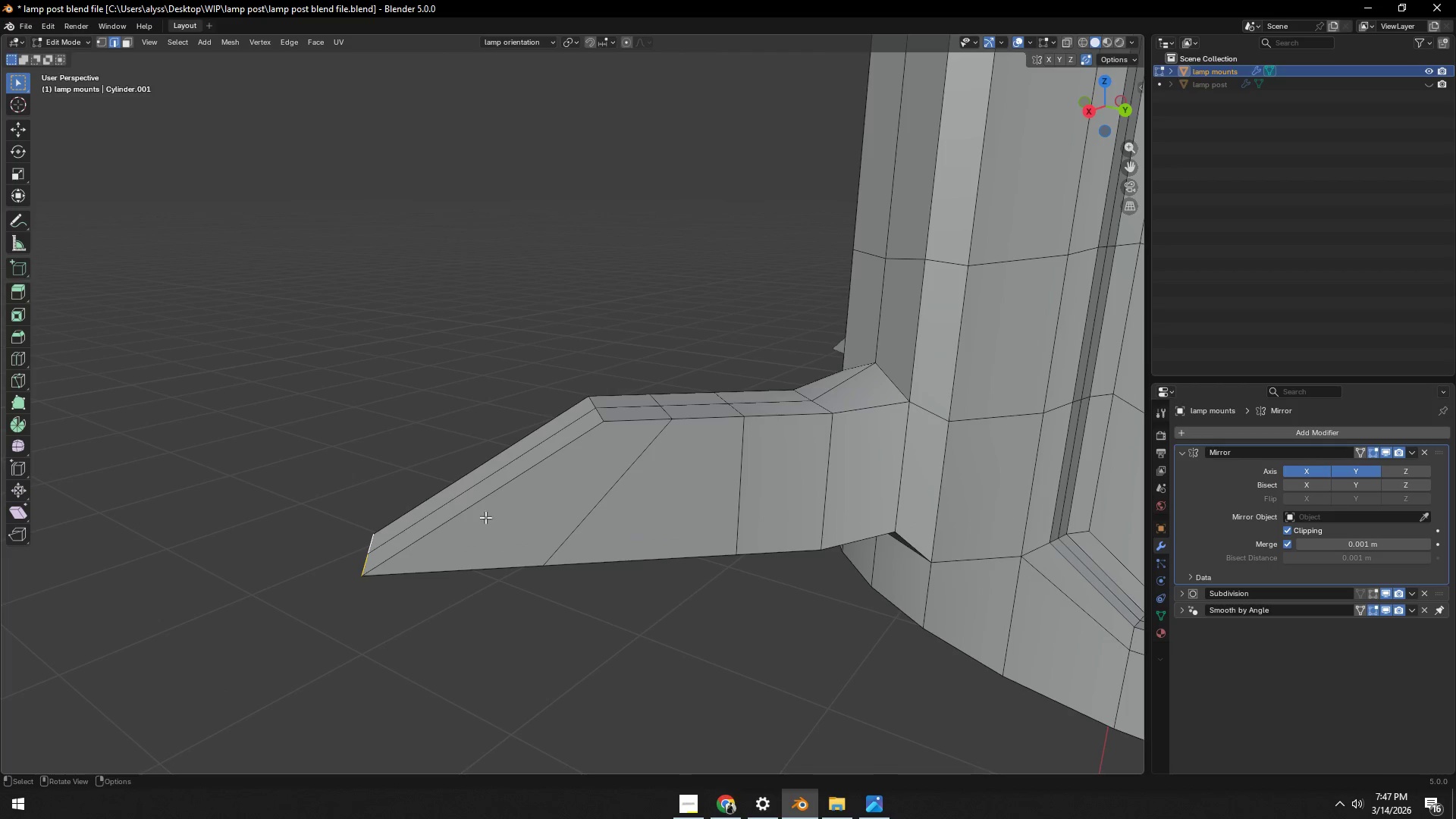 
type(gy)
 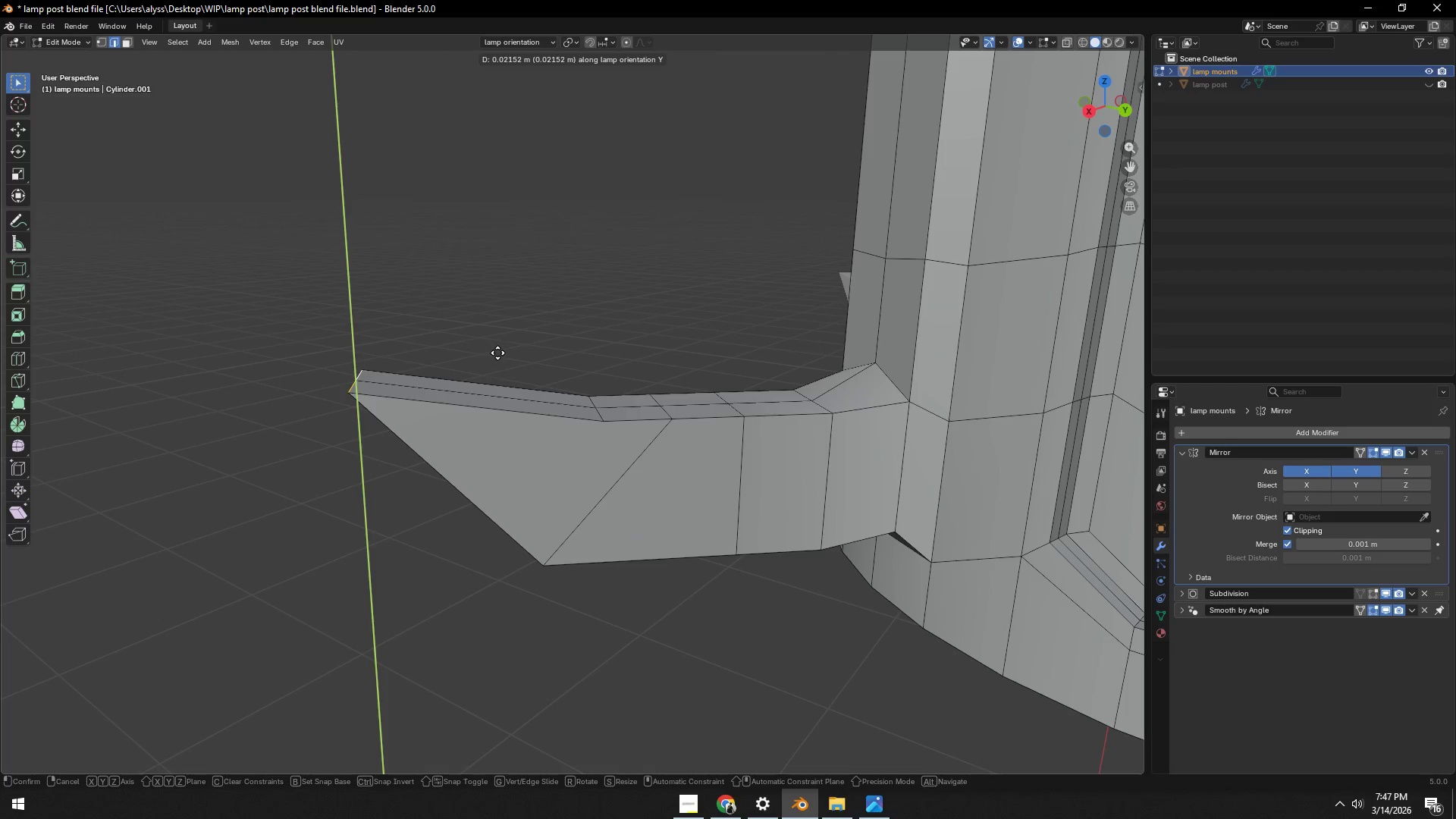 
left_click([497, 353])
 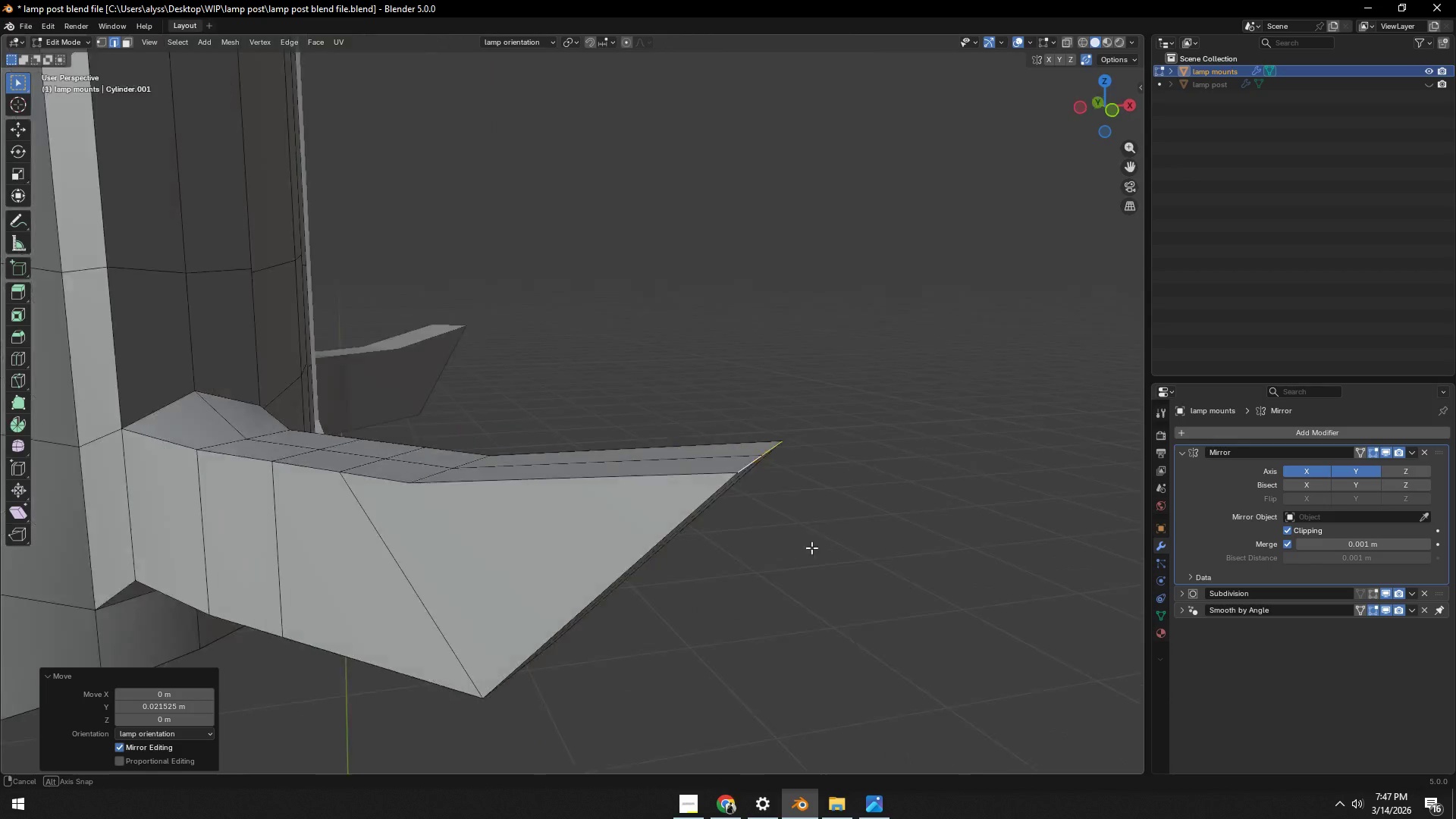 
scroll: coordinate [472, 591], scroll_direction: down, amount: 2.0
 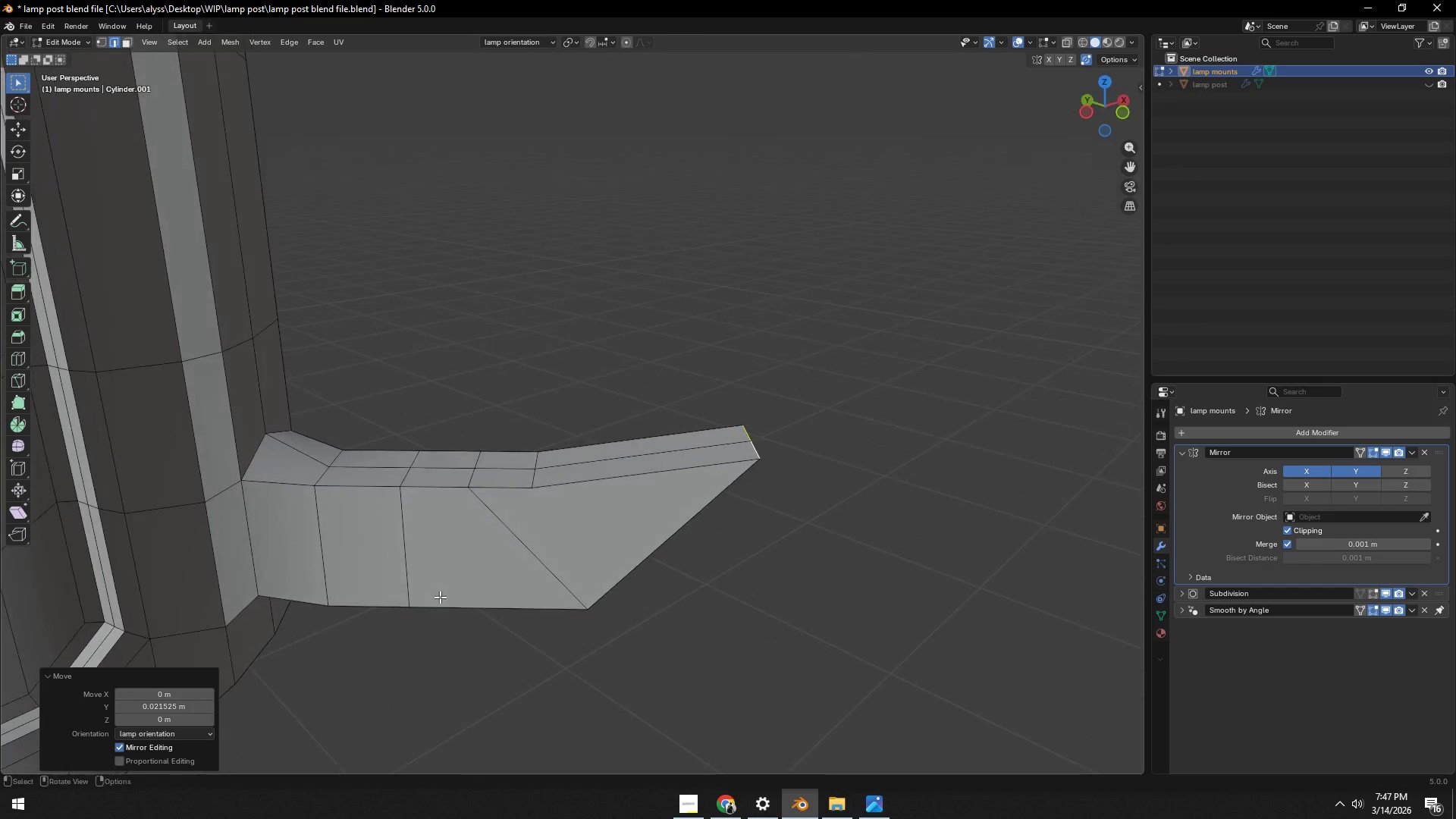 
scroll: coordinate [406, 579], scroll_direction: up, amount: 1.0
 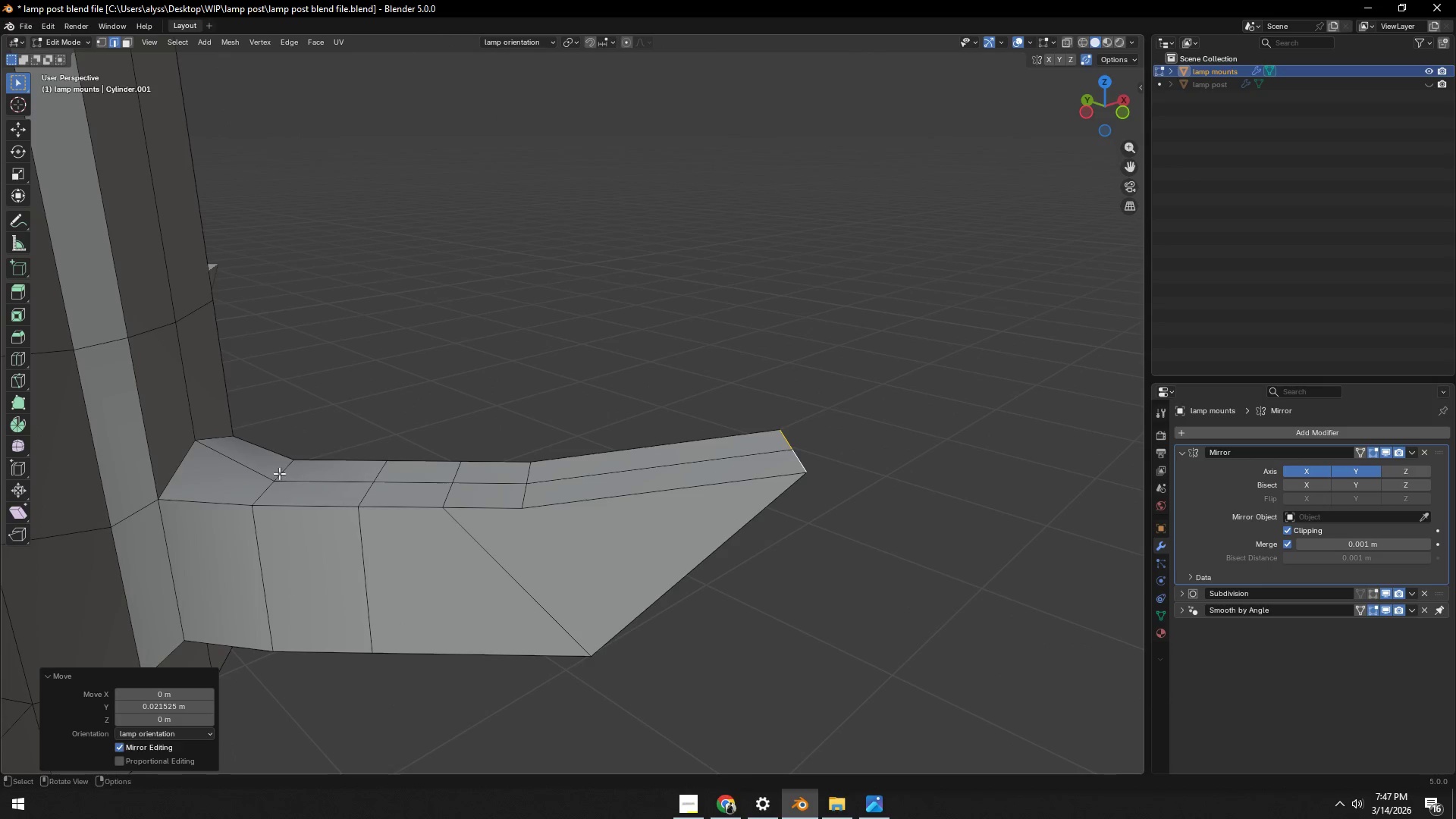 
hold_key(key=ShiftLeft, duration=0.59)
left_click([265, 494])
 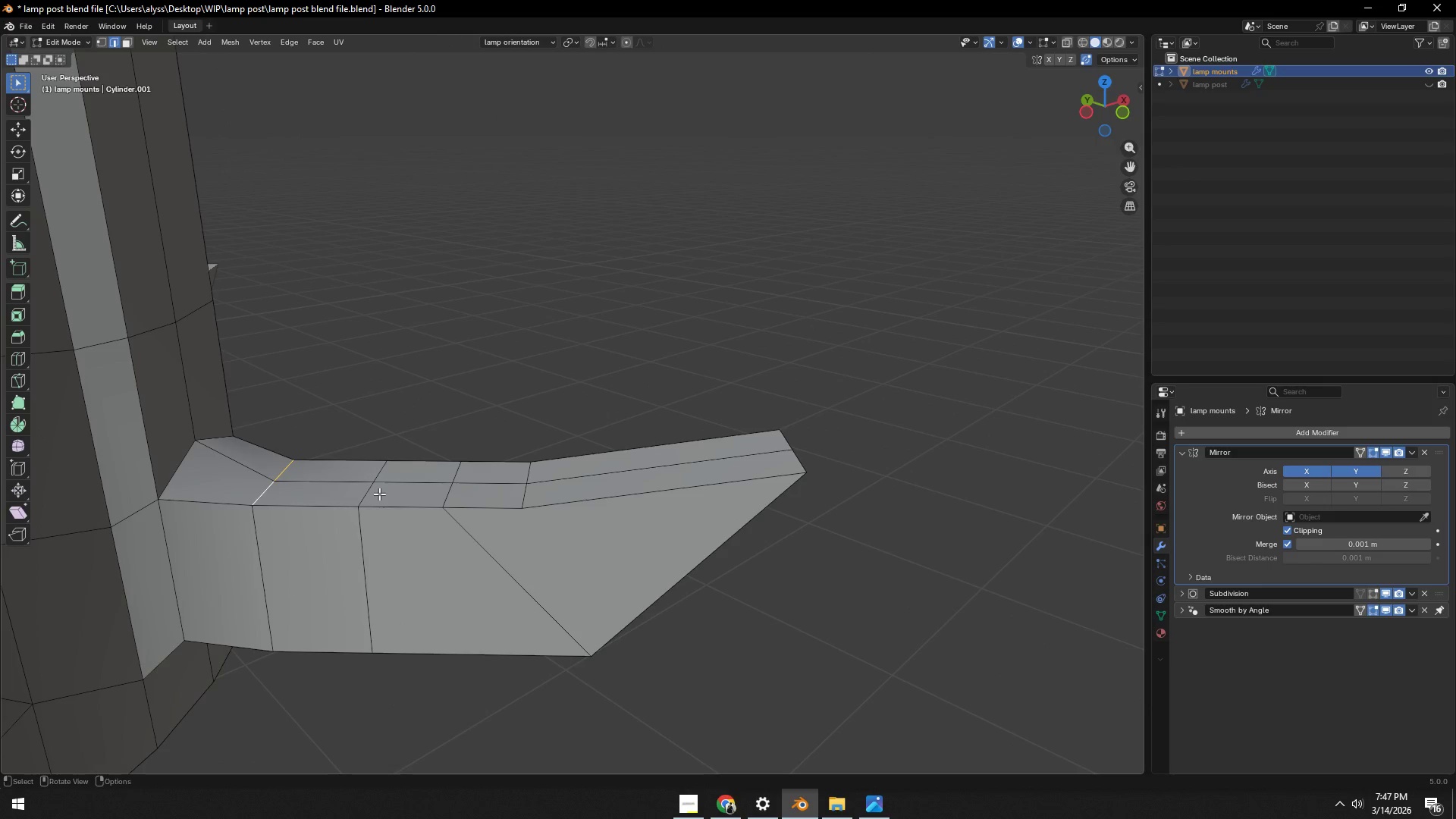 
type(gy)
 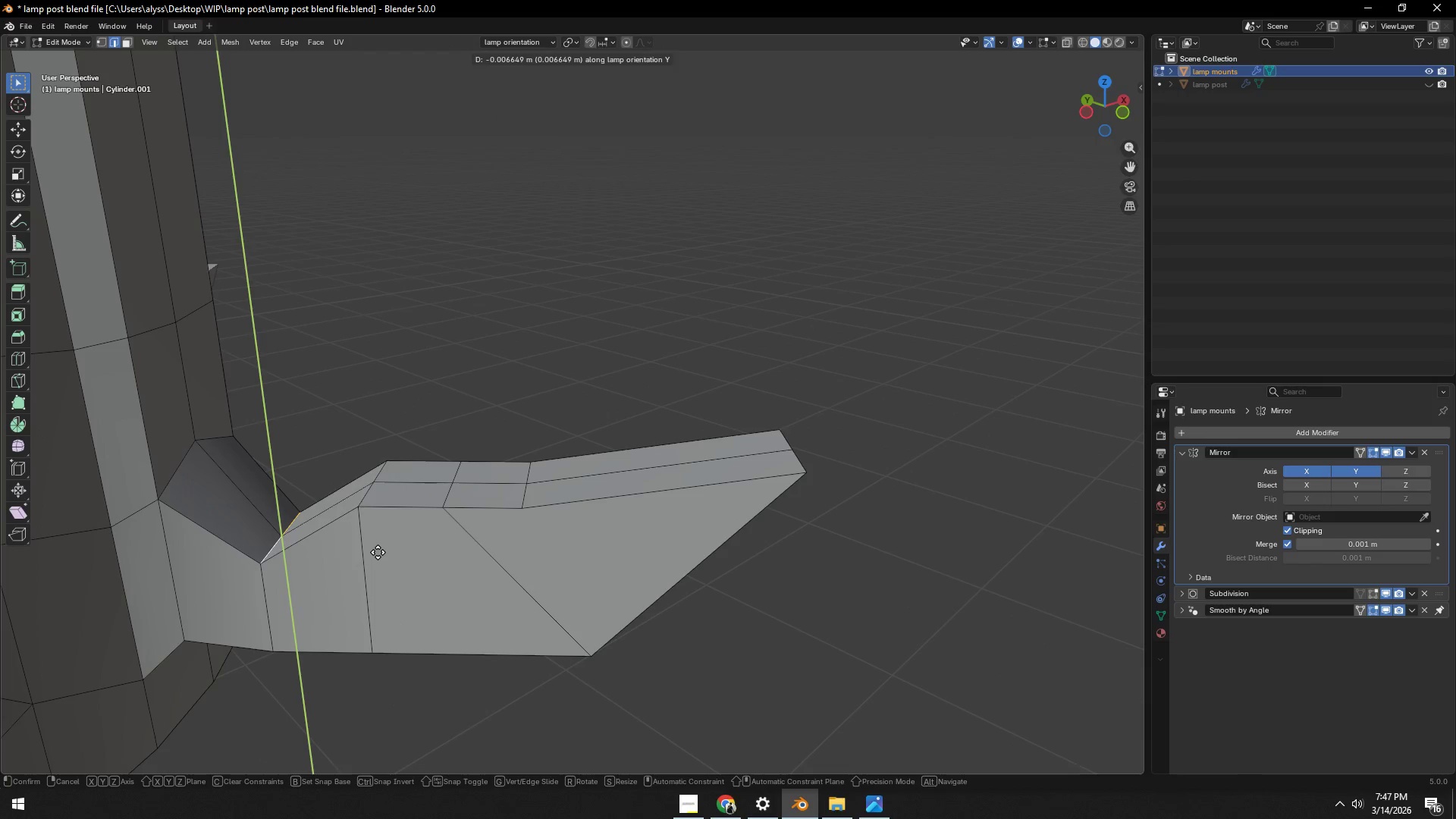 
left_click([376, 554])
 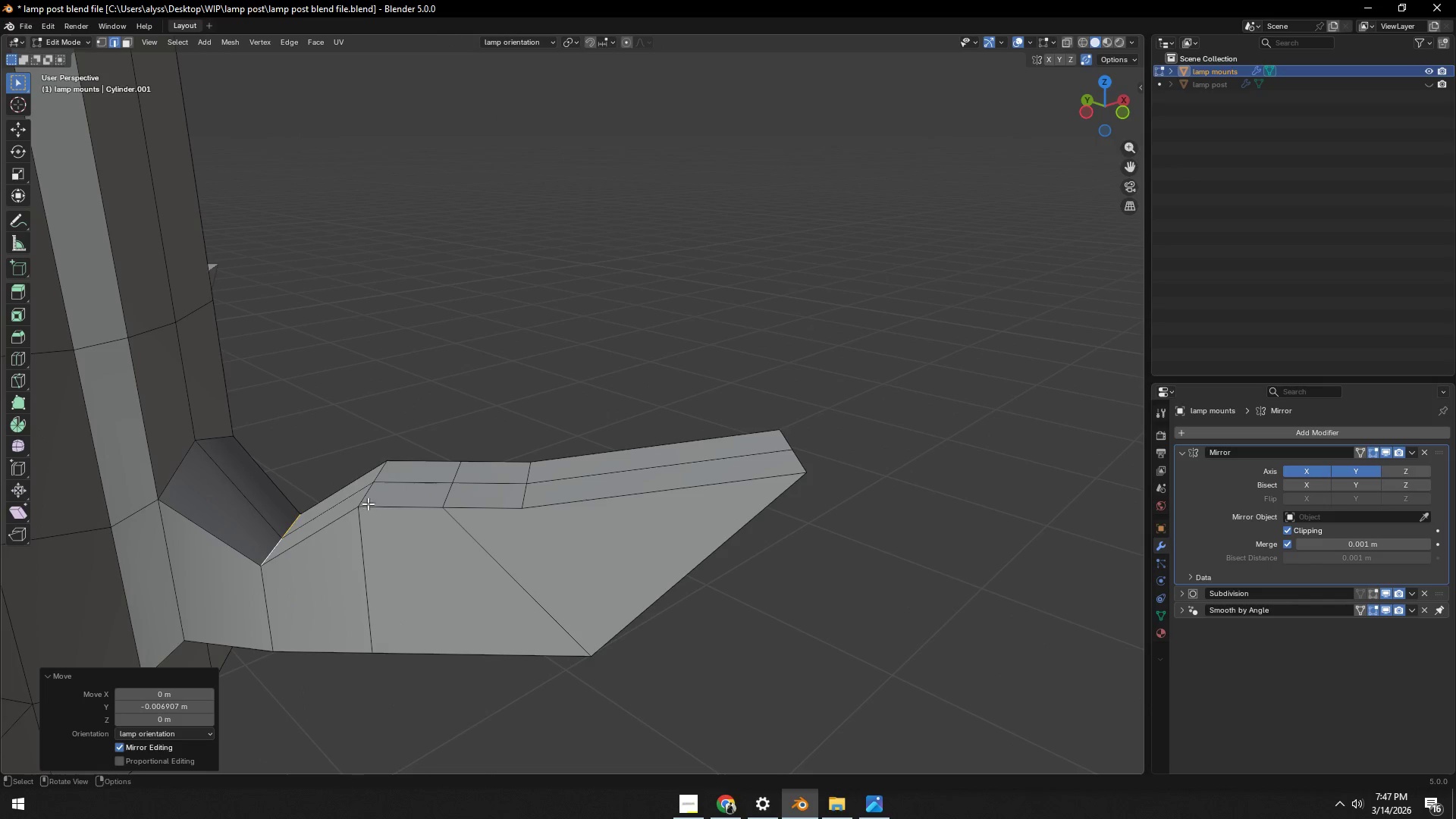 
left_click([367, 500])
 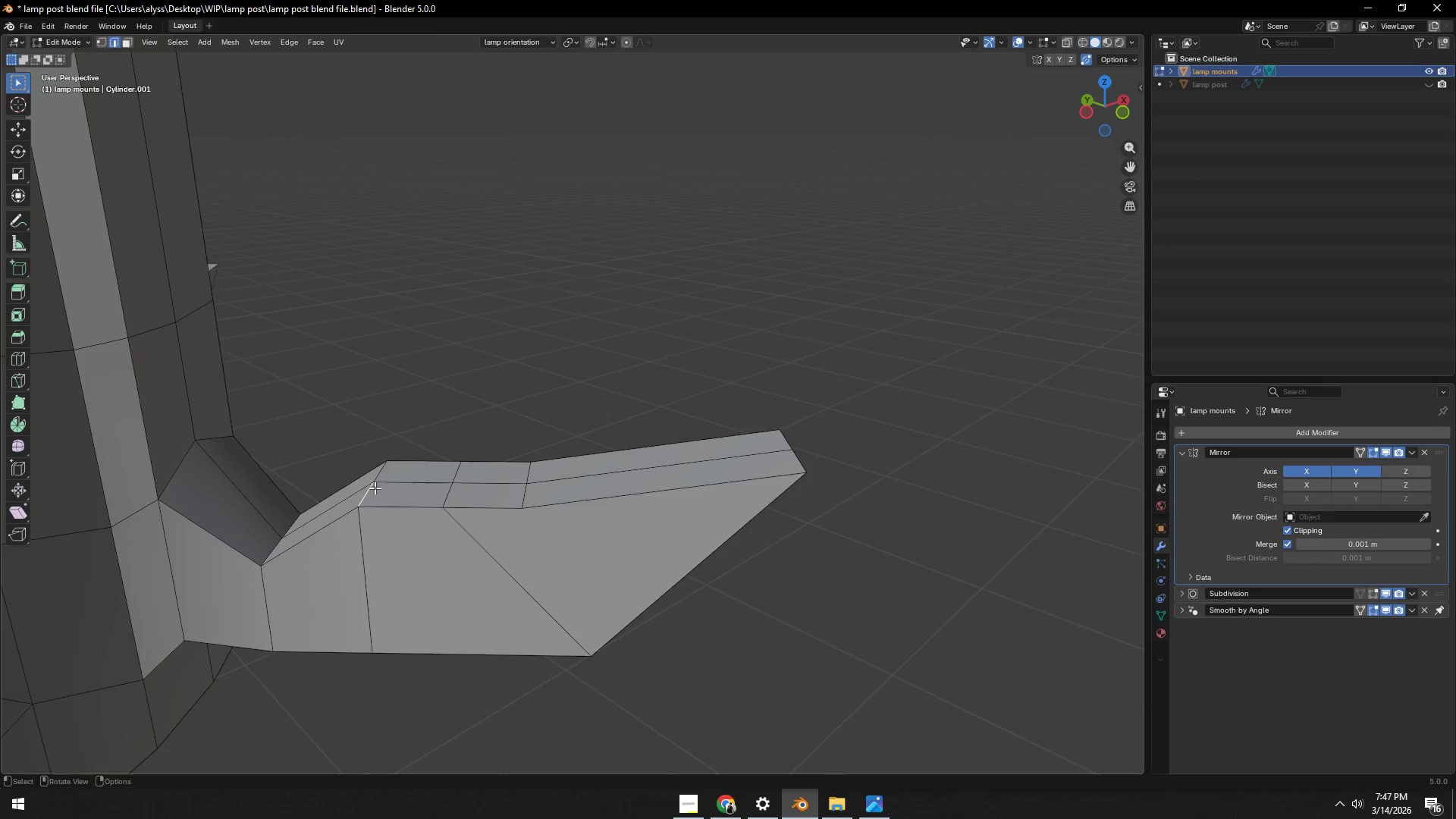 
hold_key(key=ShiftLeft, duration=0.45)
left_click([380, 470])
 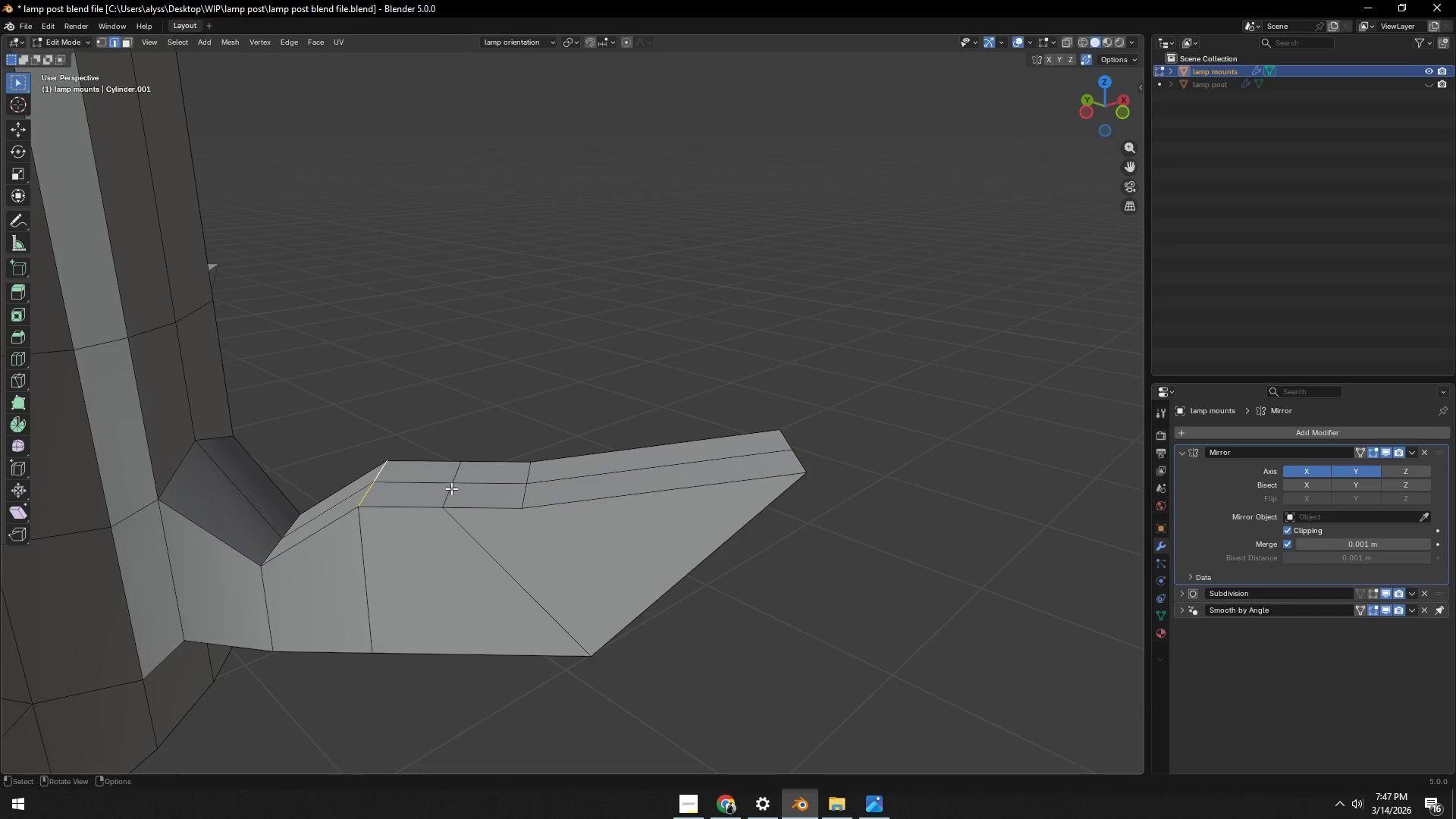 
type(gy)
 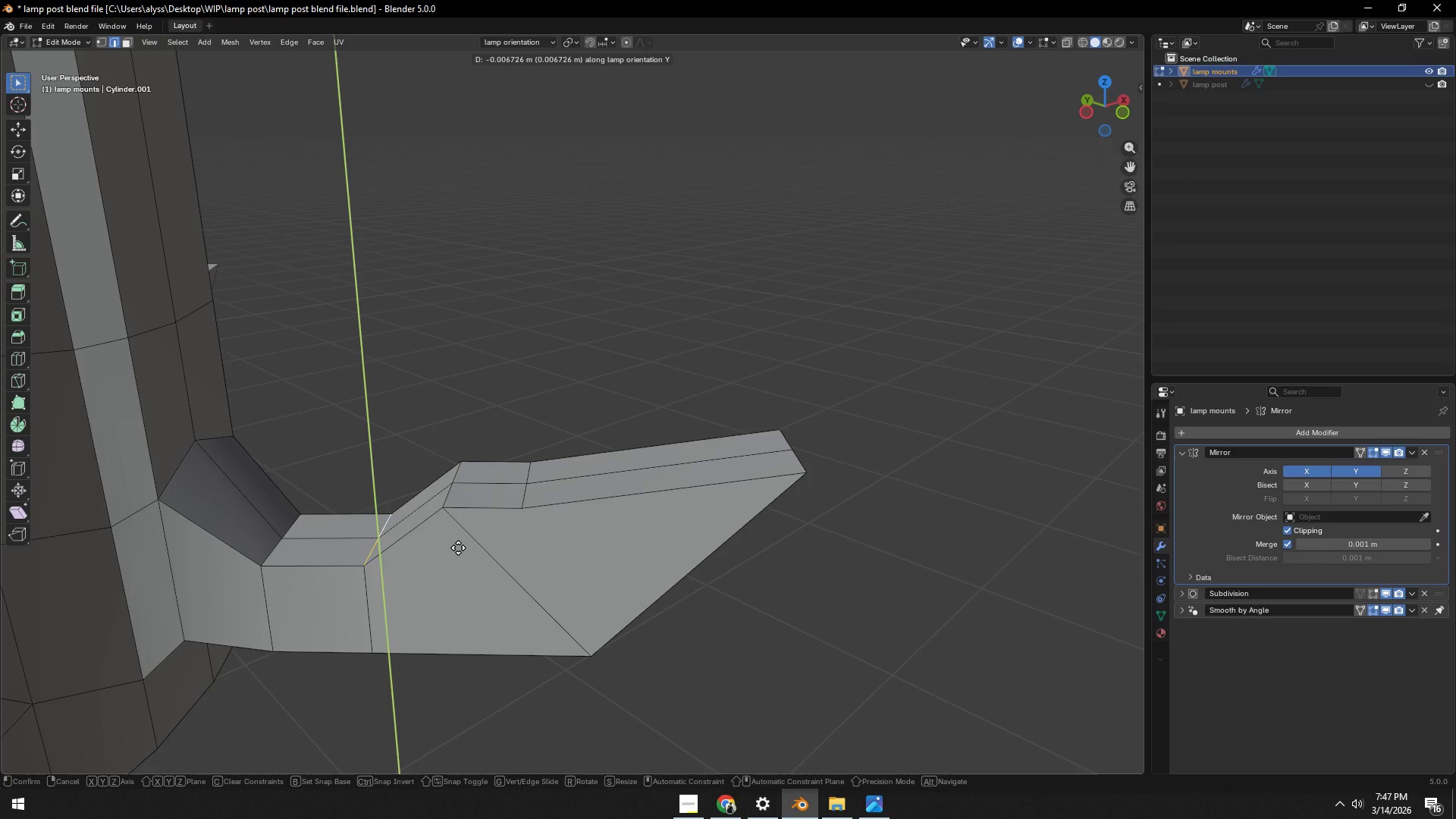 
left_click([458, 548])
 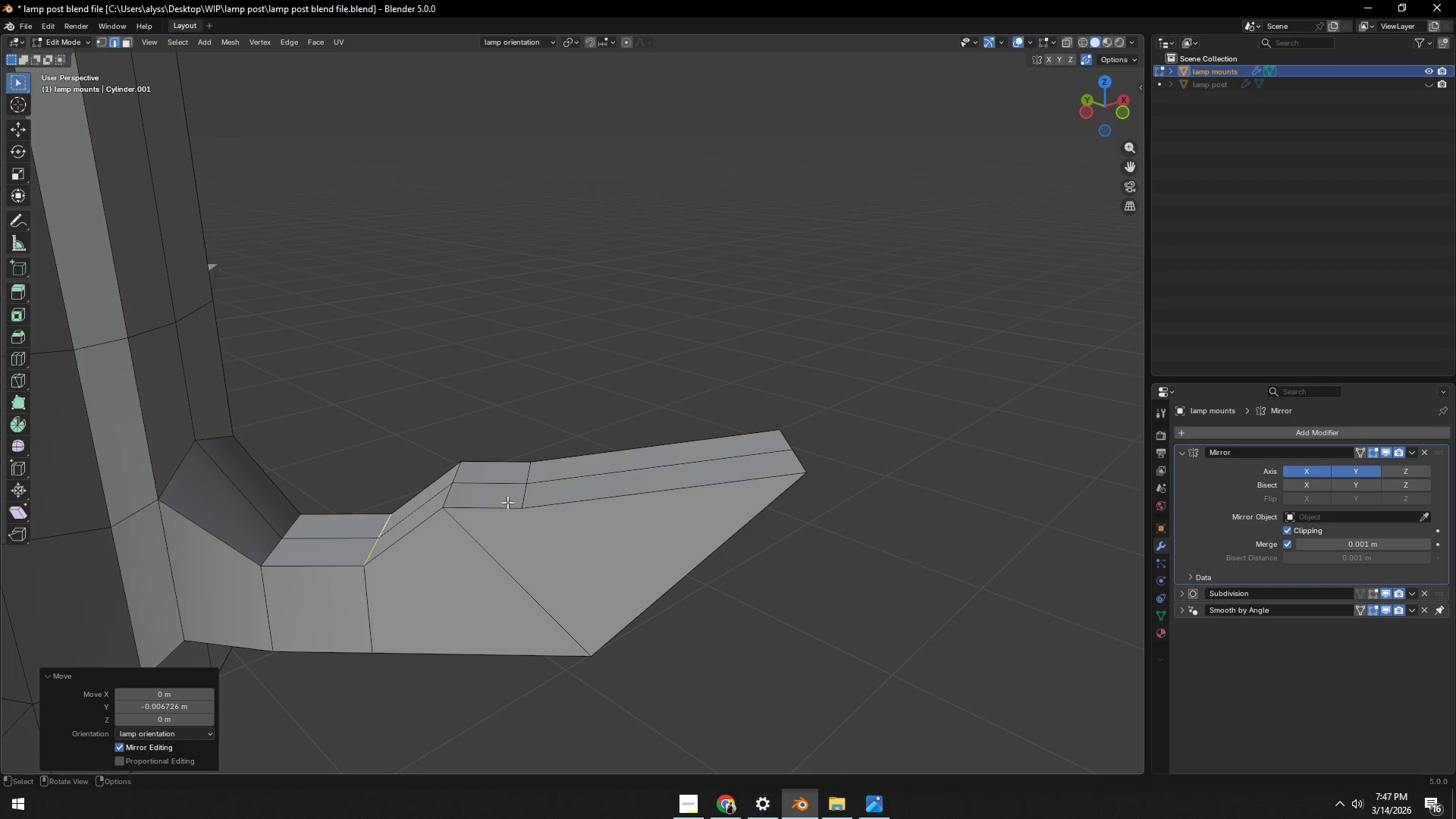 
left_click([529, 488])
 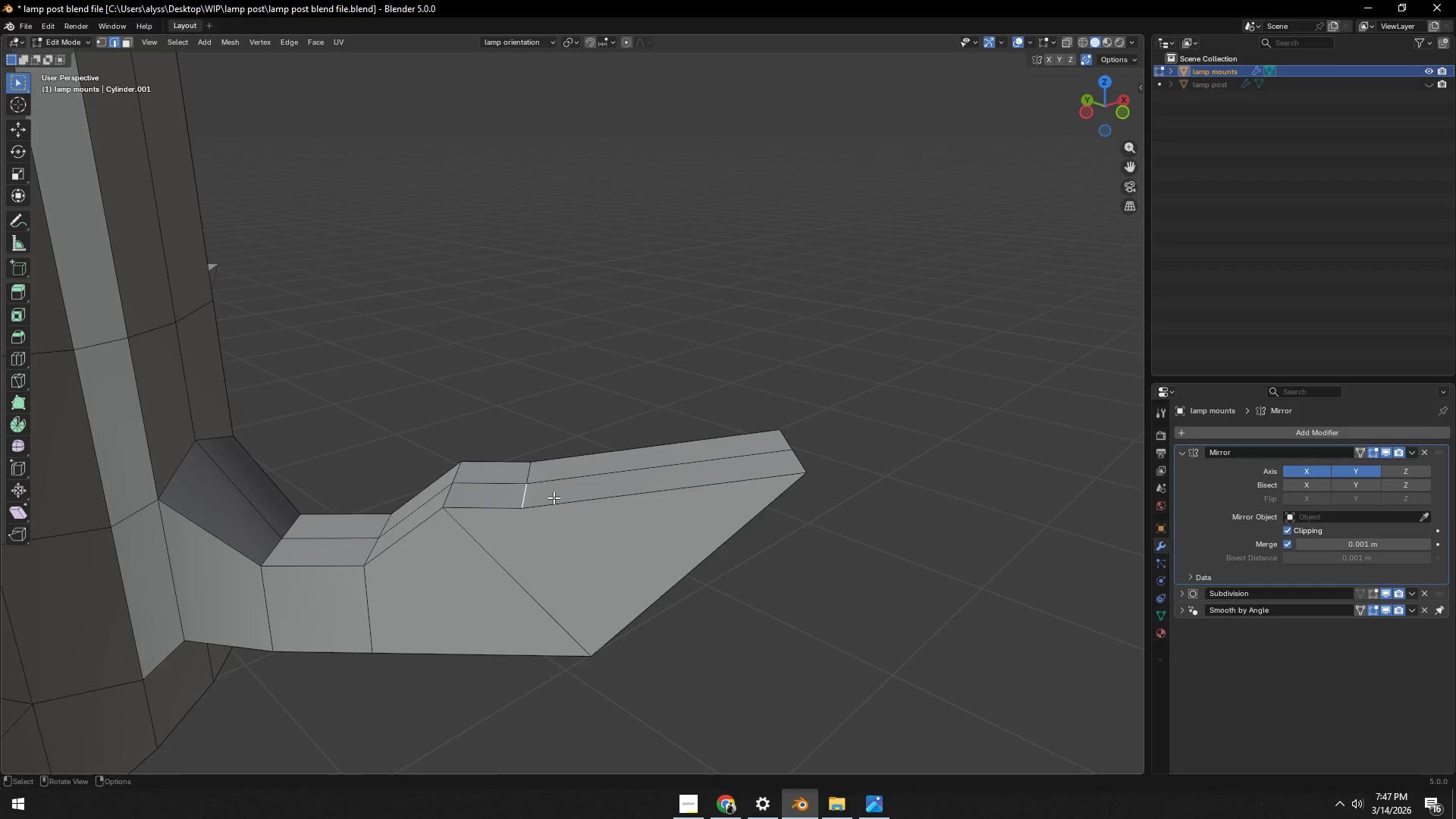 
type(gy)
 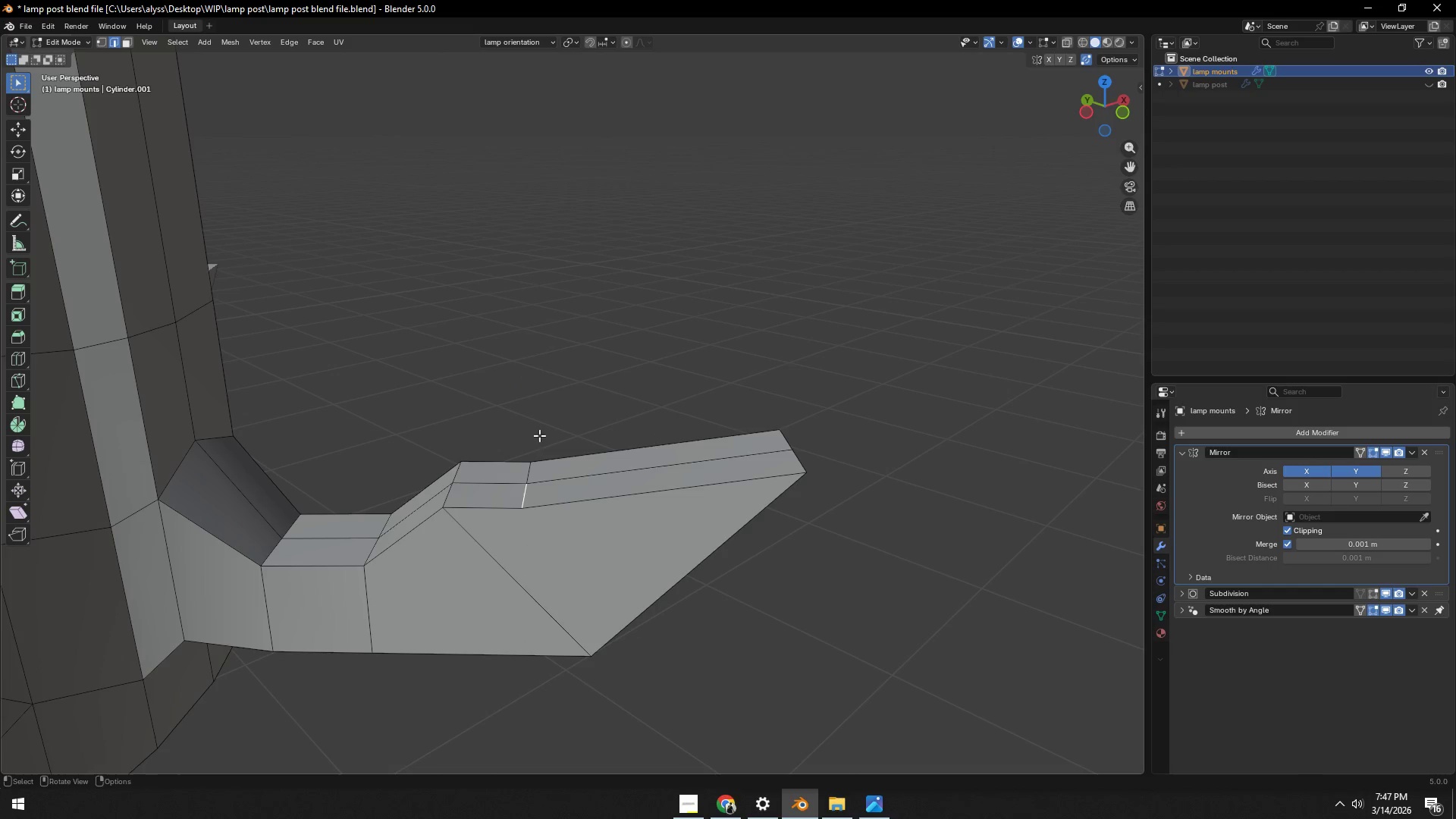 
hold_key(key=ShiftLeft, duration=0.33)
left_click([528, 475])
 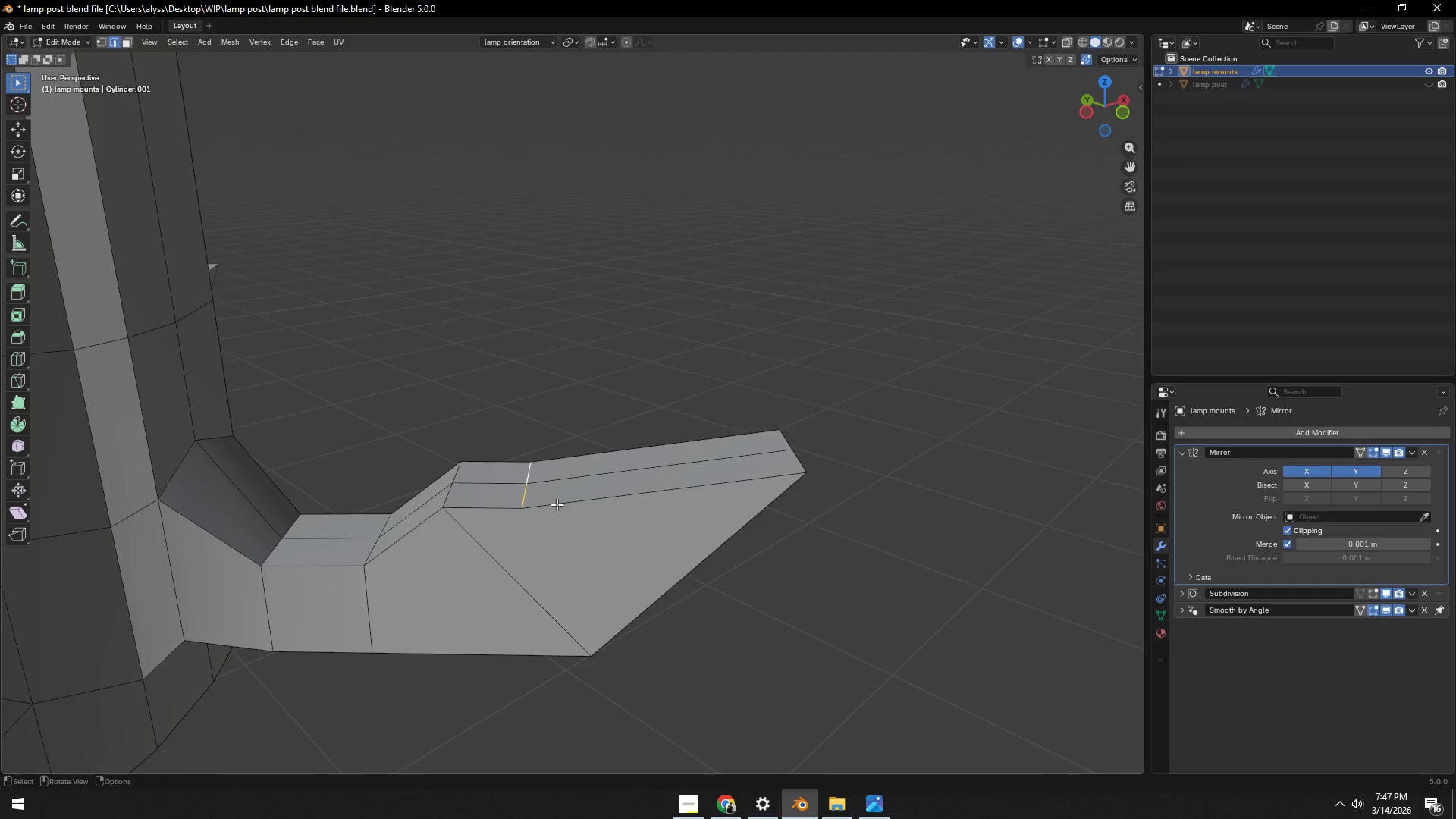 
type(gy)
 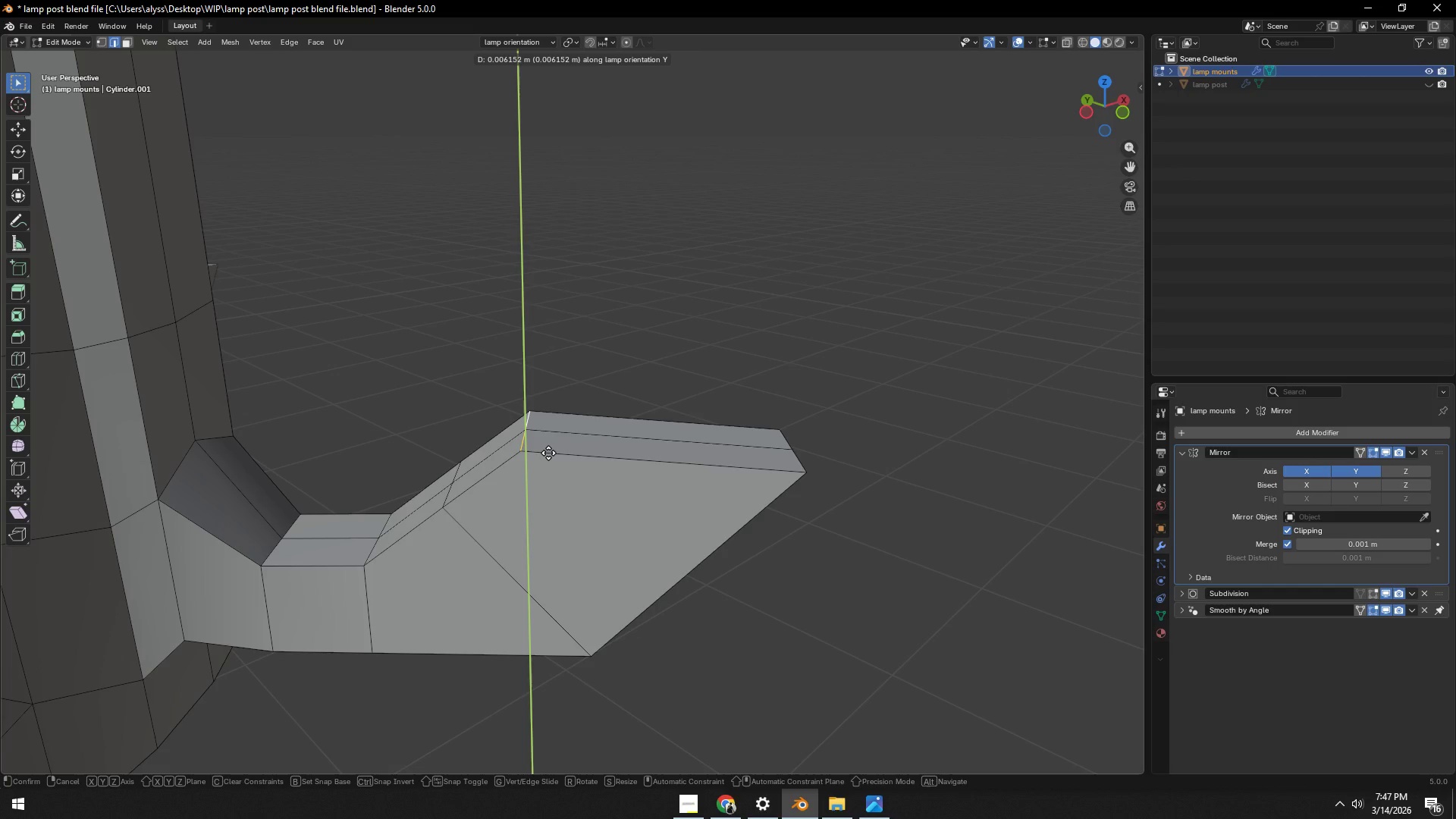 
left_click([548, 453])
 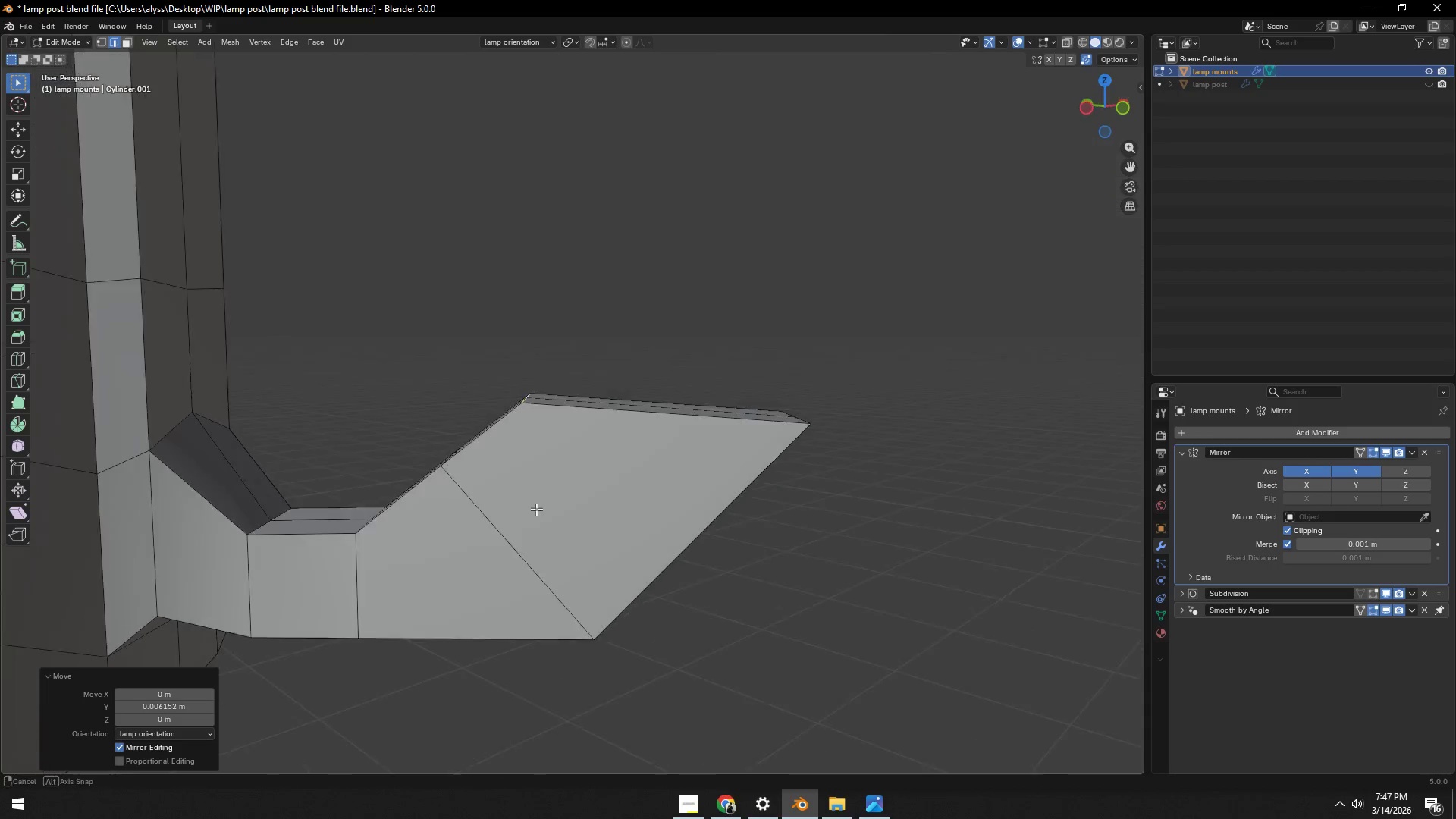 
scroll: coordinate [537, 503], scroll_direction: down, amount: 8.0
 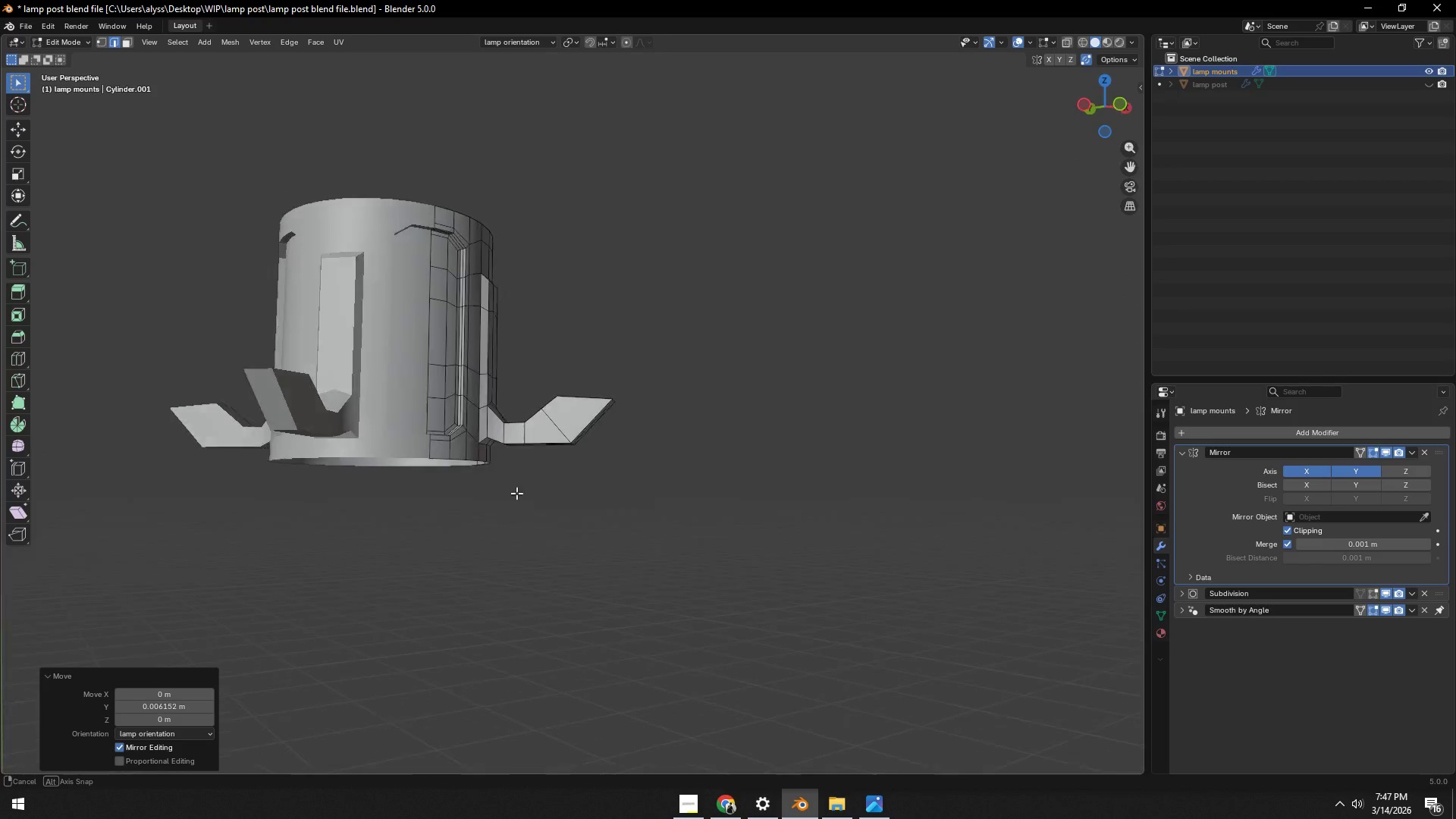 
scroll: coordinate [589, 508], scroll_direction: up, amount: 7.0
 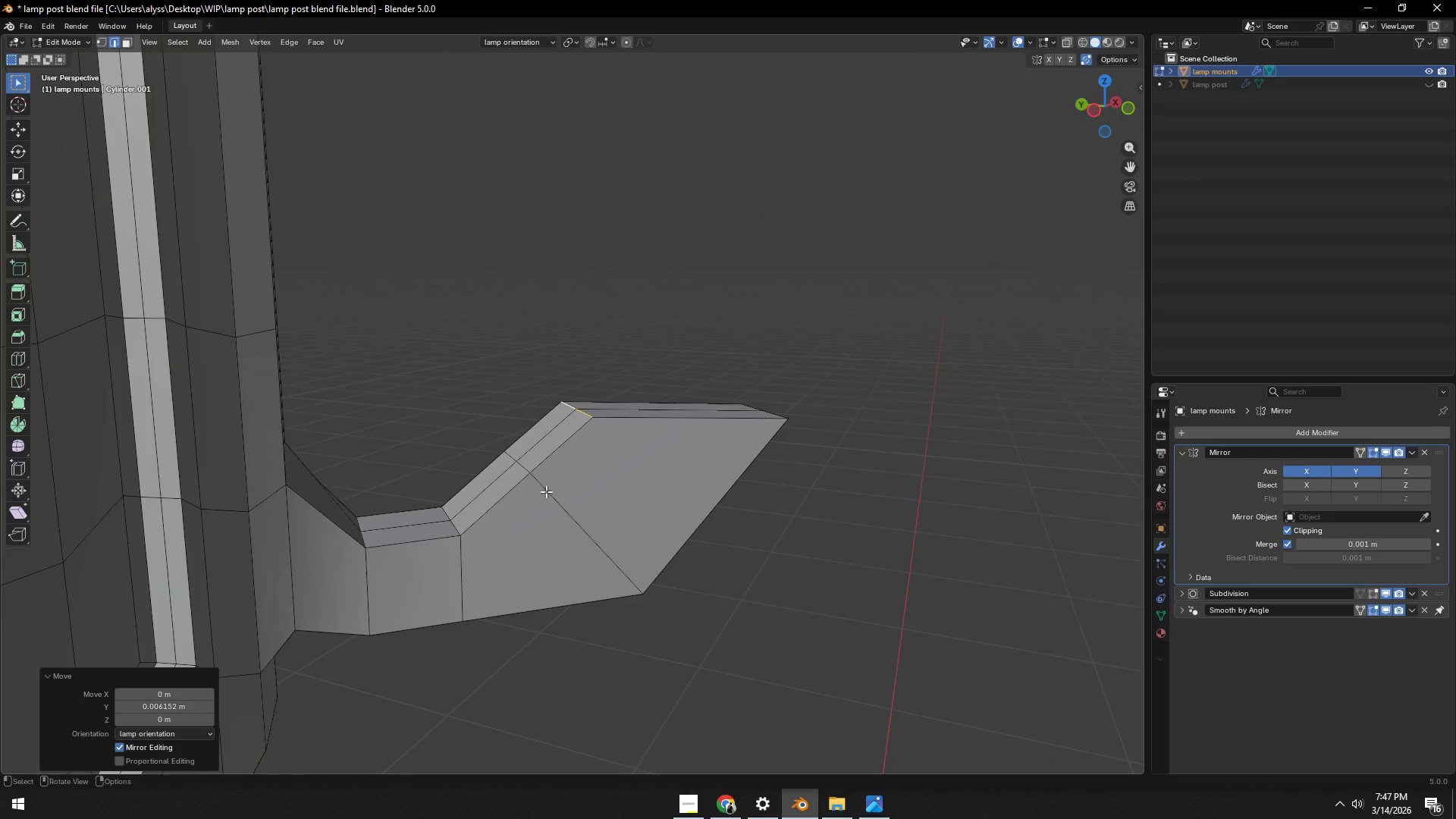 
left_click([522, 469])
 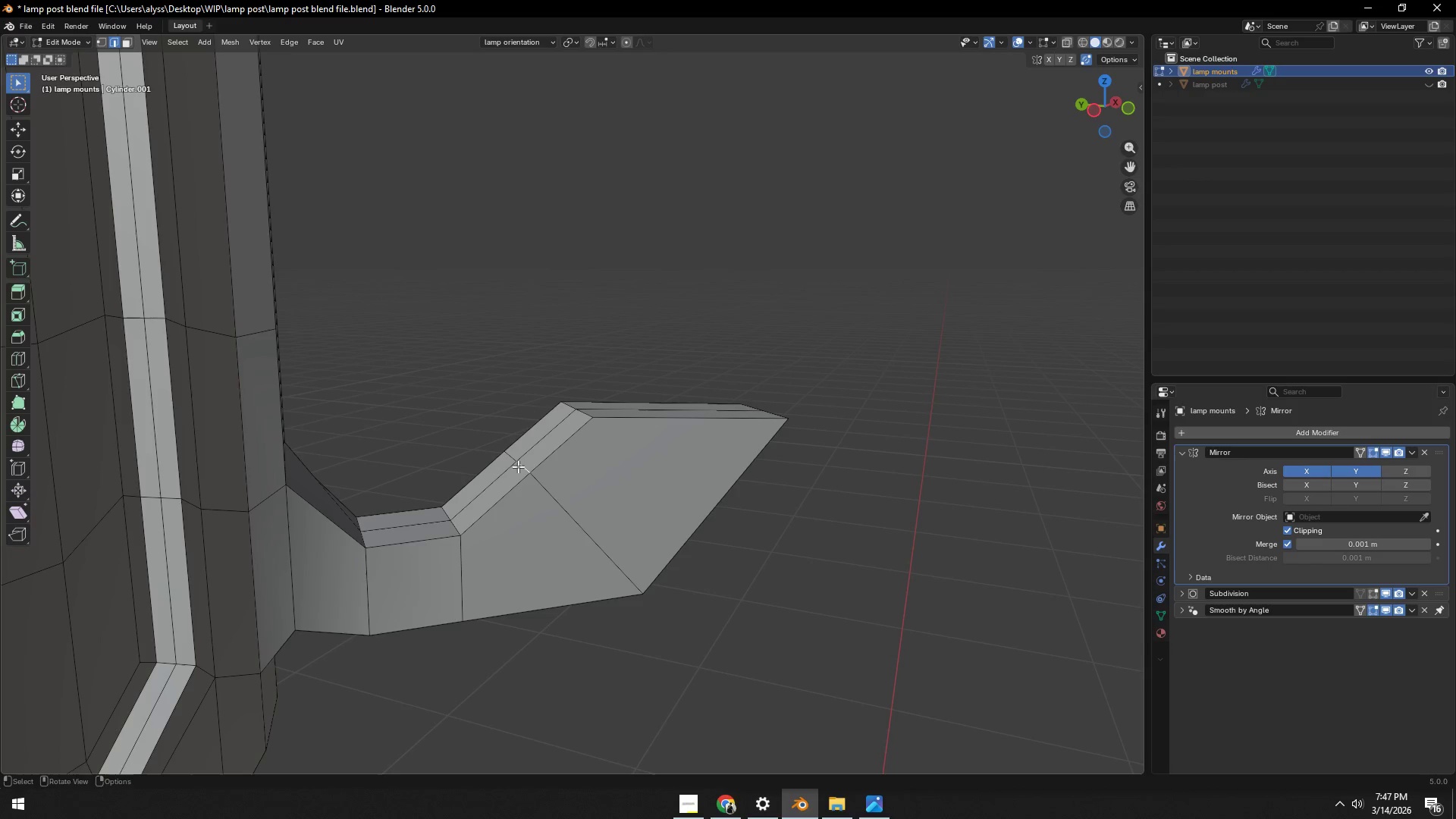 
key(Shift+ShiftLeft)
 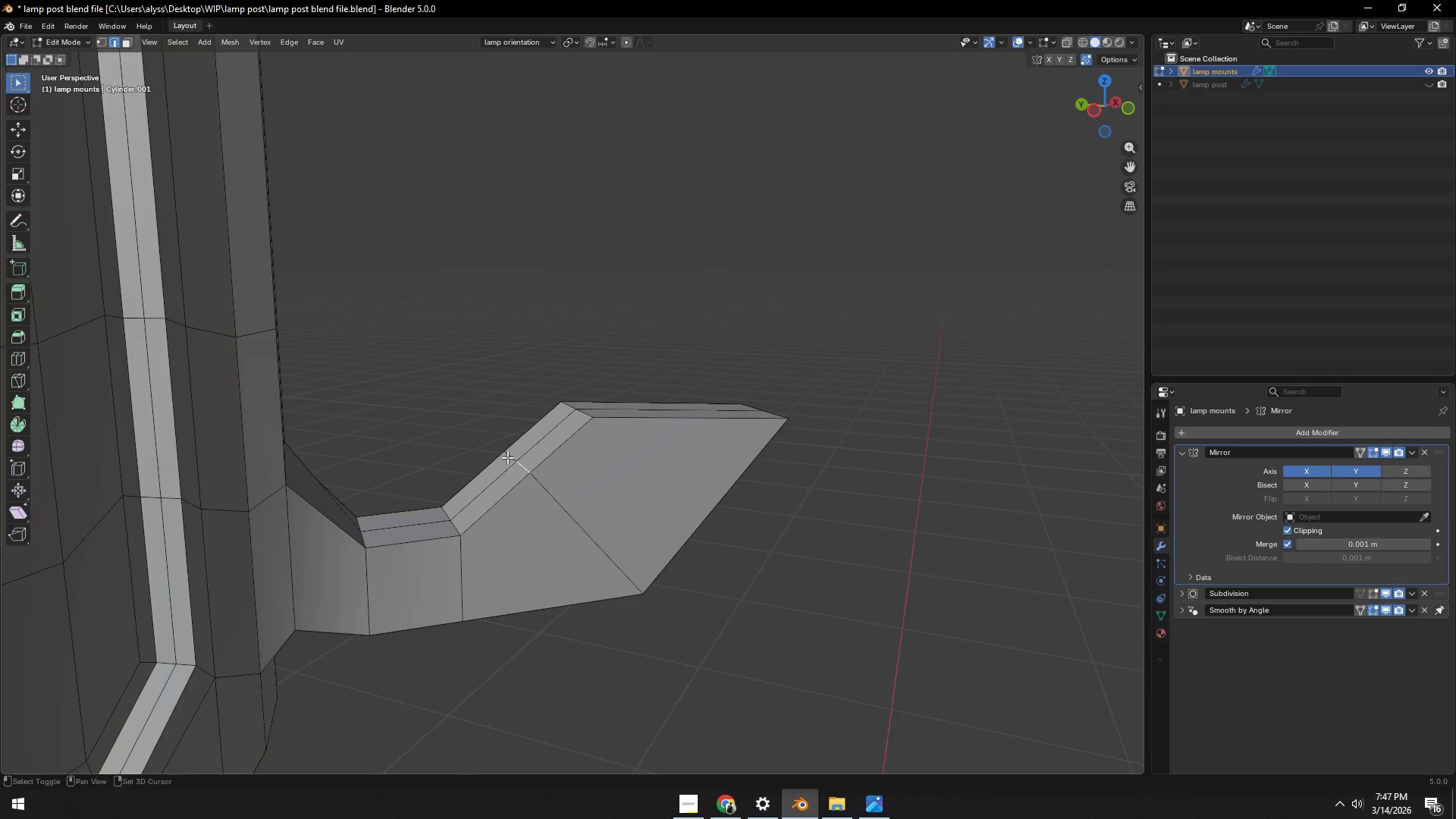 
double_click([507, 457])
 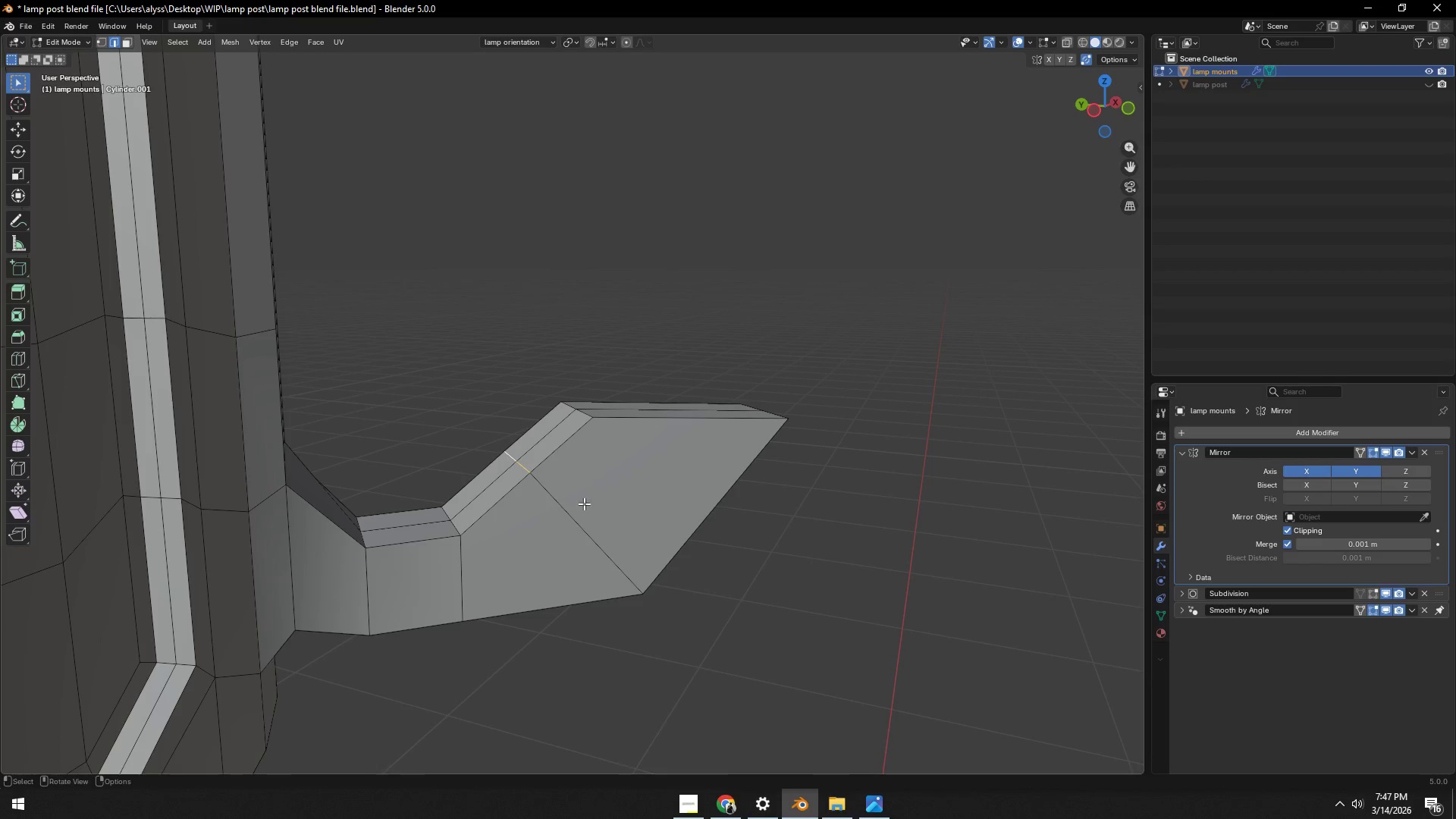 
type(gg)
 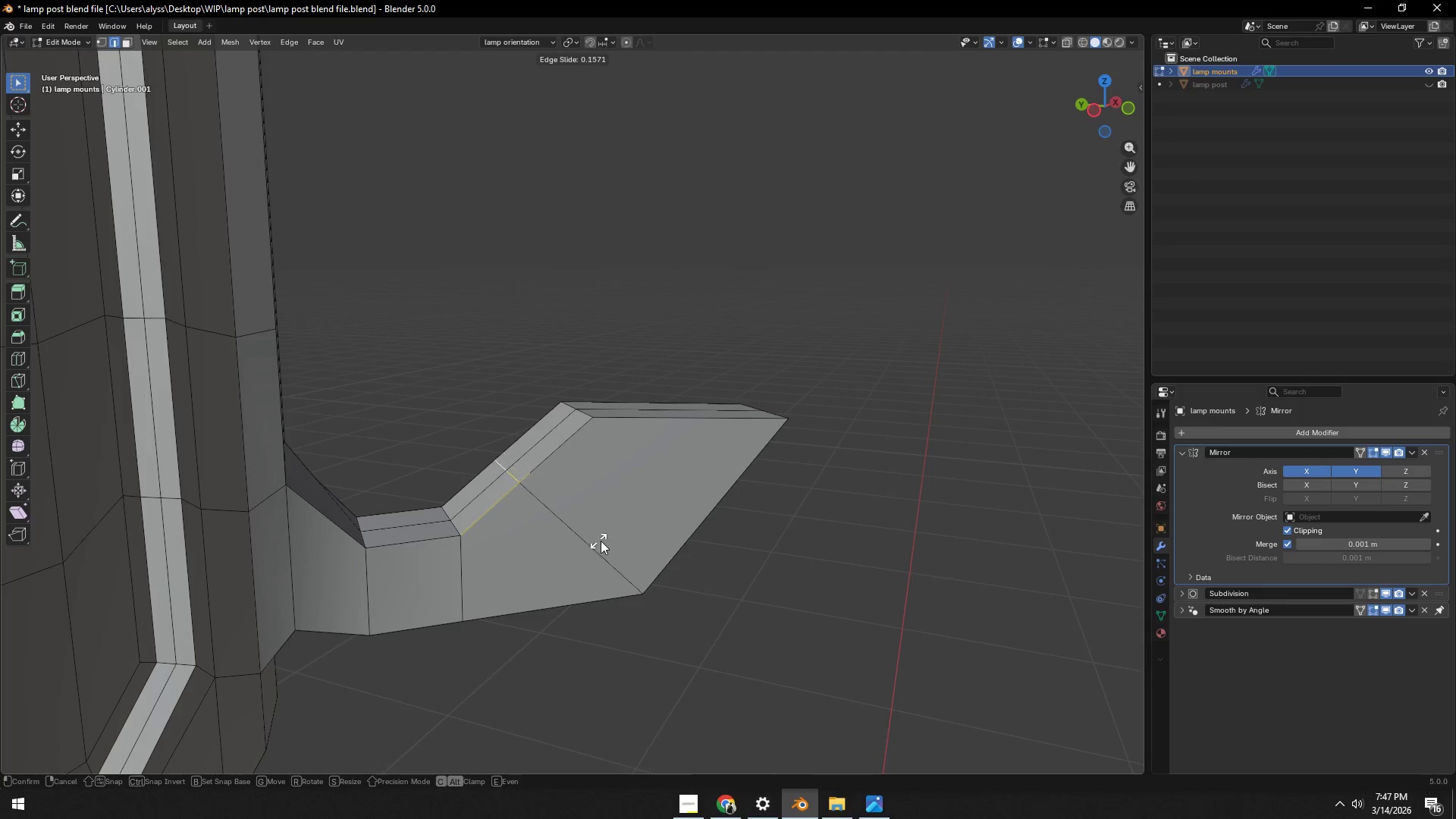 
right_click([609, 537])
 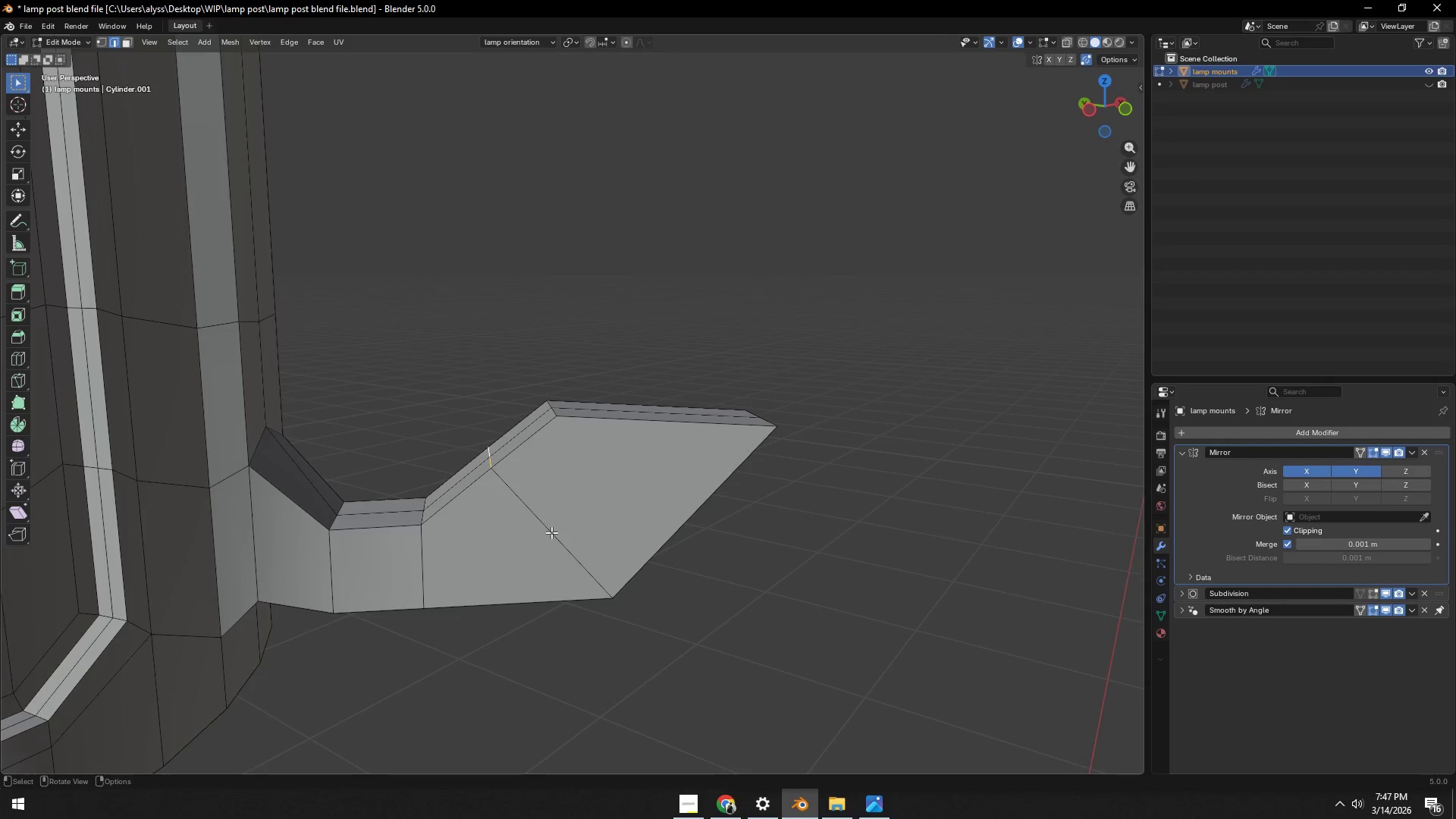 
scroll: coordinate [706, 514], scroll_direction: up, amount: 4.0
 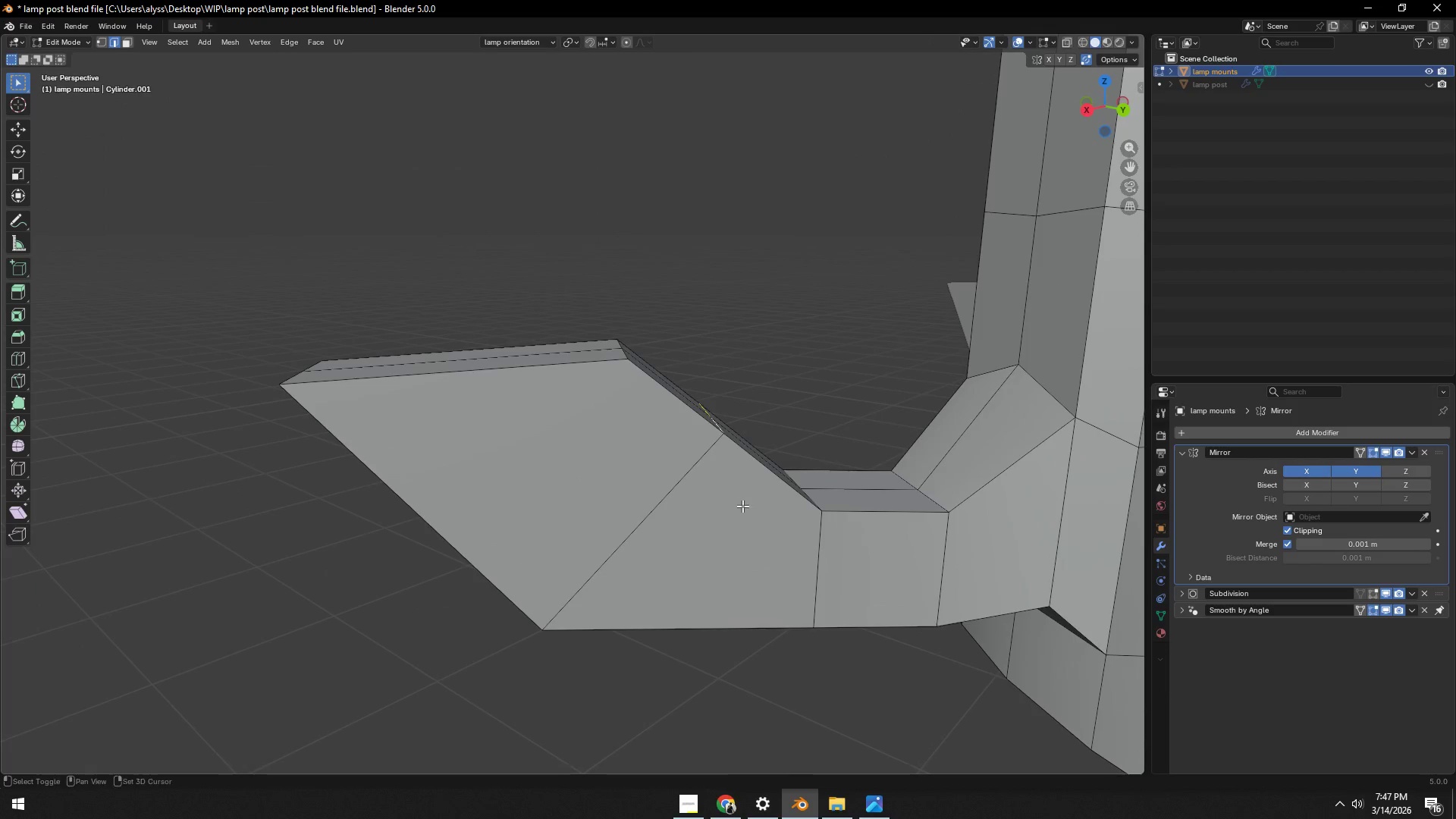 
type(gzgyg)
 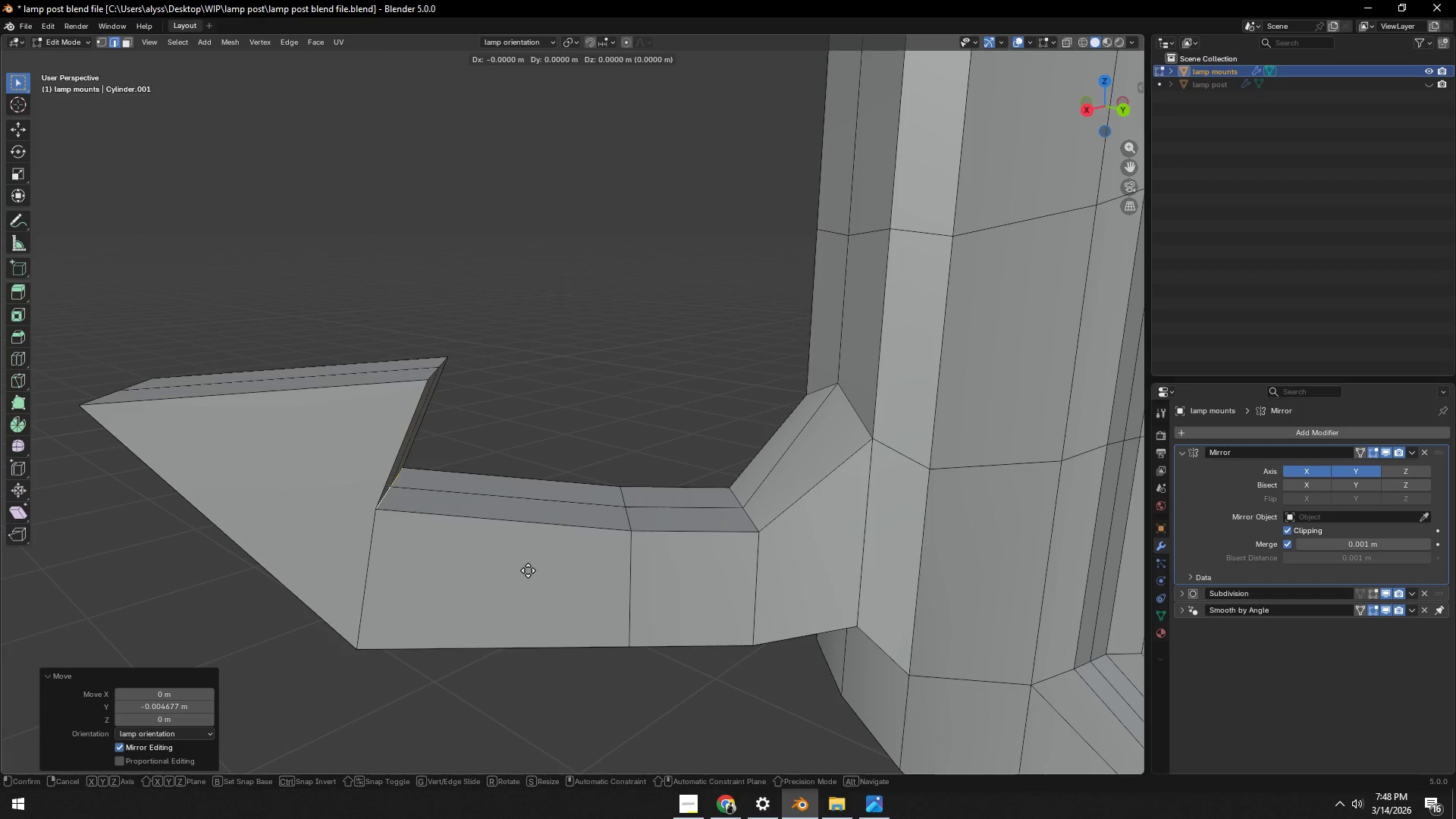 
key(Y)
 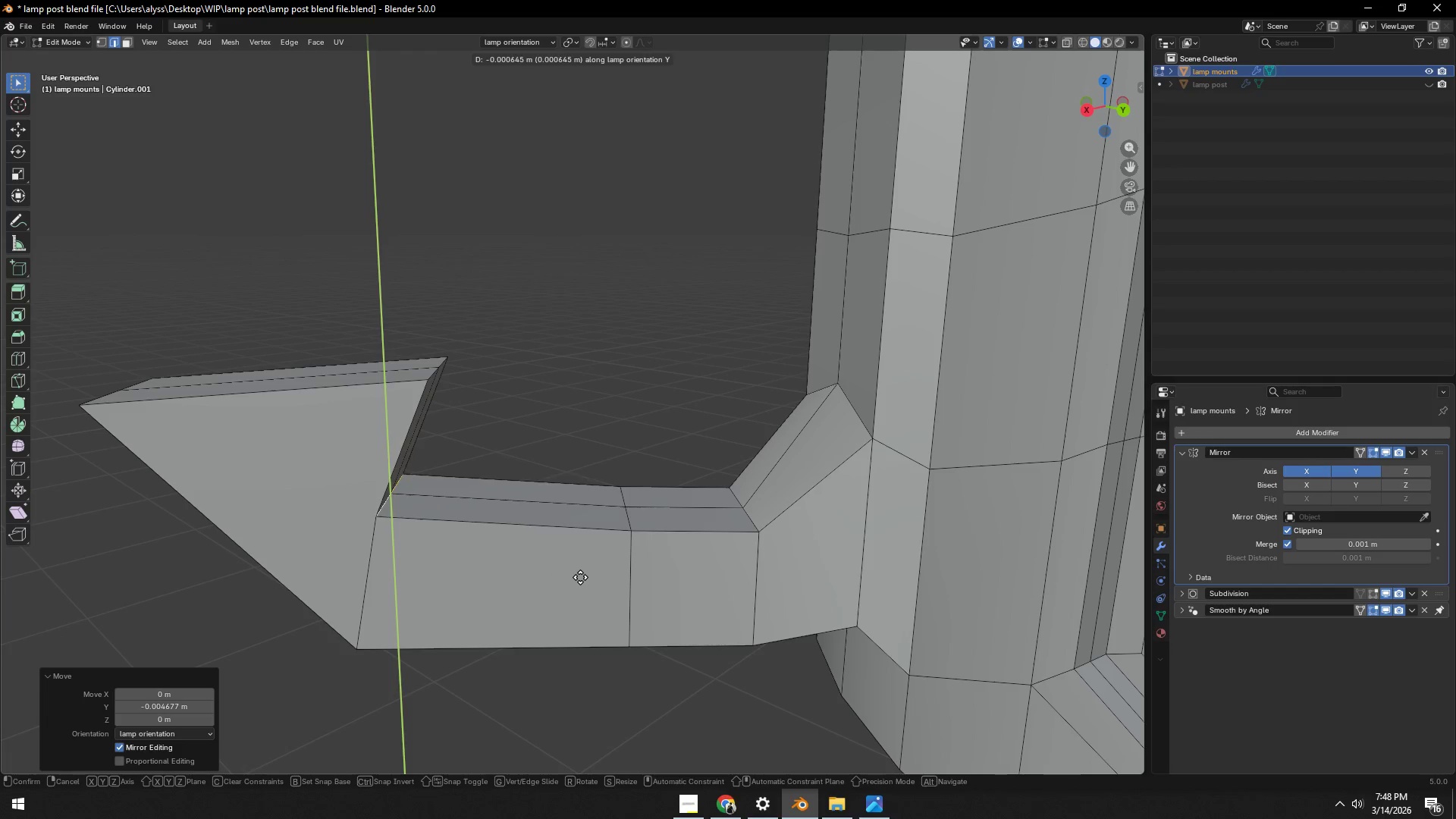 
left_click([580, 579])
 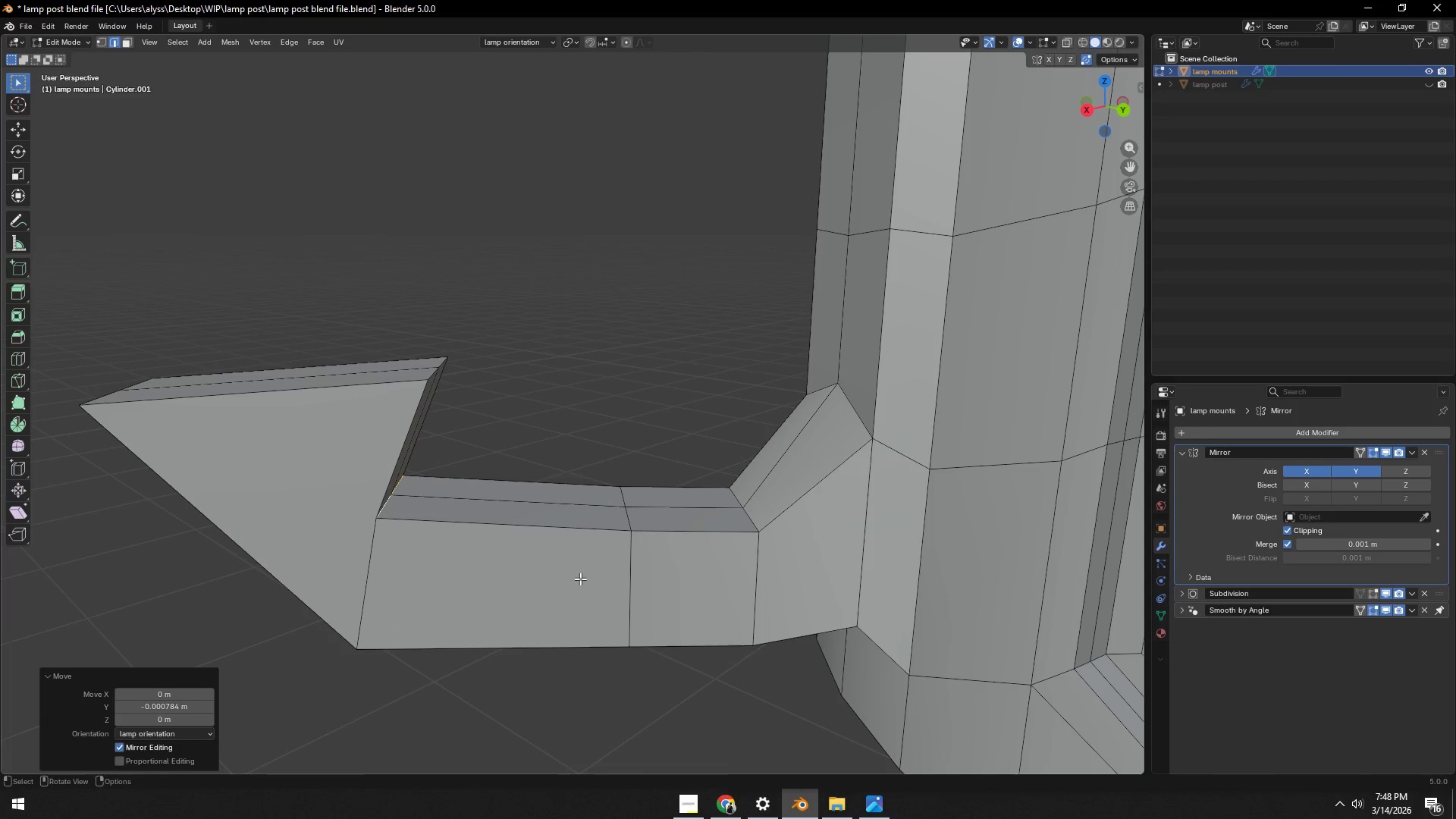 
type(gxz)
 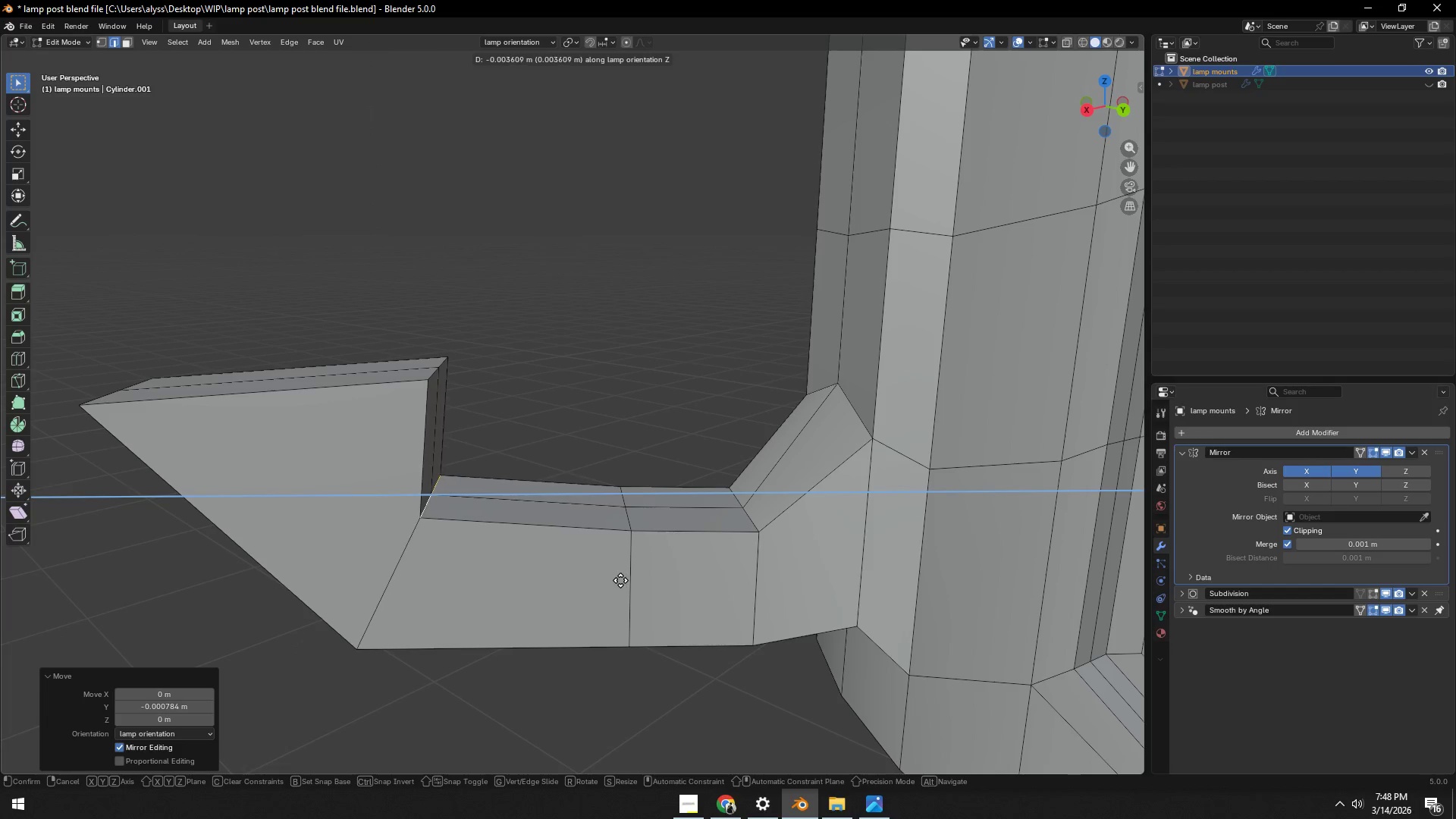 
left_click([620, 580])
 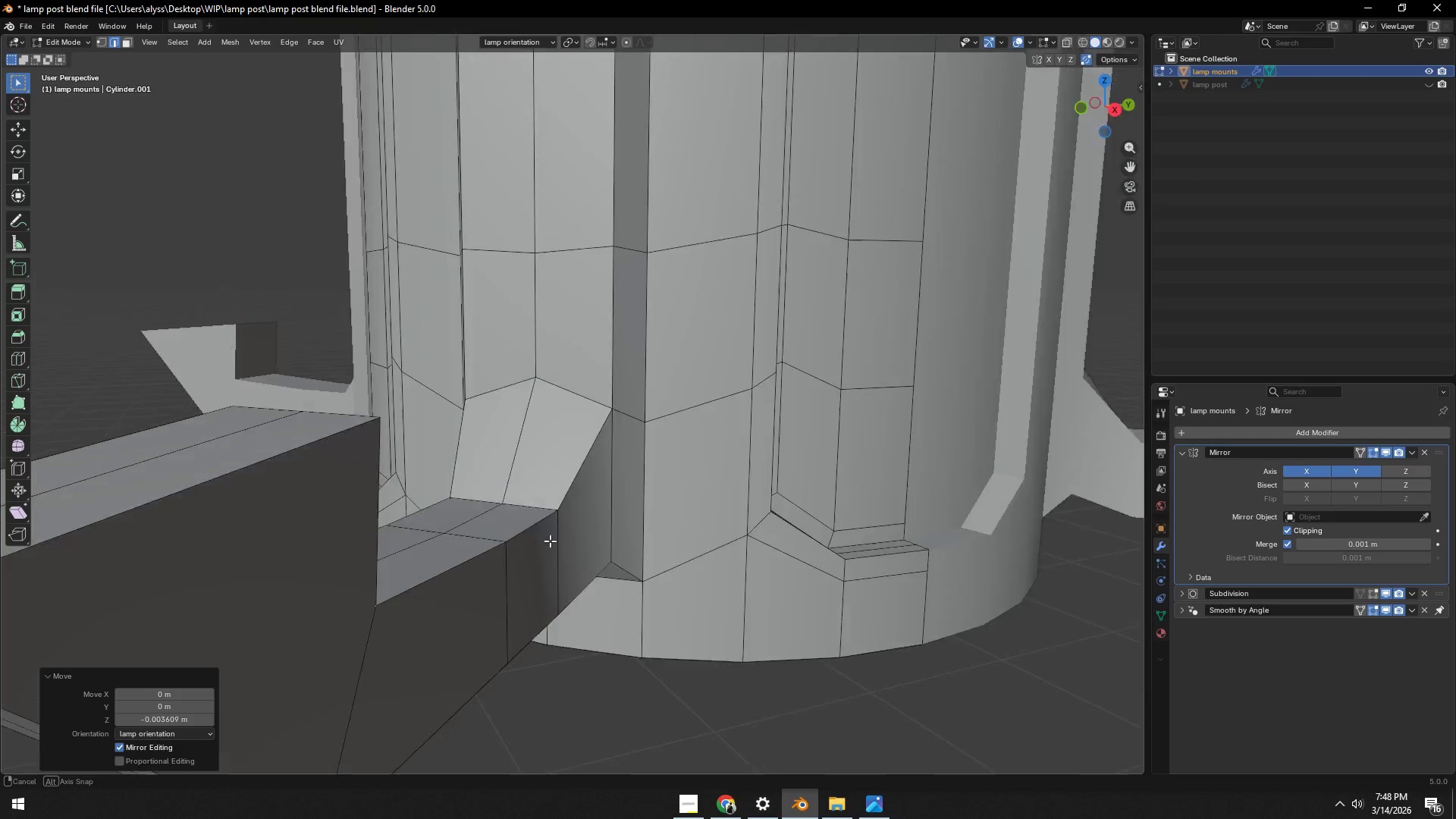 
scroll: coordinate [555, 542], scroll_direction: down, amount: 4.0
 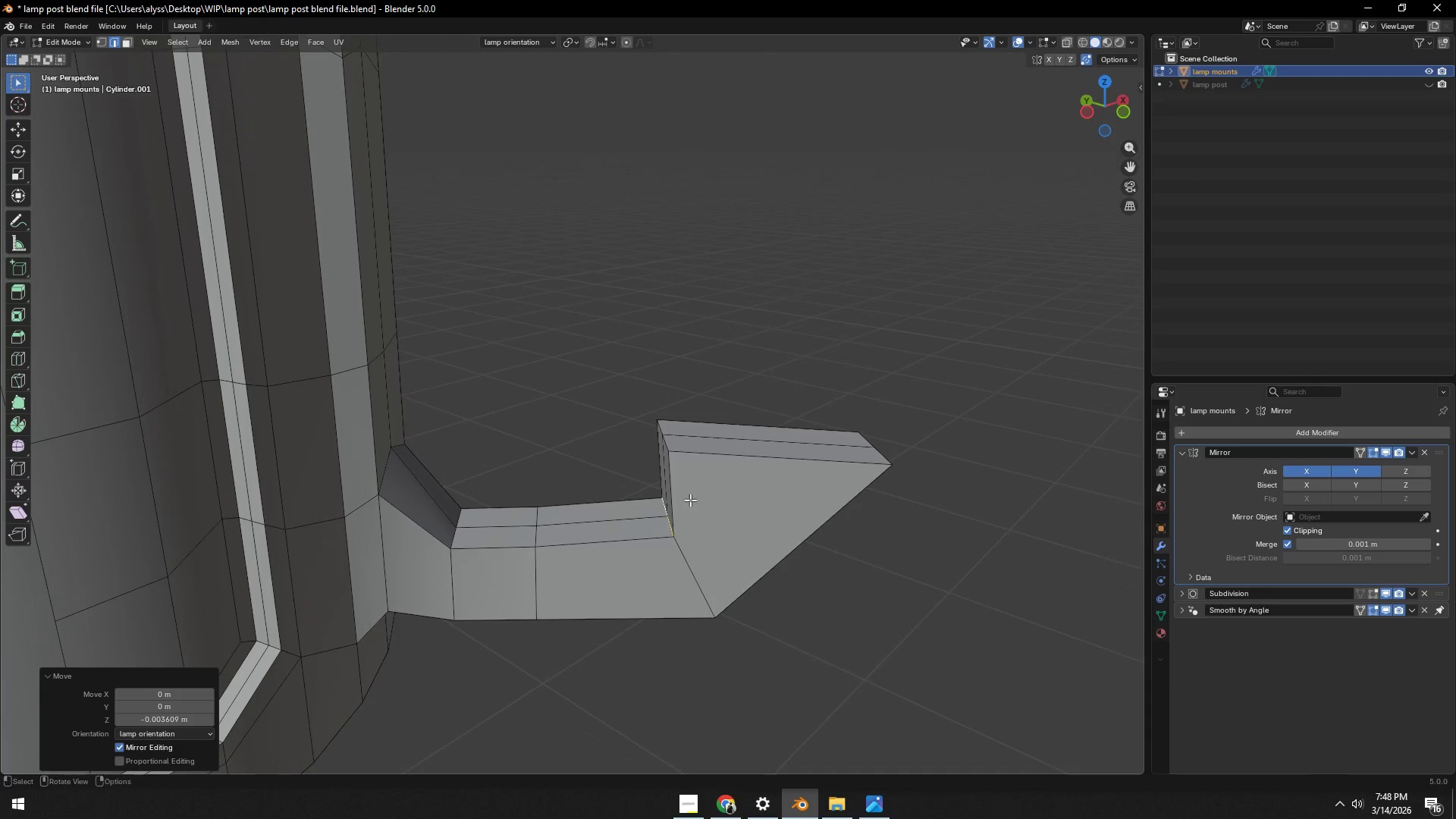 
left_click([666, 446])
 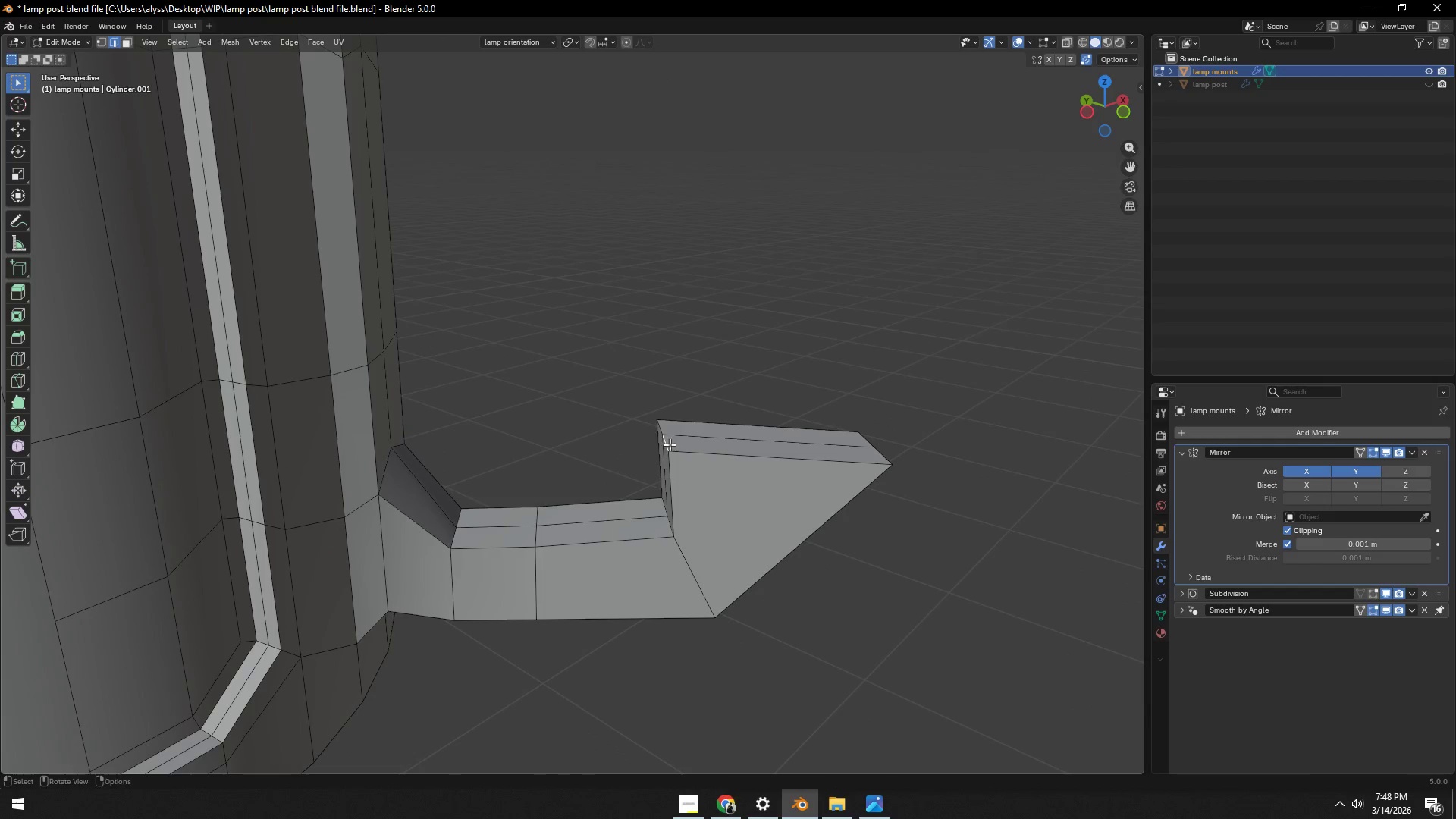 
hold_key(key=ShiftLeft, duration=0.41)
double_click([660, 430])
 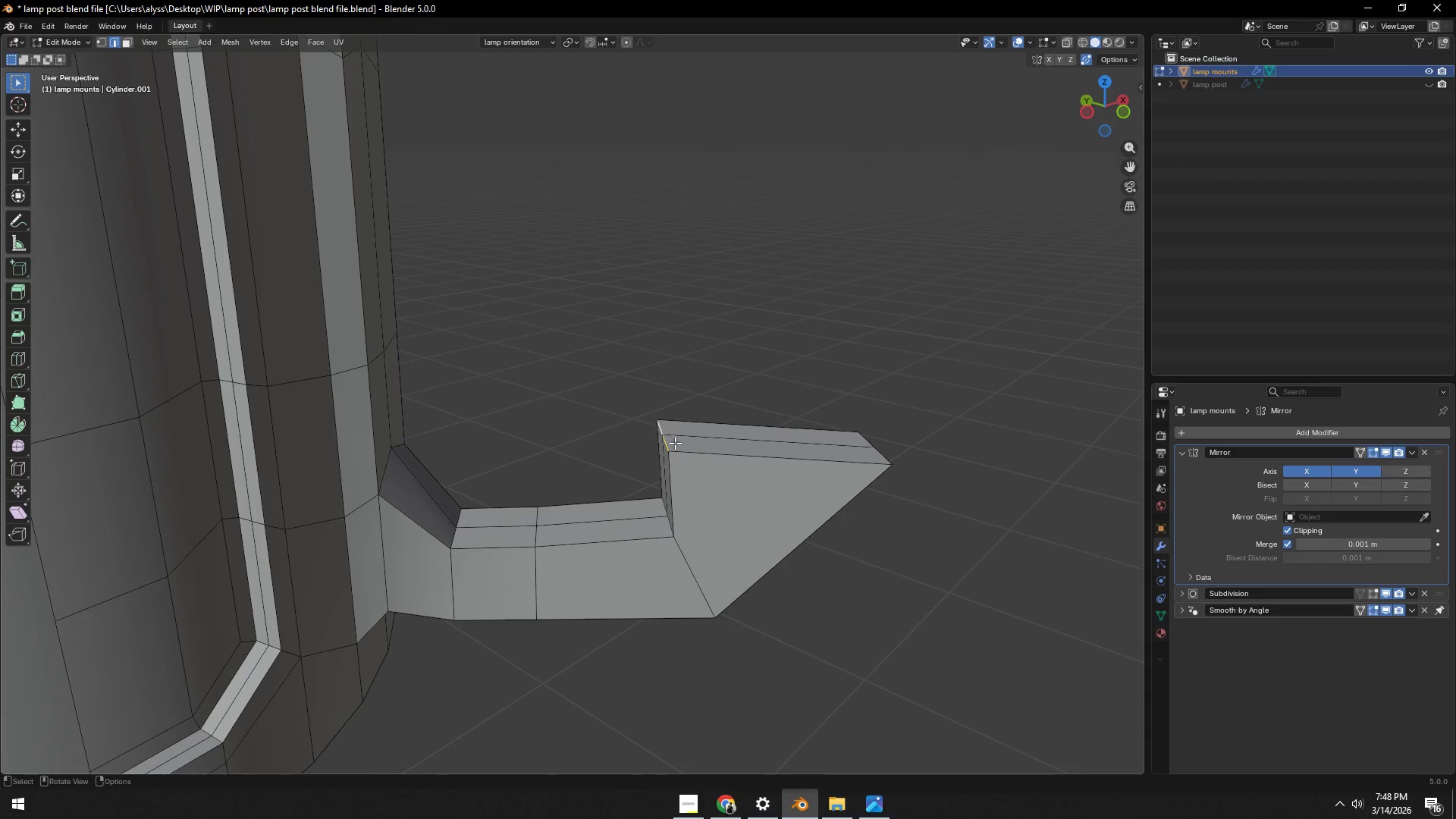 
type(gz)
 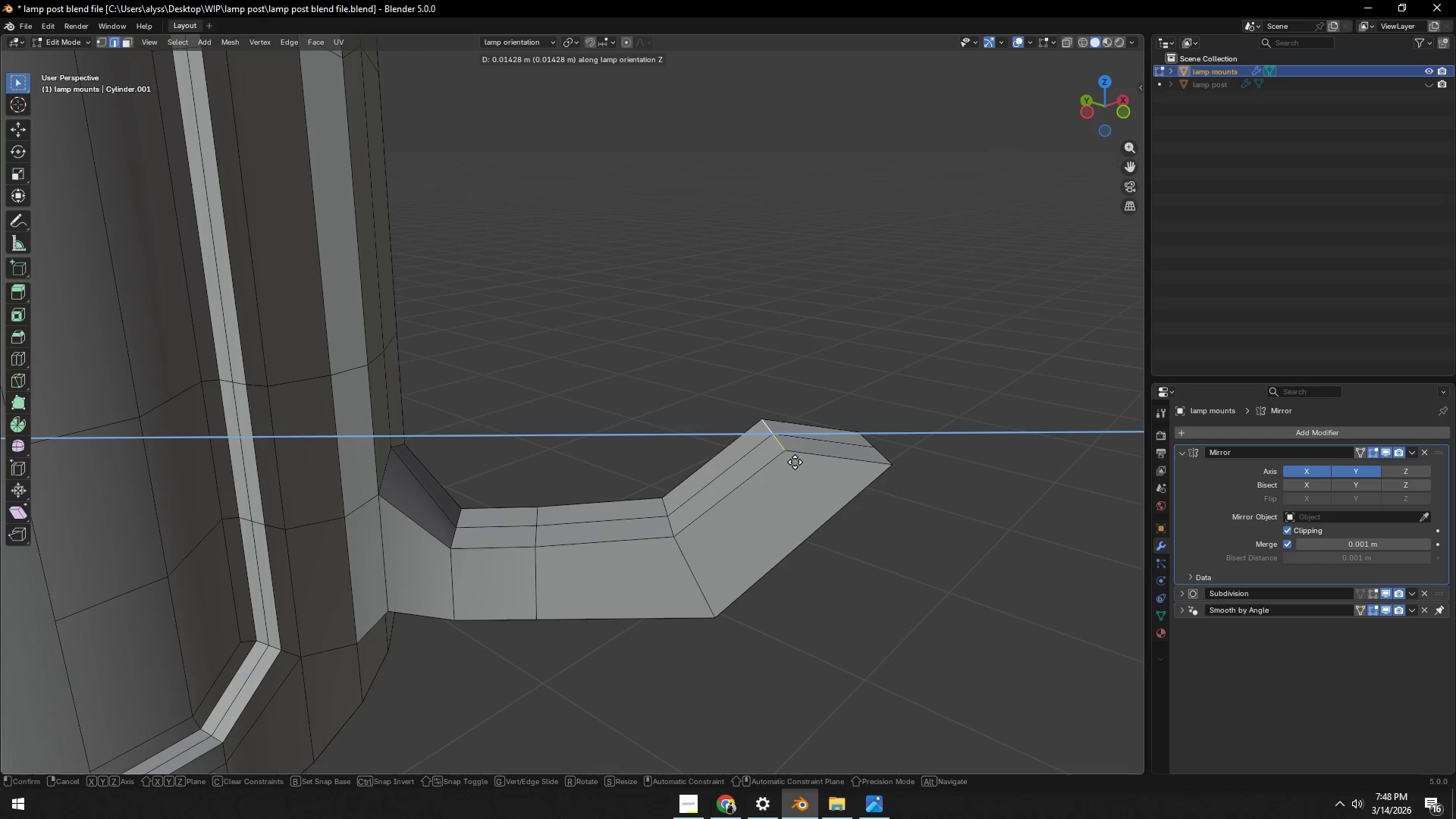 
left_click([794, 462])
 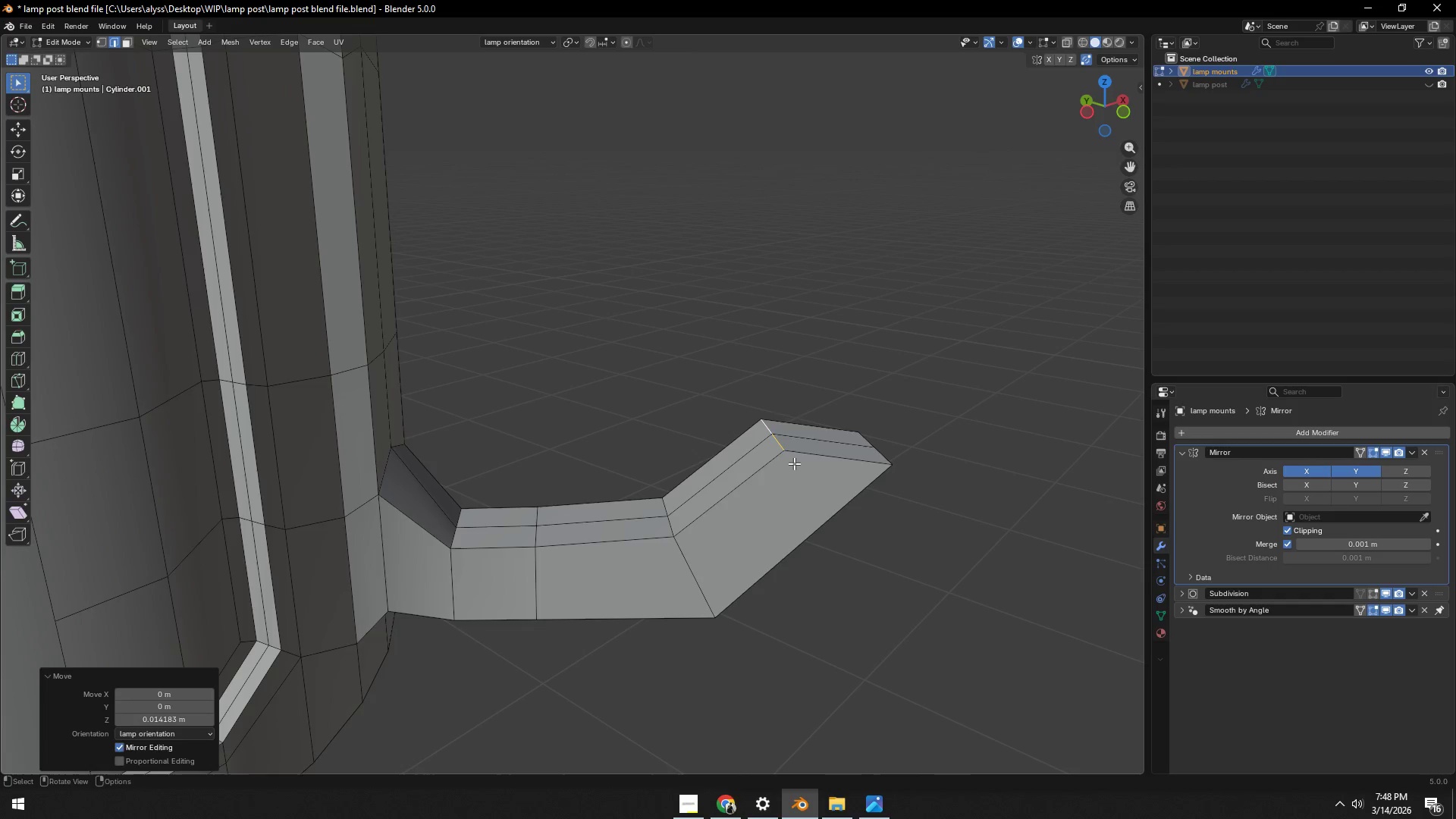 
key(Tab)
 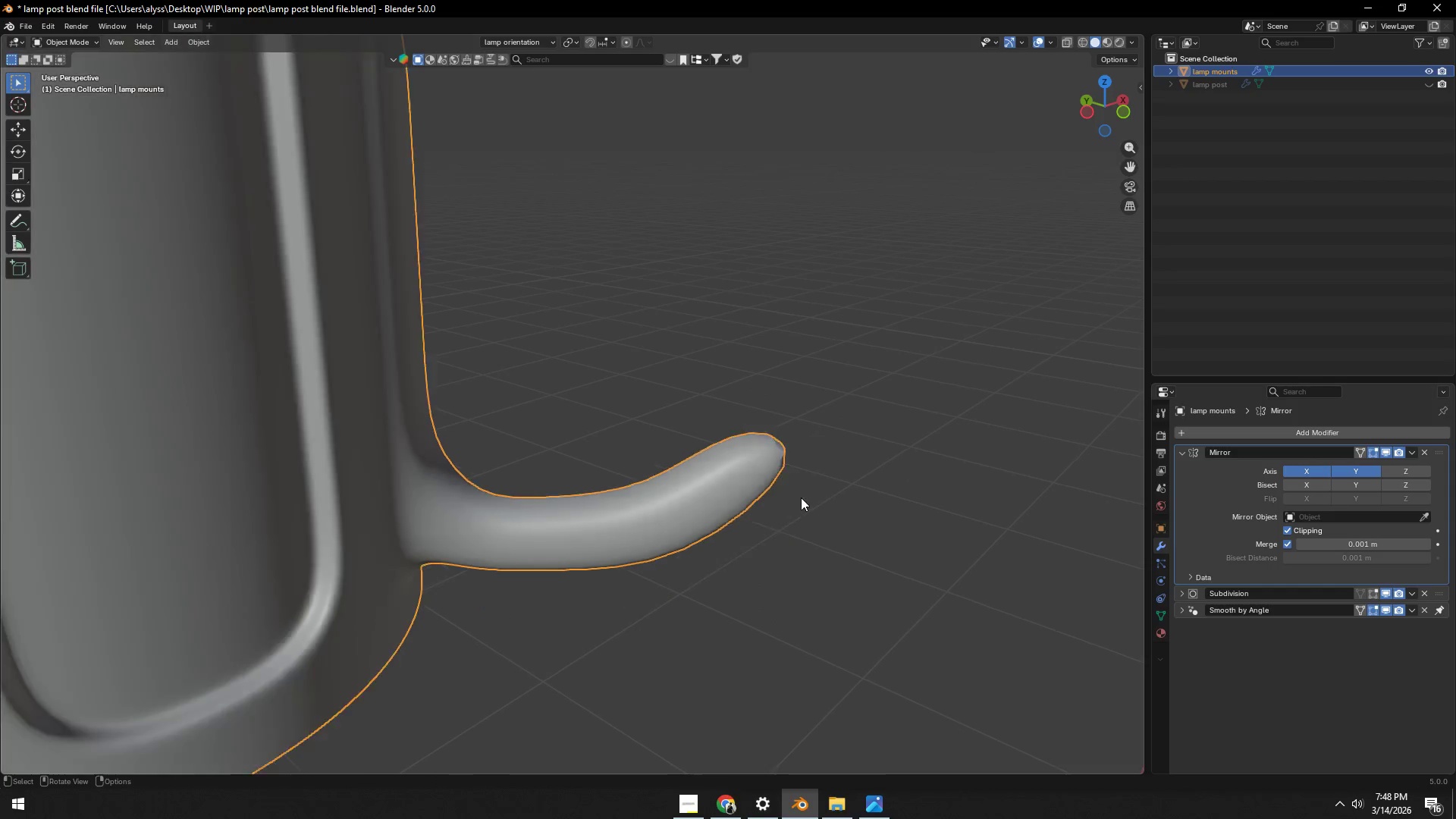 
scroll: coordinate [732, 460], scroll_direction: down, amount: 9.0
 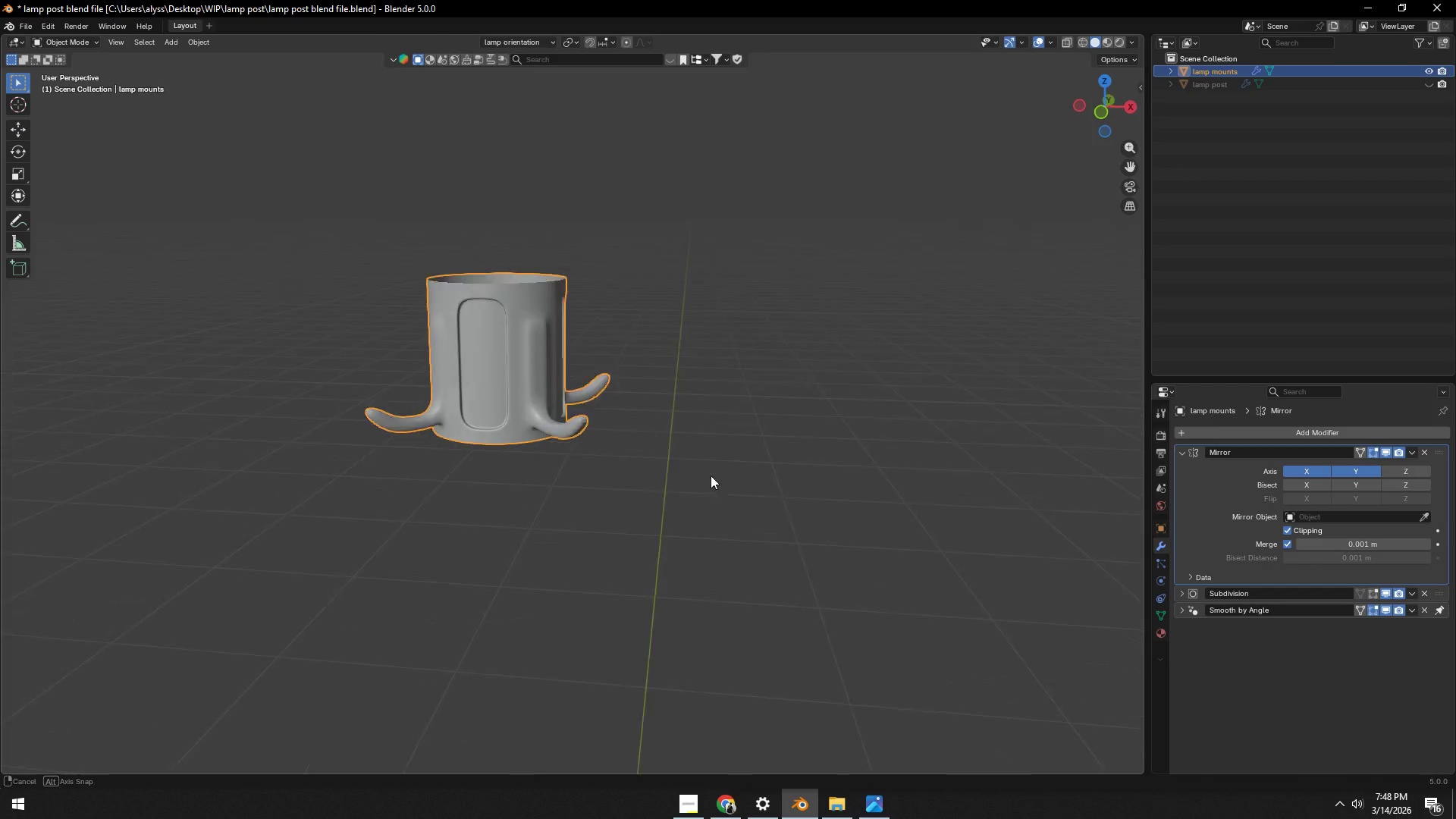 
scroll: coordinate [585, 486], scroll_direction: up, amount: 7.0
 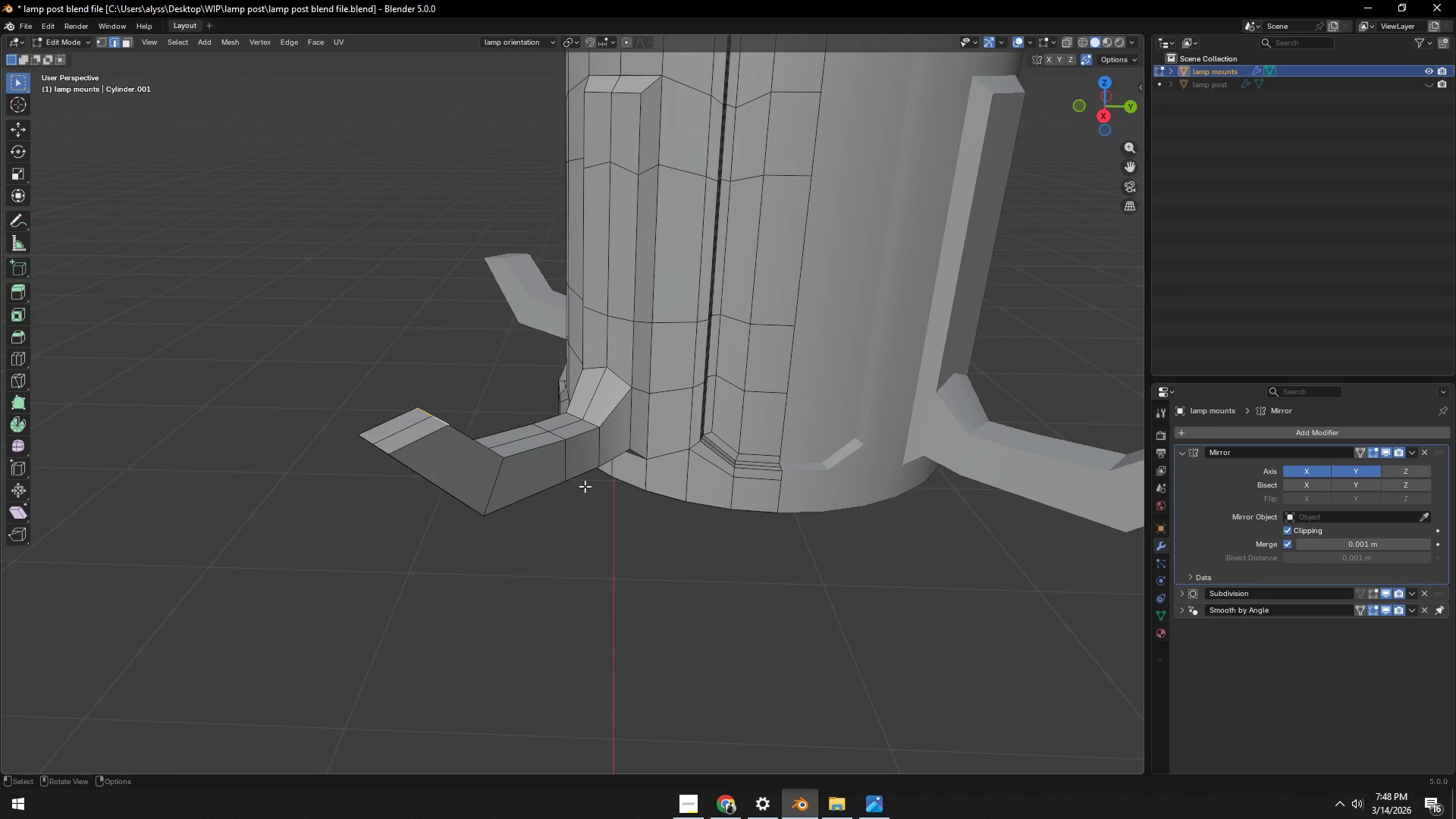 
key(Tab)
 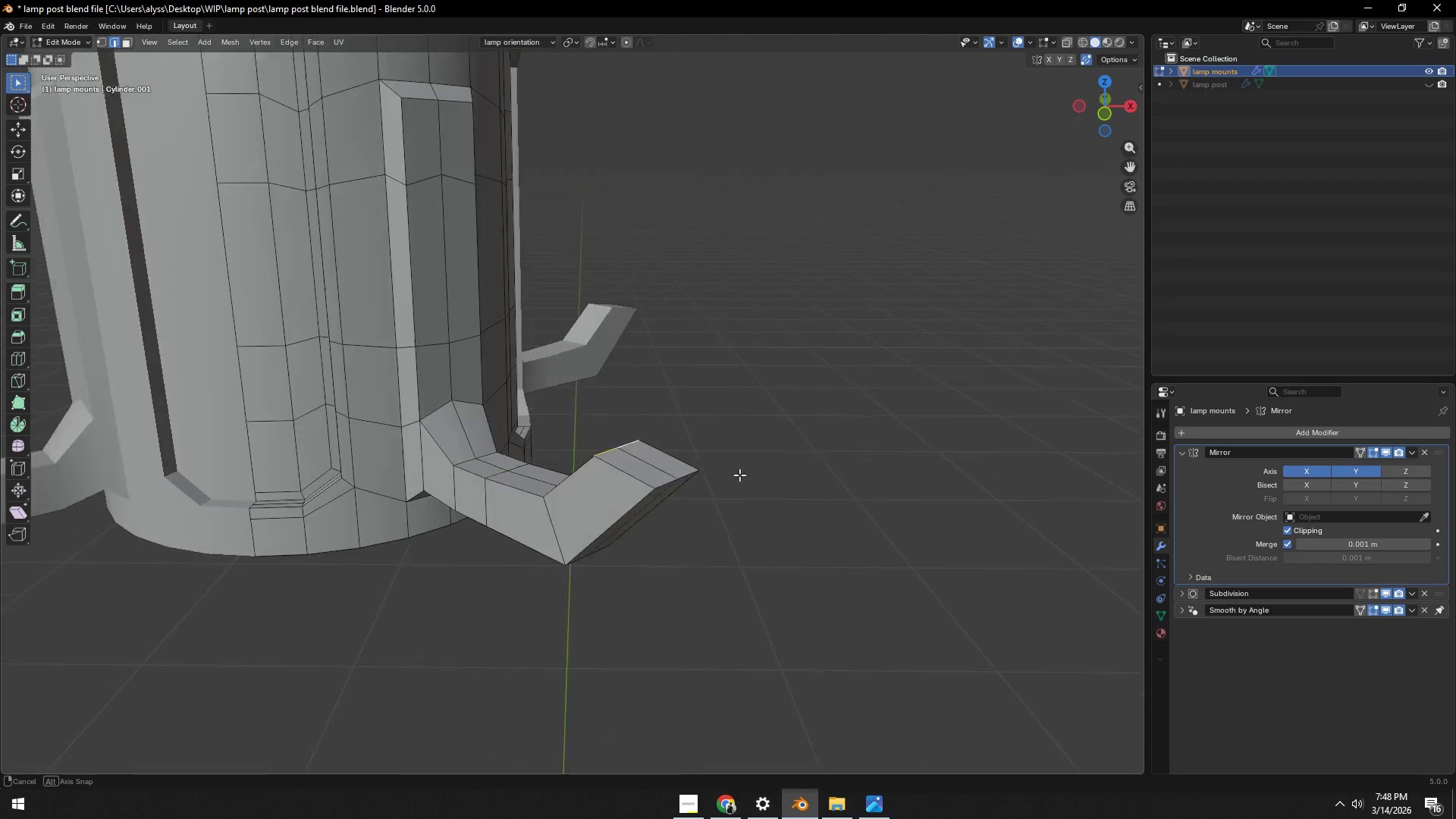 
left_click([827, 469])
 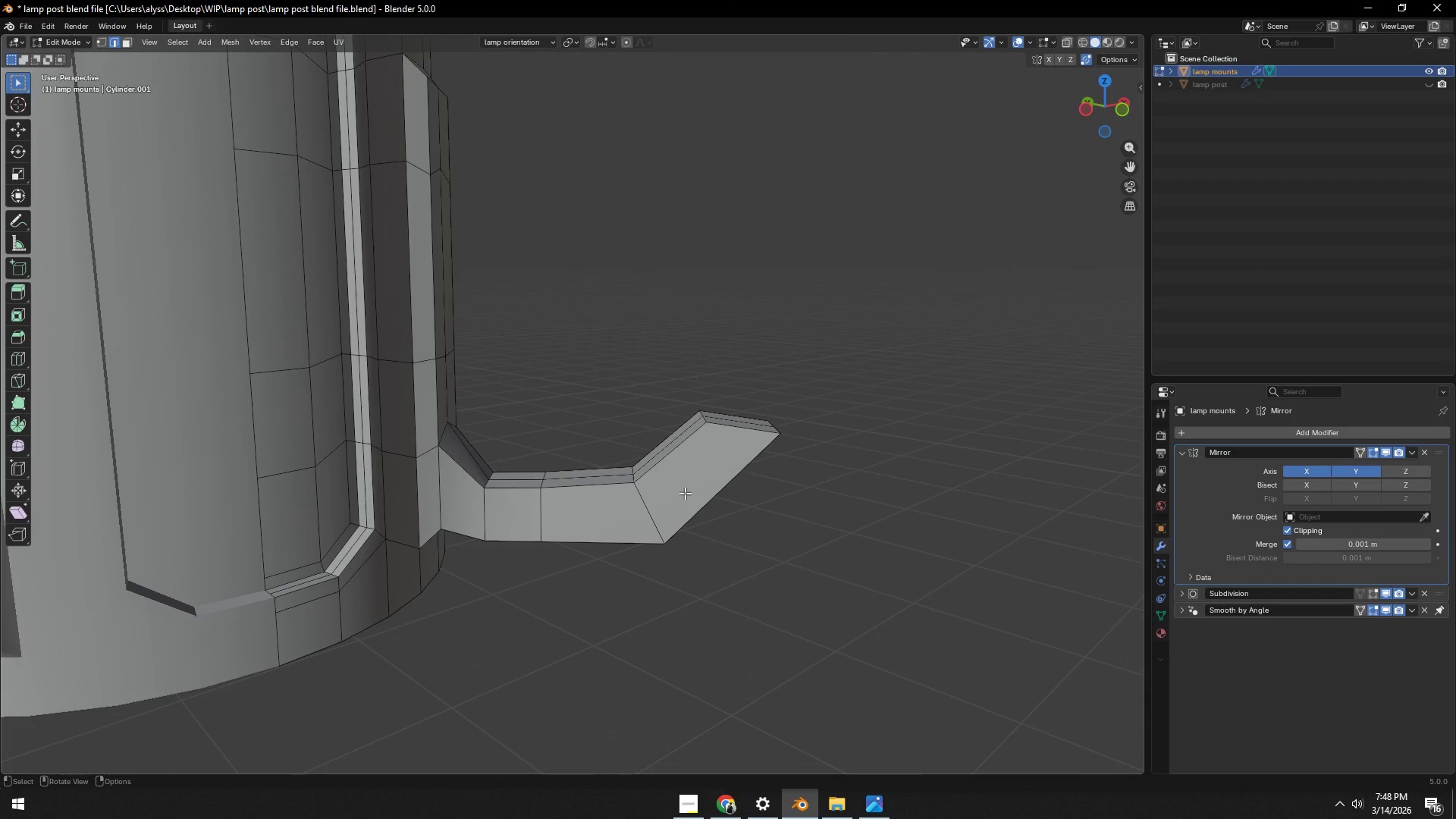 
scroll: coordinate [668, 509], scroll_direction: up, amount: 2.0
 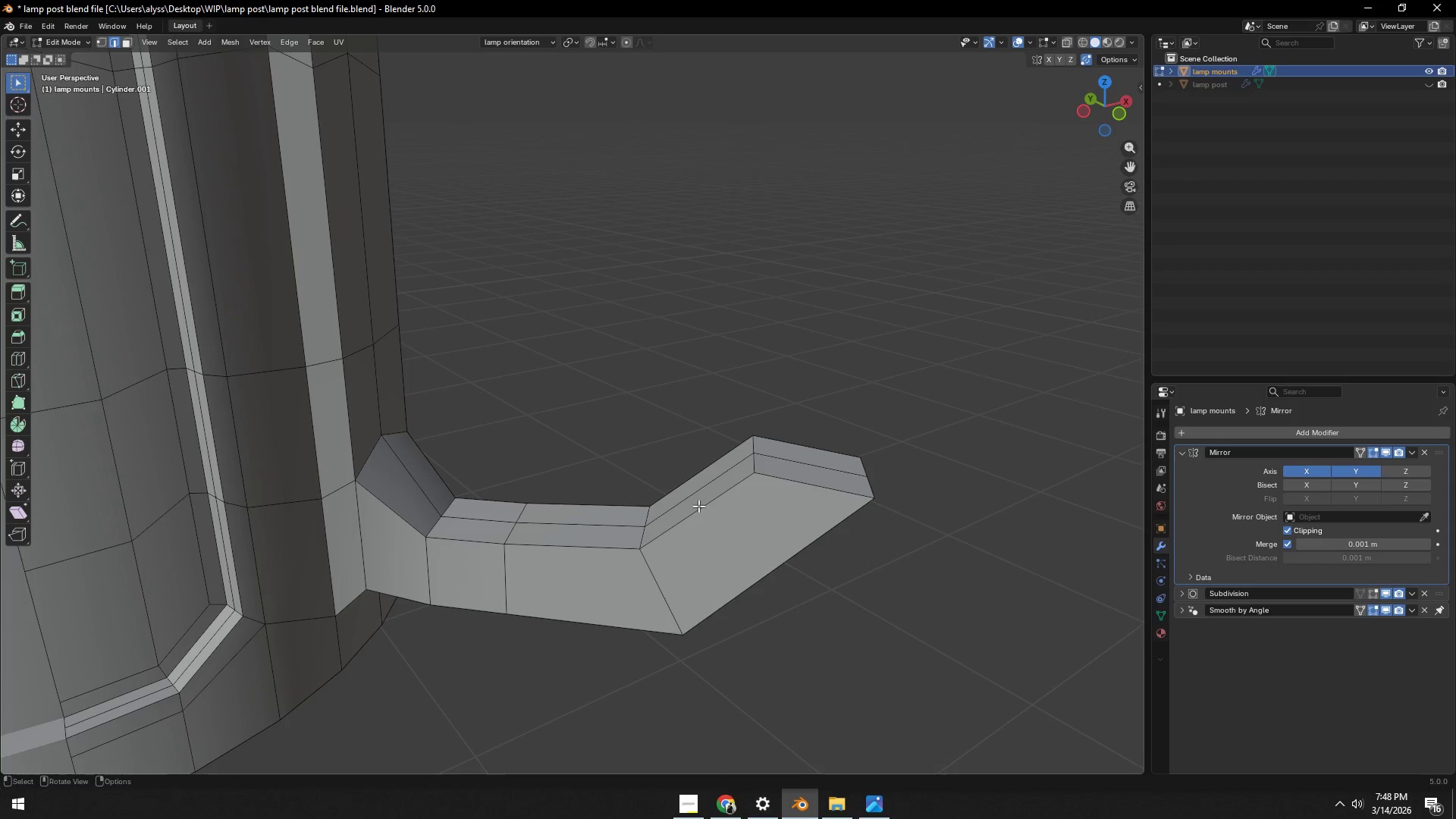 
key(Shift+ShiftLeft)
 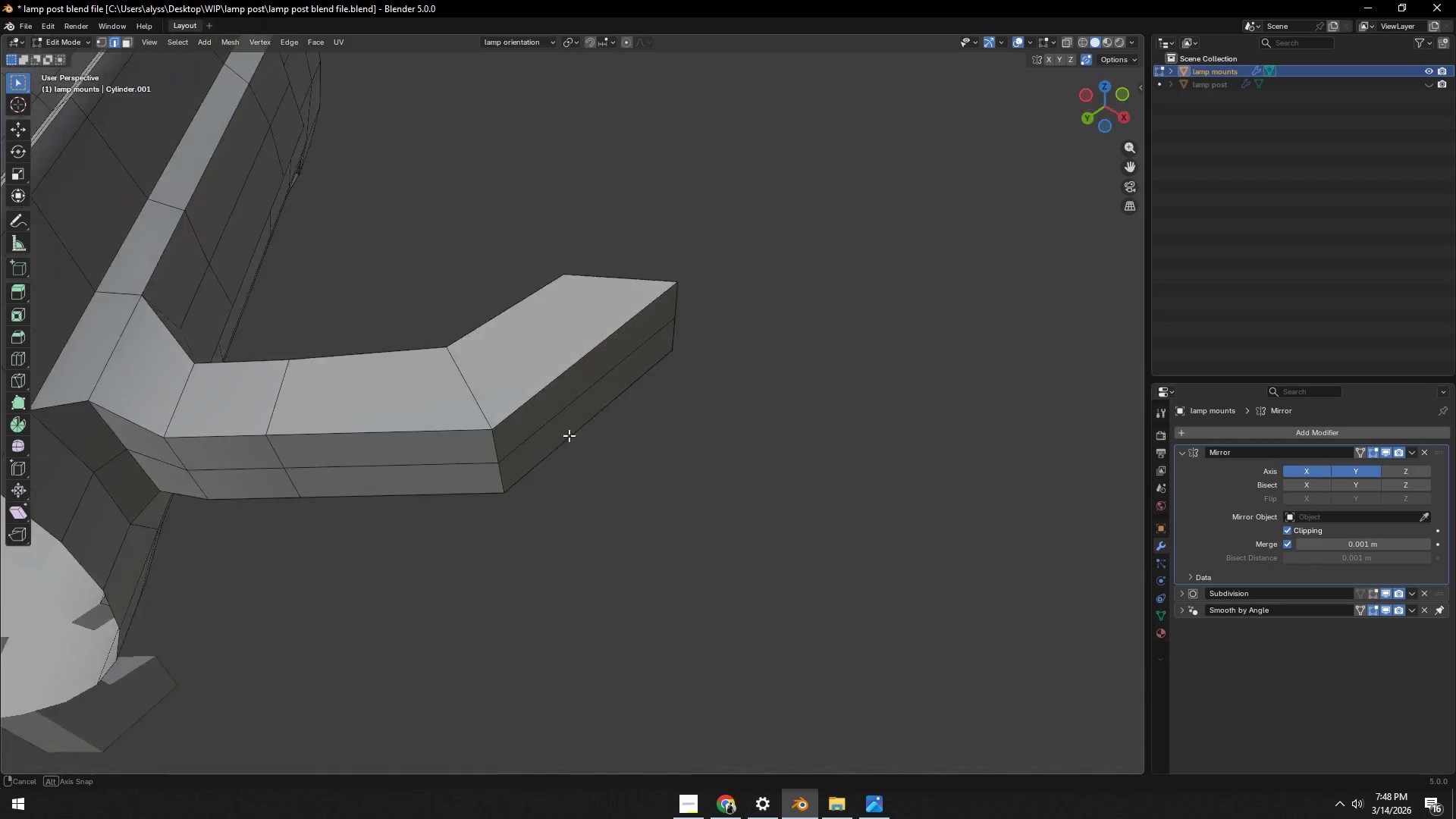 
left_click([475, 329])
 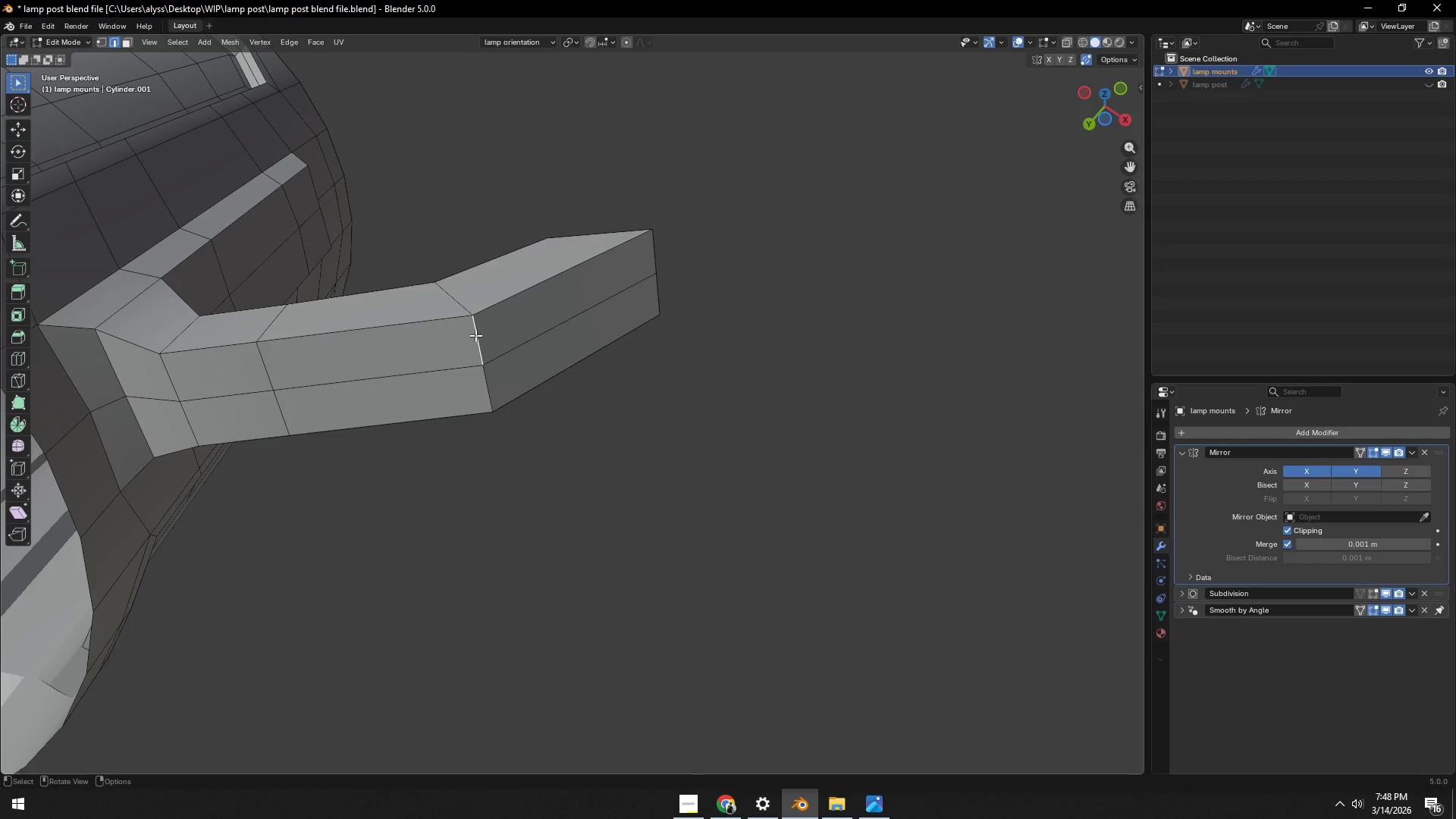 
hold_key(key=ShiftLeft, duration=0.42)
double_click([486, 382])
 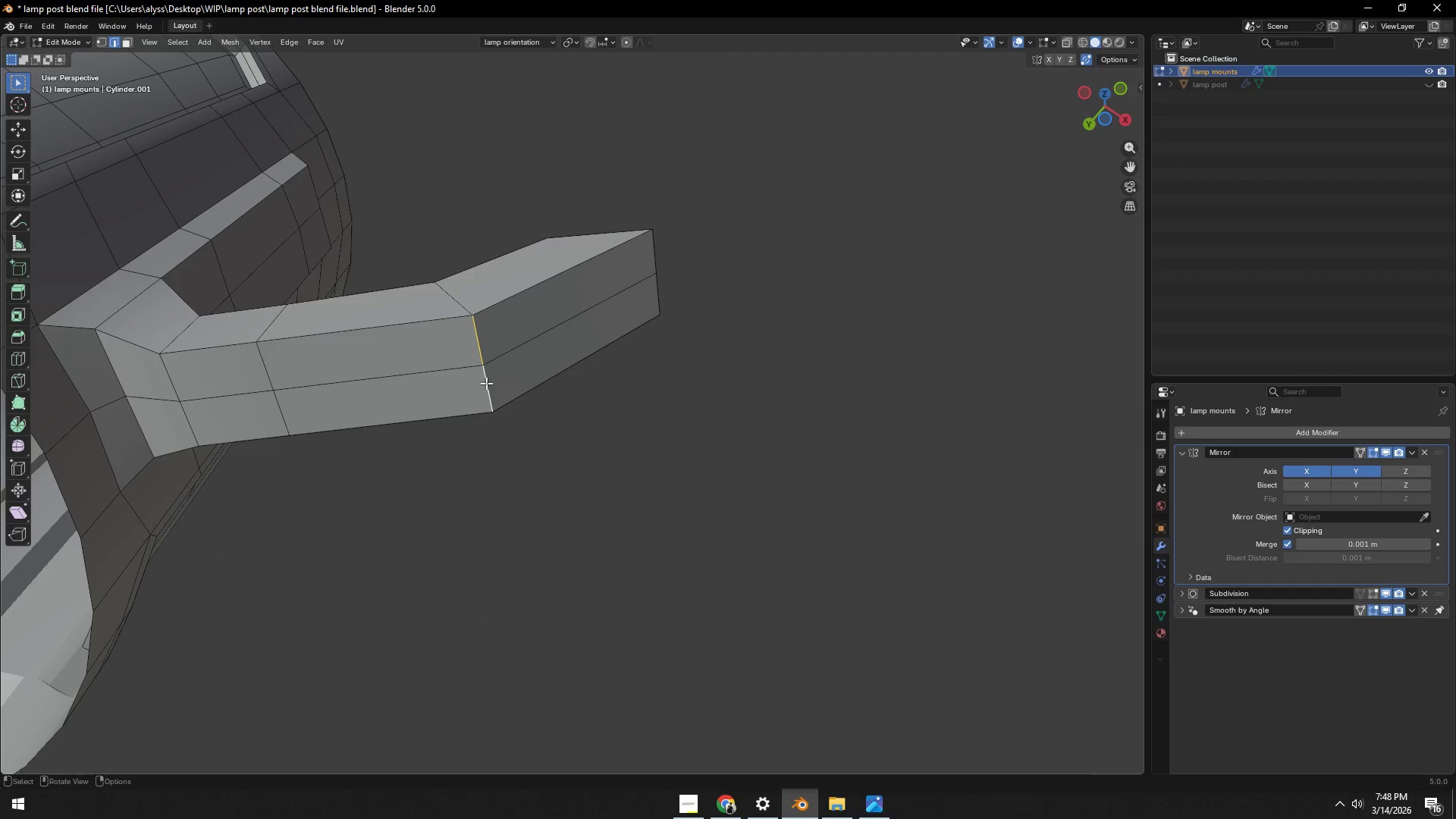 
type(gg)
 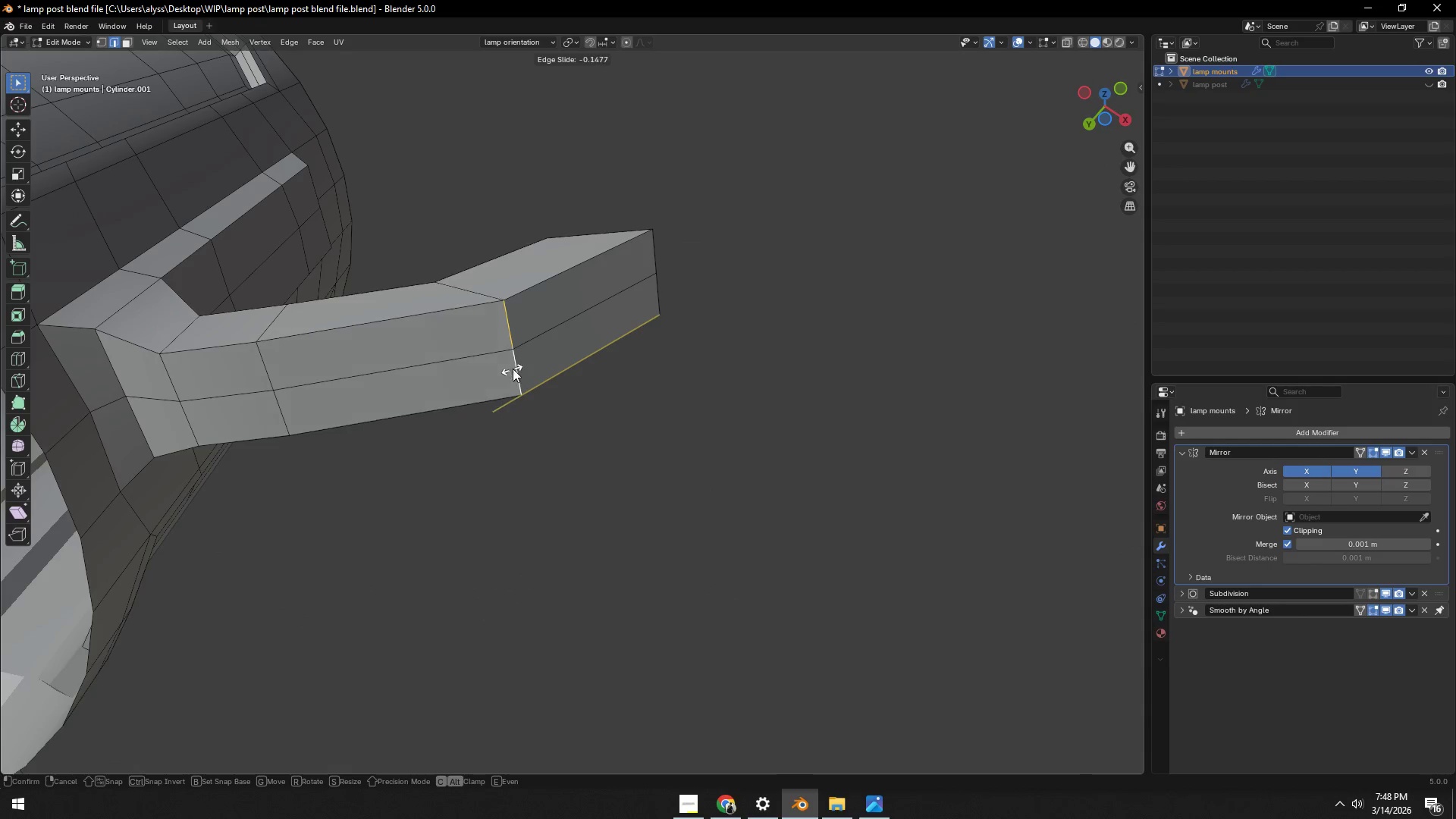 
left_click([513, 368])
 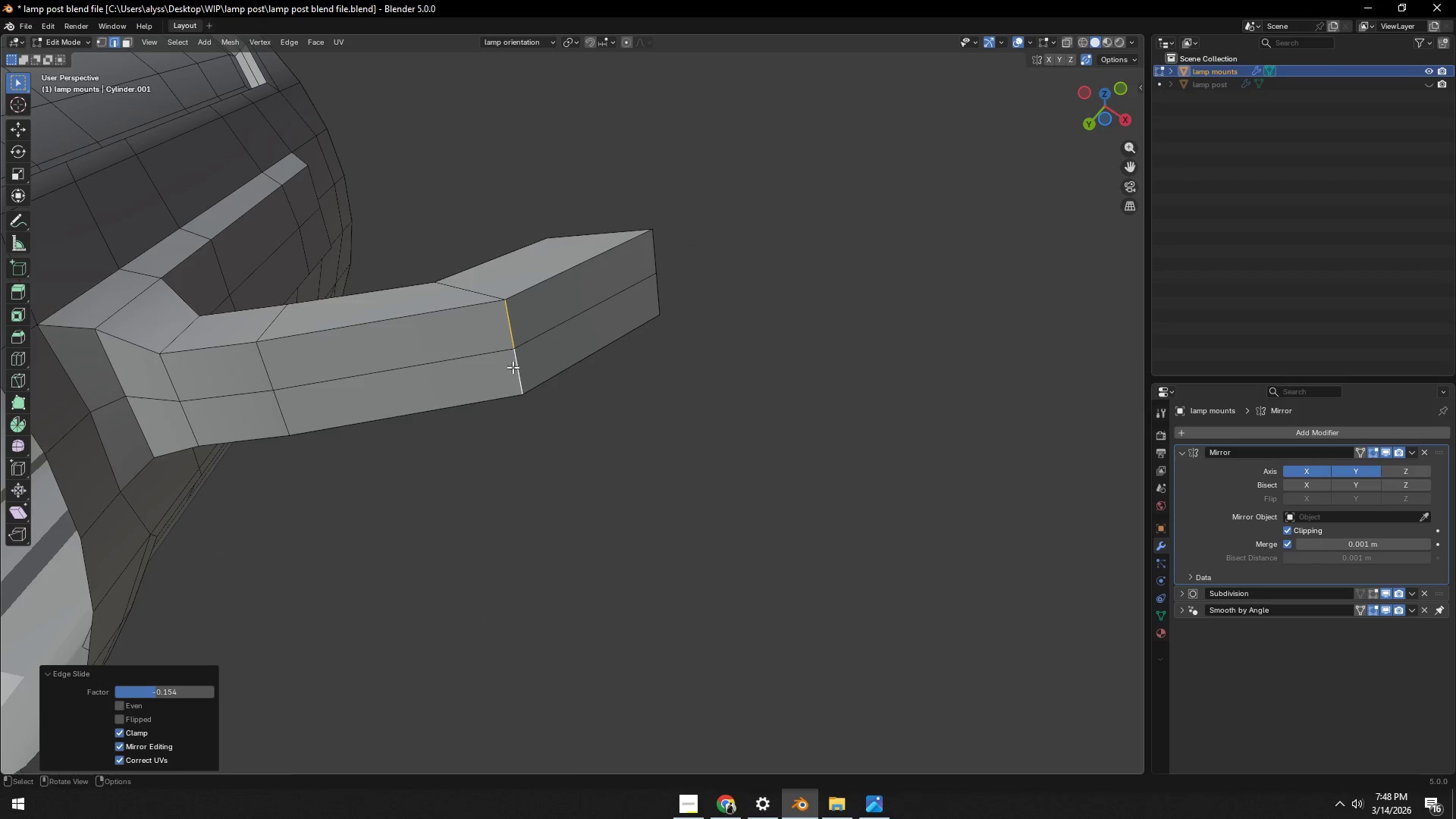 
type(gg)
 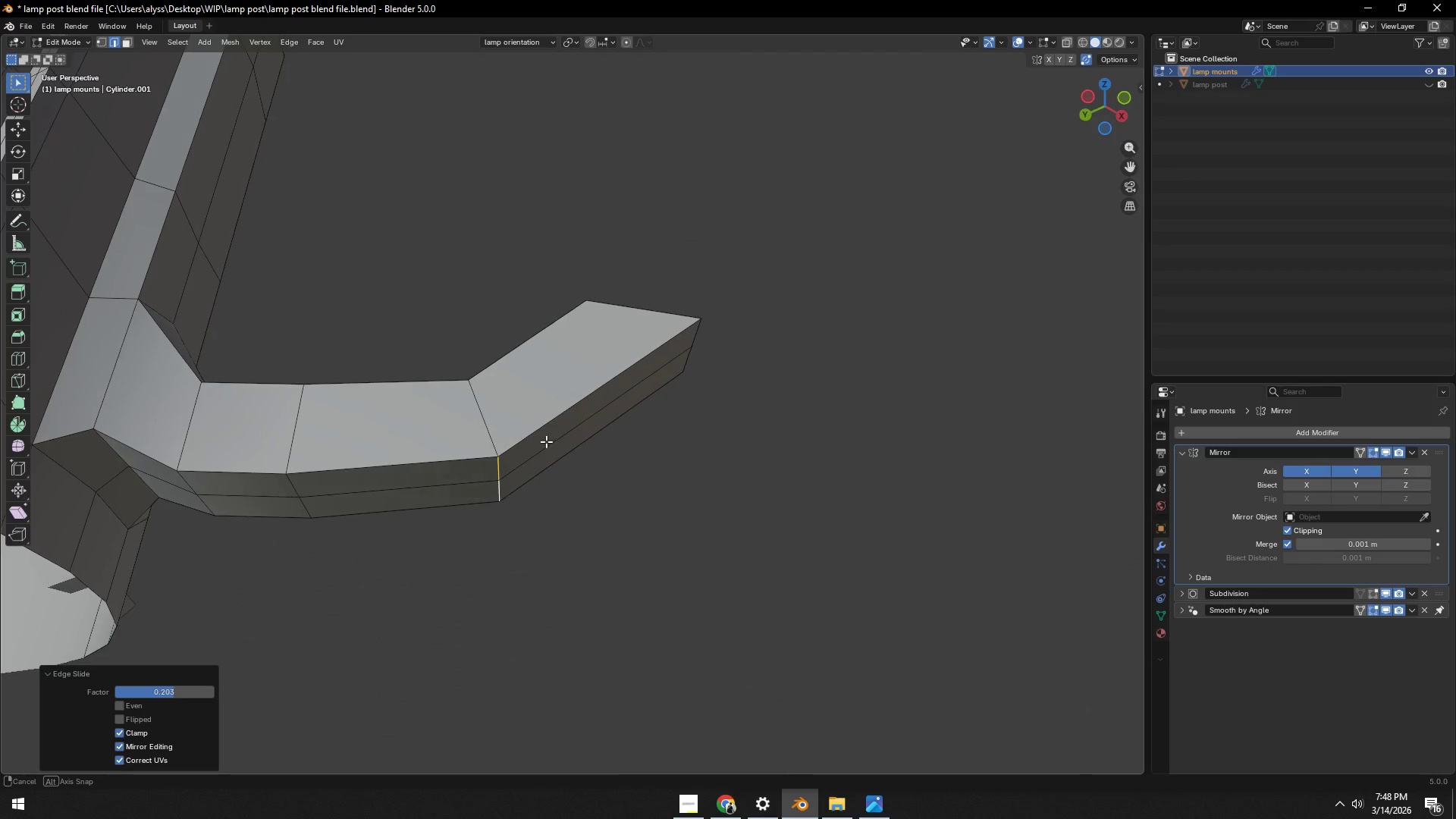 
type(gz)
 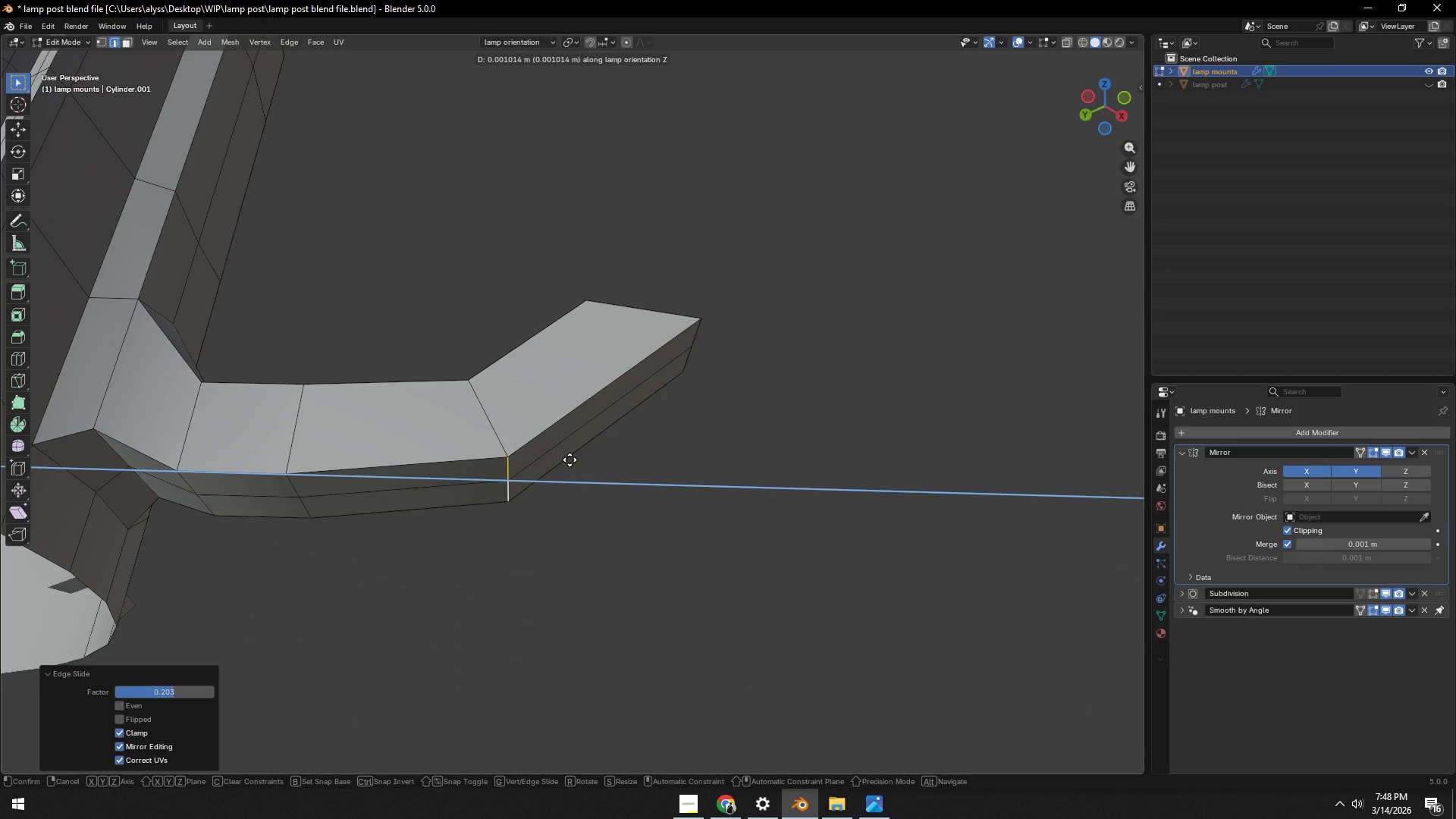 
left_click([570, 460])
 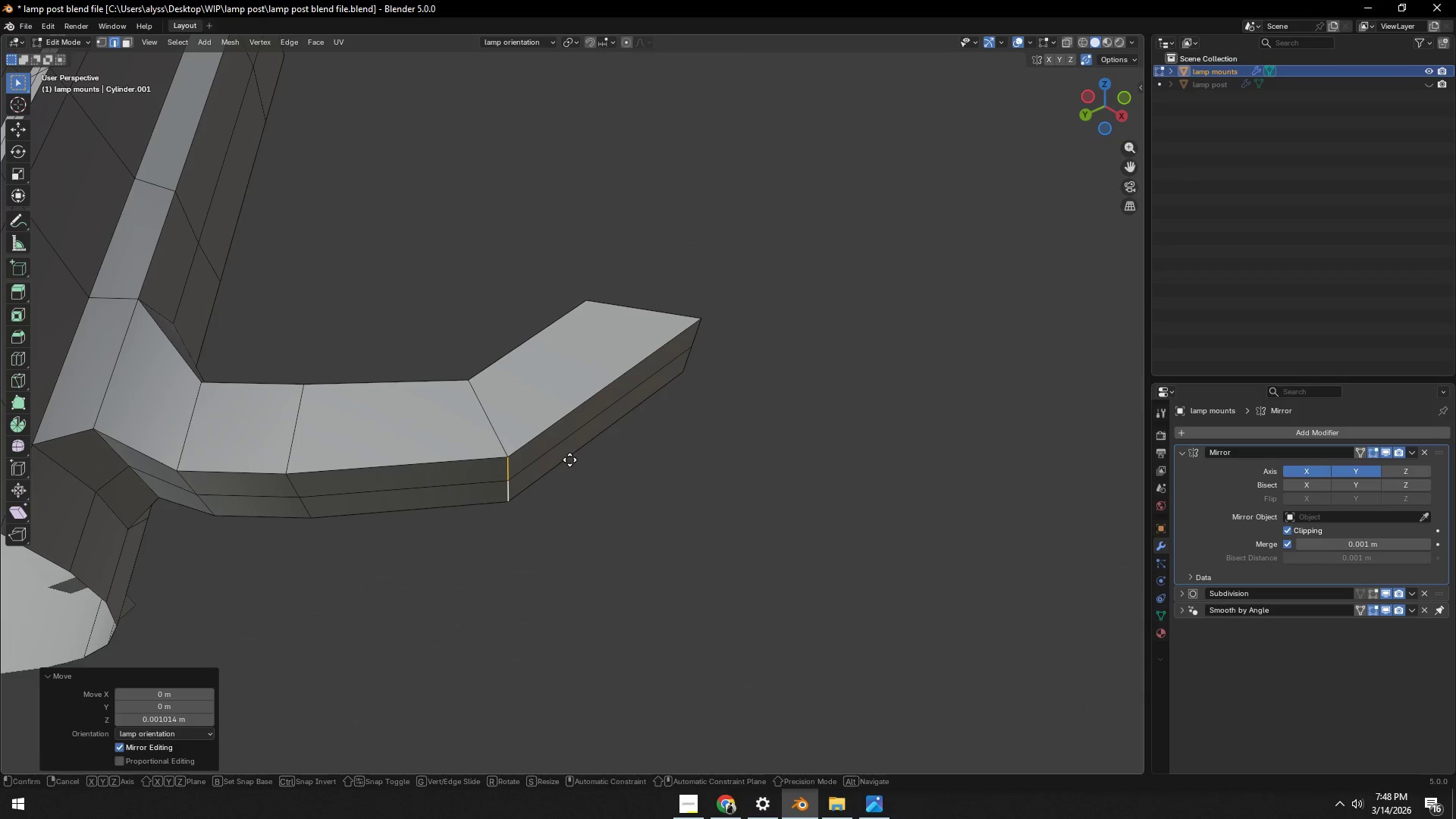 
type(gy)
 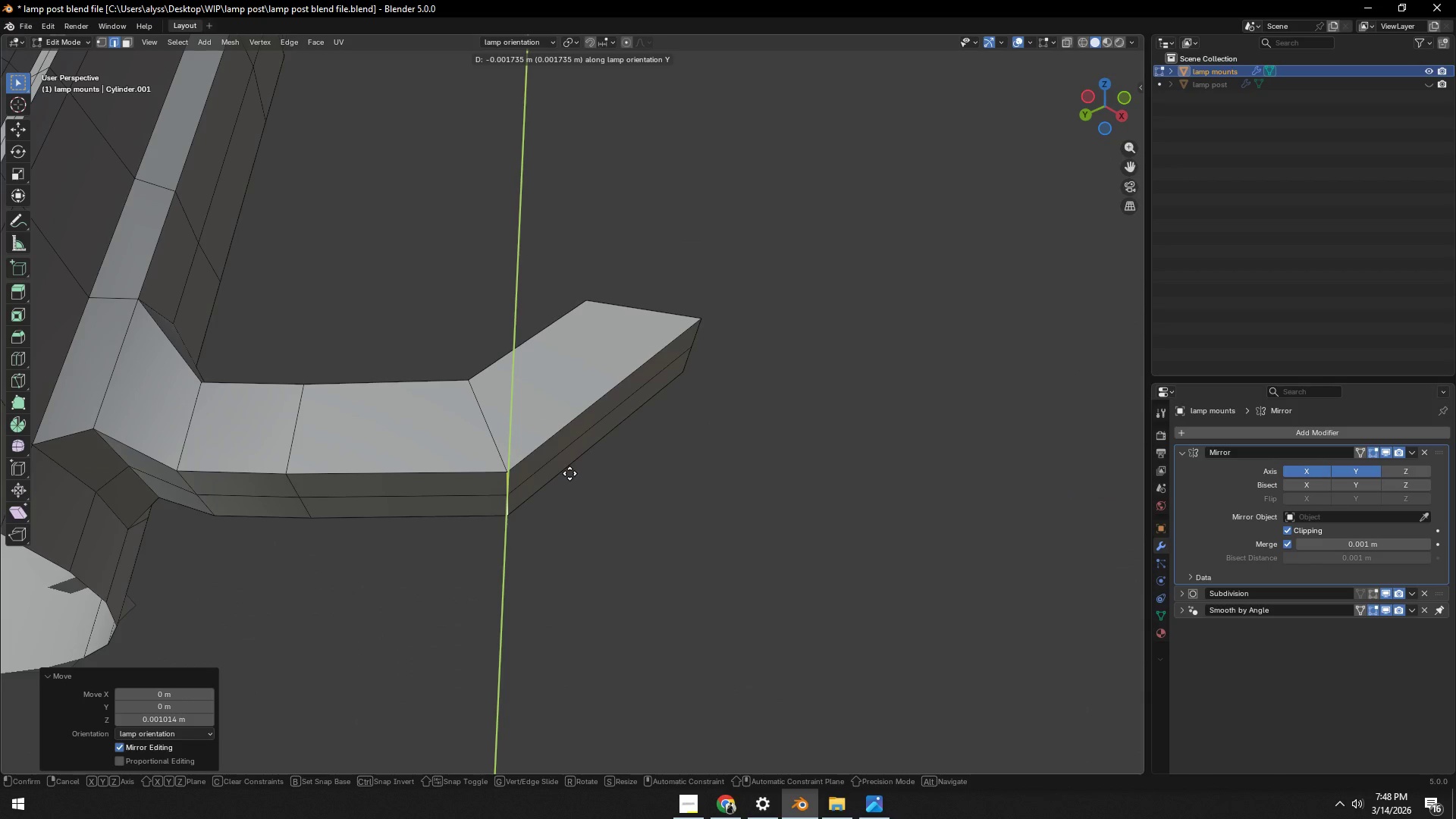 
left_click([570, 473])
 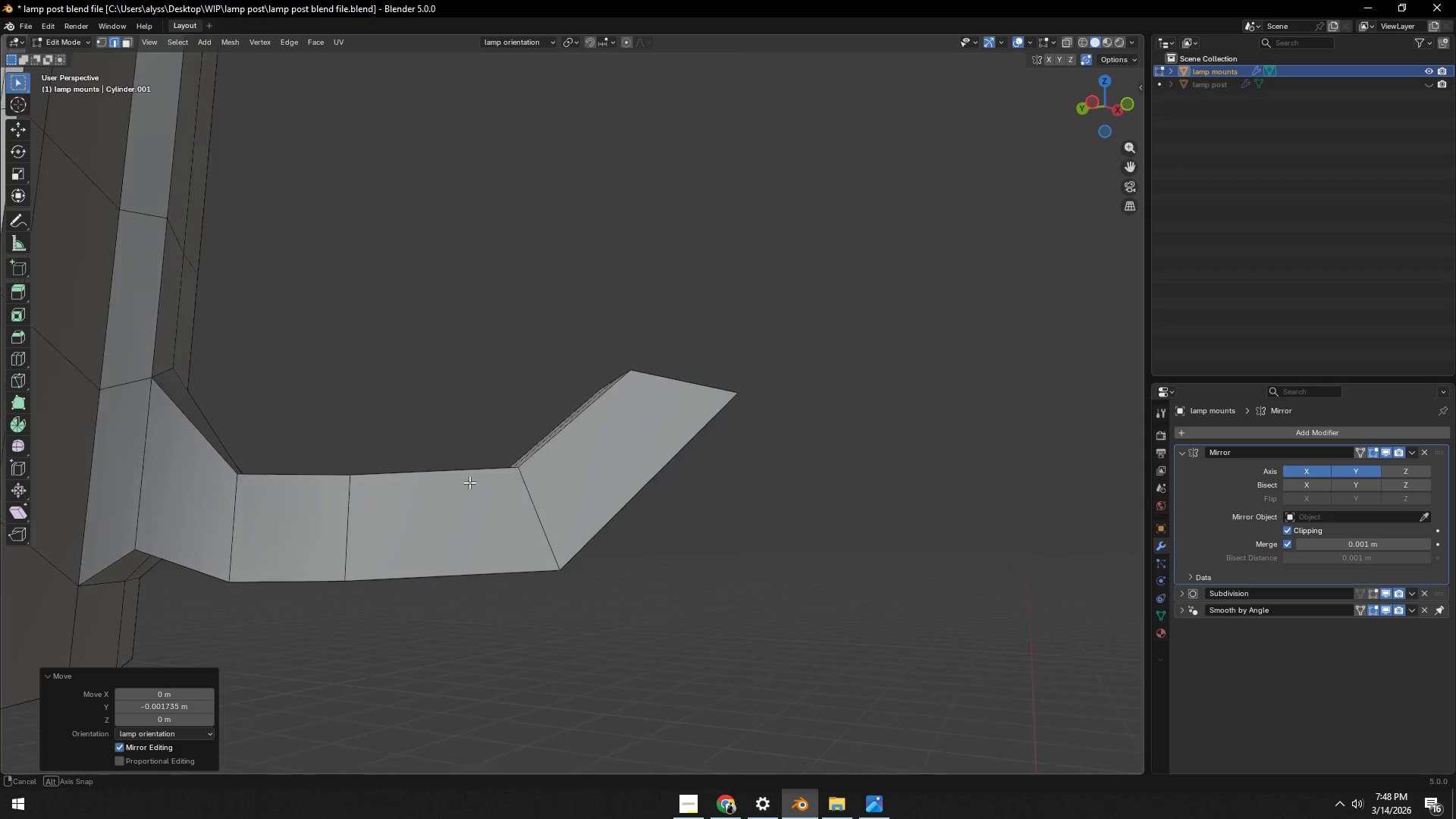 
hold_key(key=AltLeft, duration=0.38)
left_click([357, 523])
 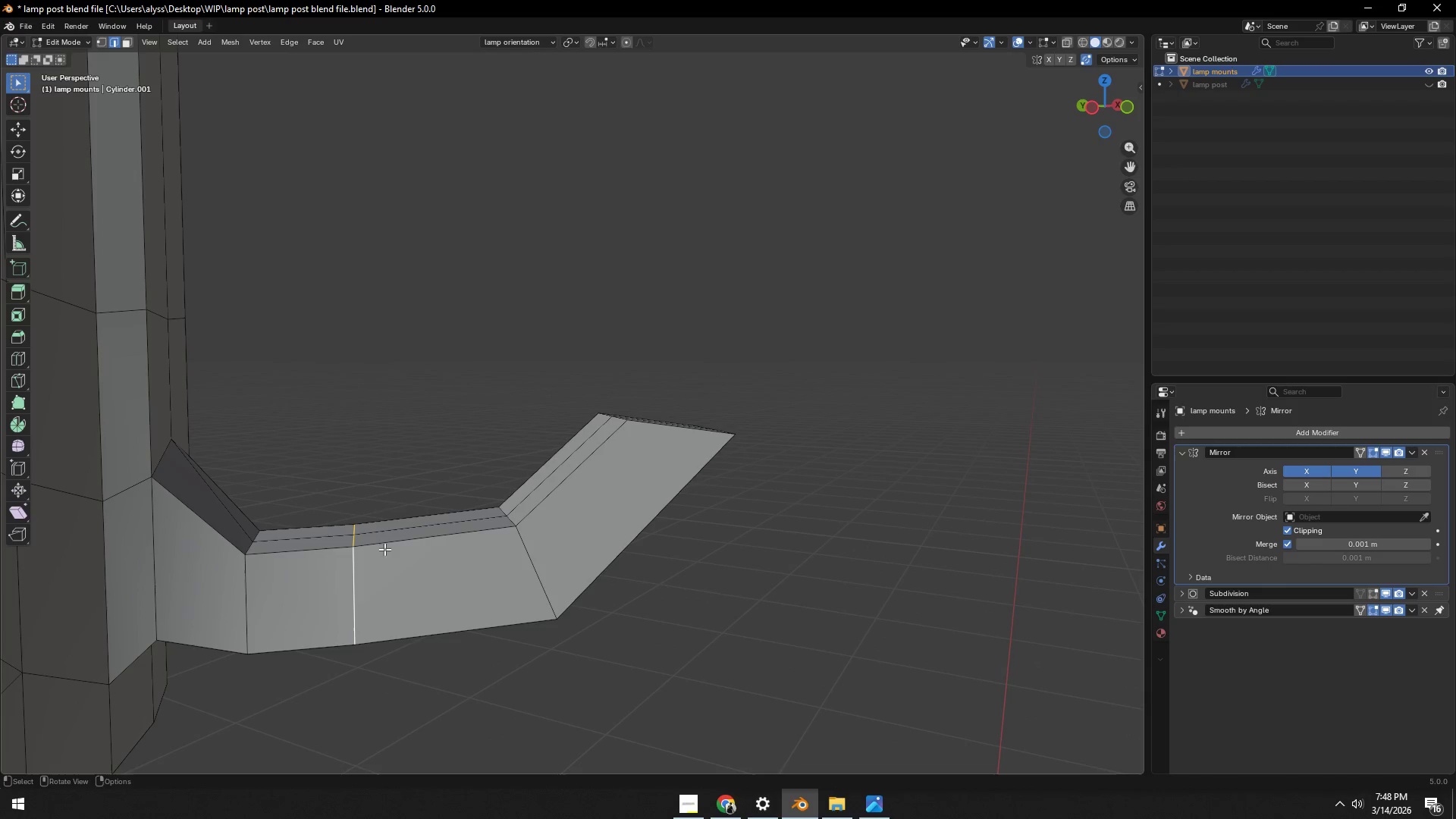 
type(gg)
 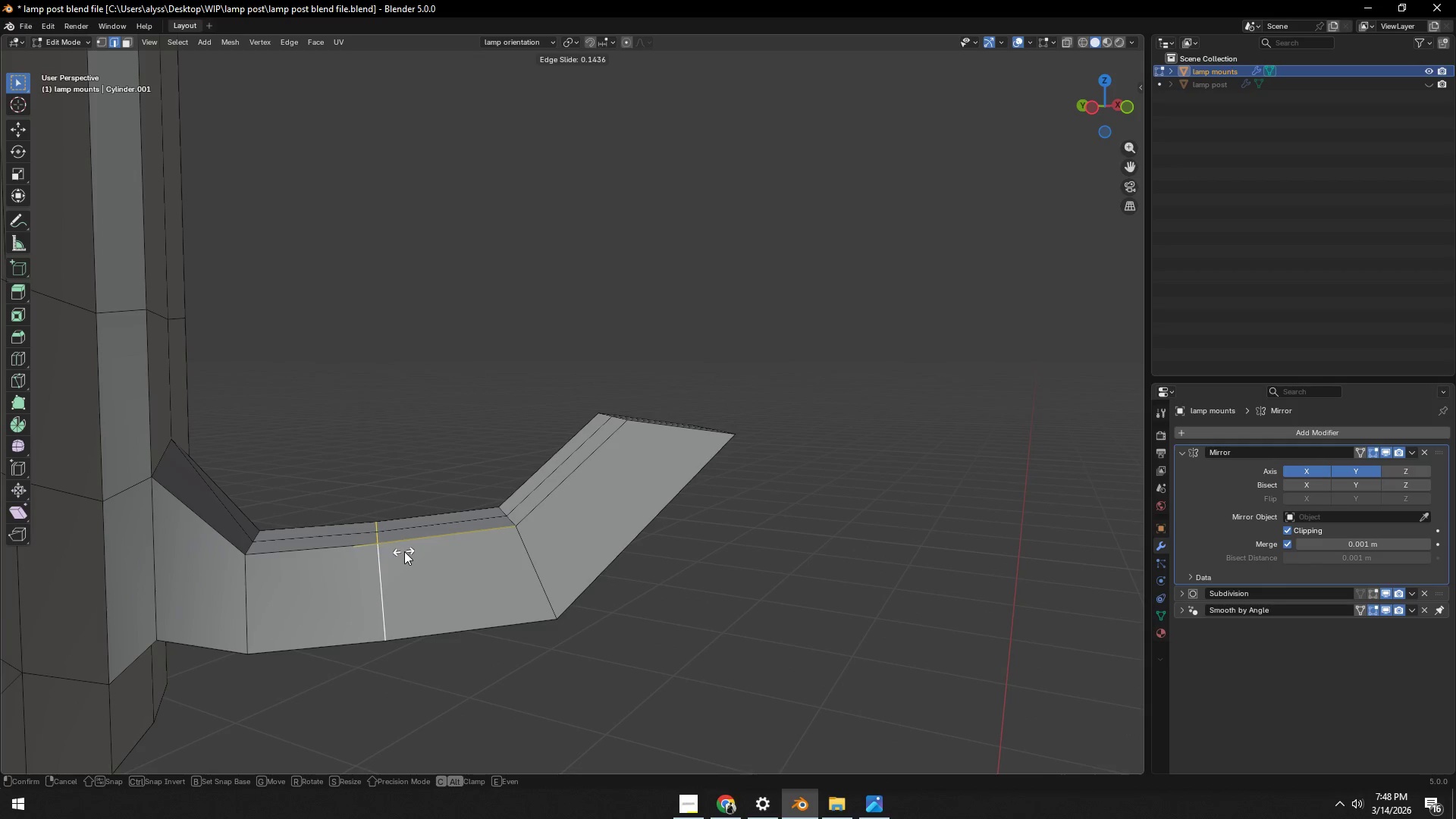 
left_click([406, 551])
 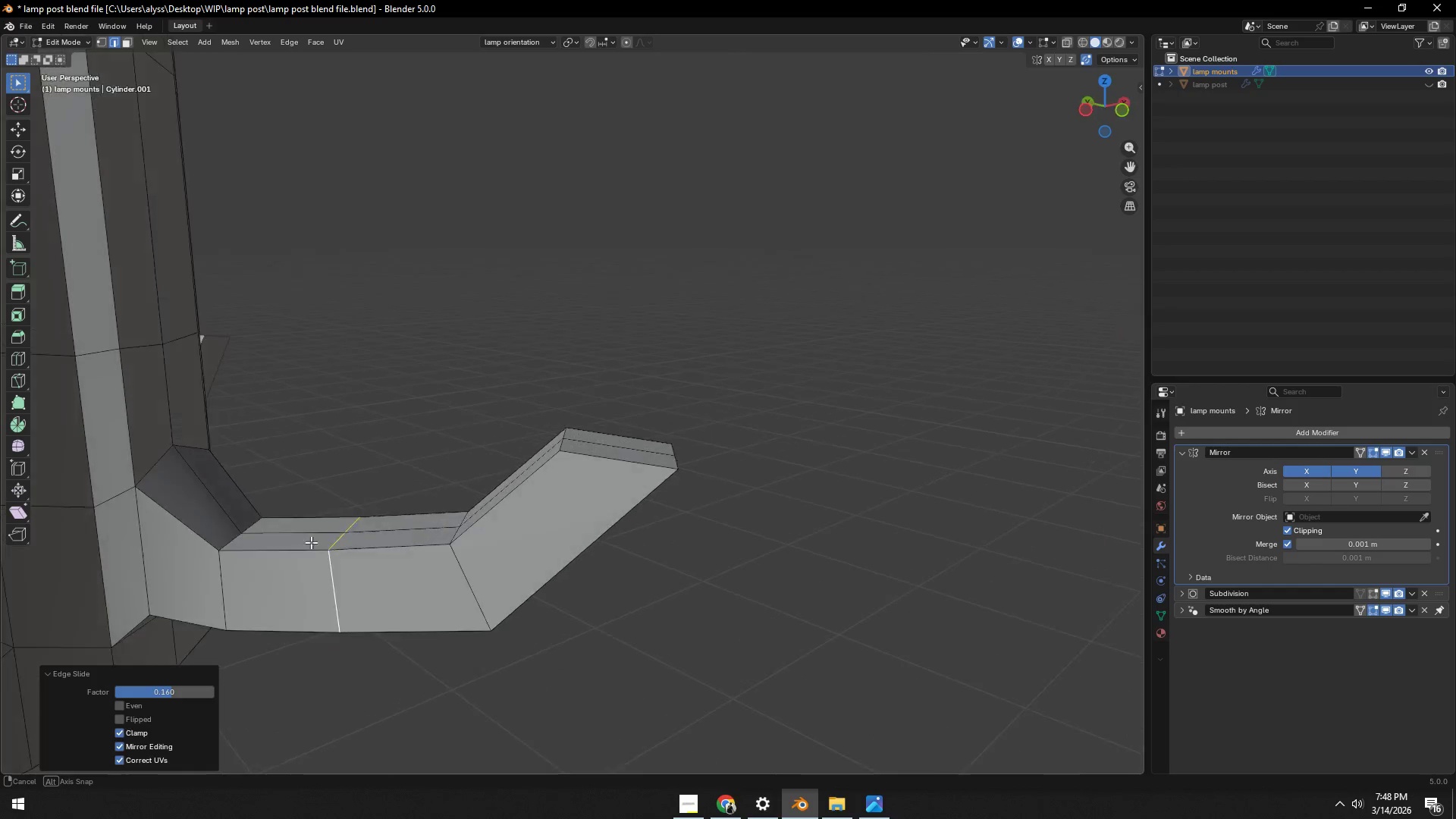 
hold_key(key=ShiftLeft, duration=0.36)
scroll: coordinate [165, 484], scroll_direction: down, amount: 1.0
 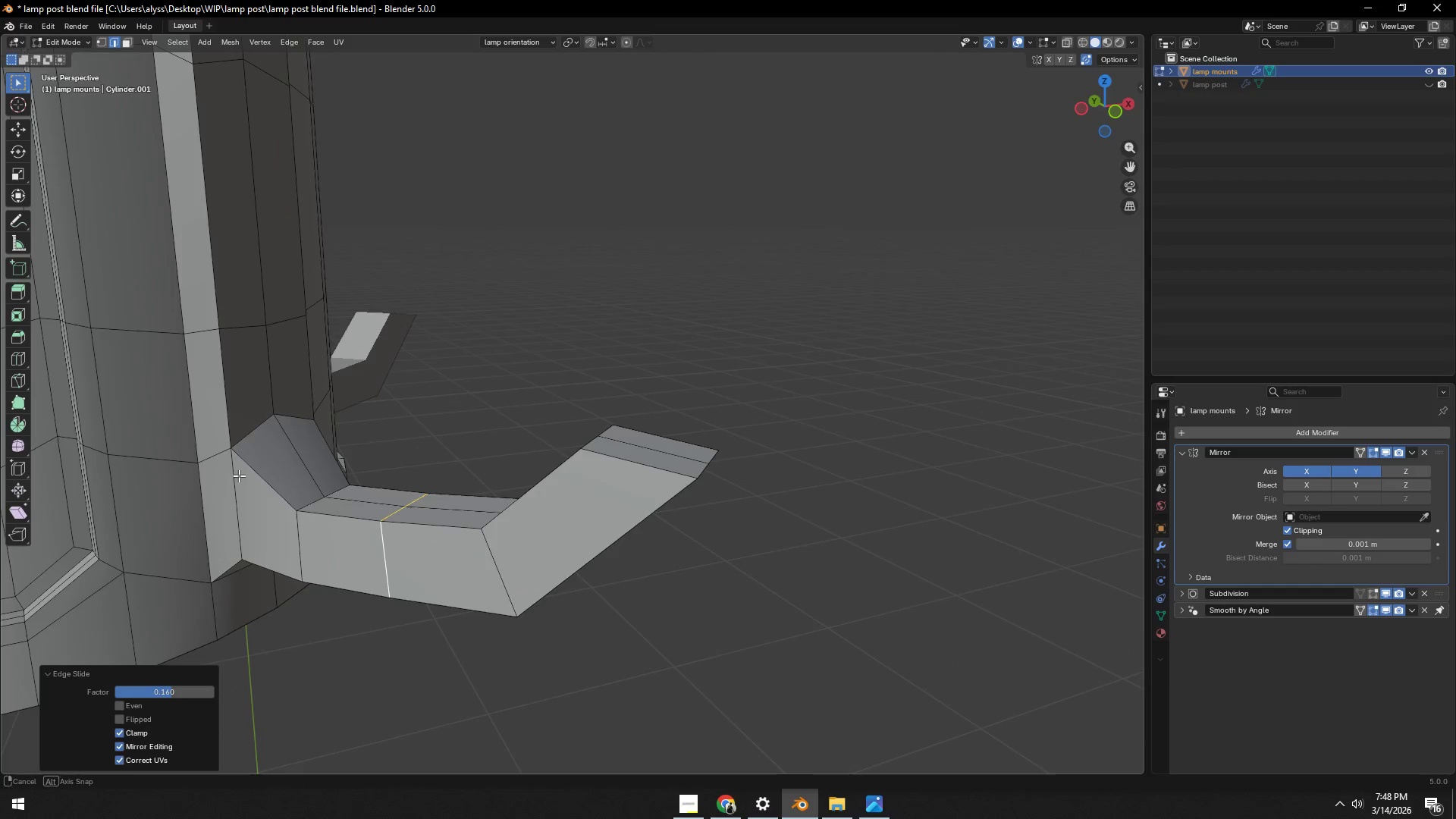 
scroll: coordinate [265, 449], scroll_direction: up, amount: 2.0
 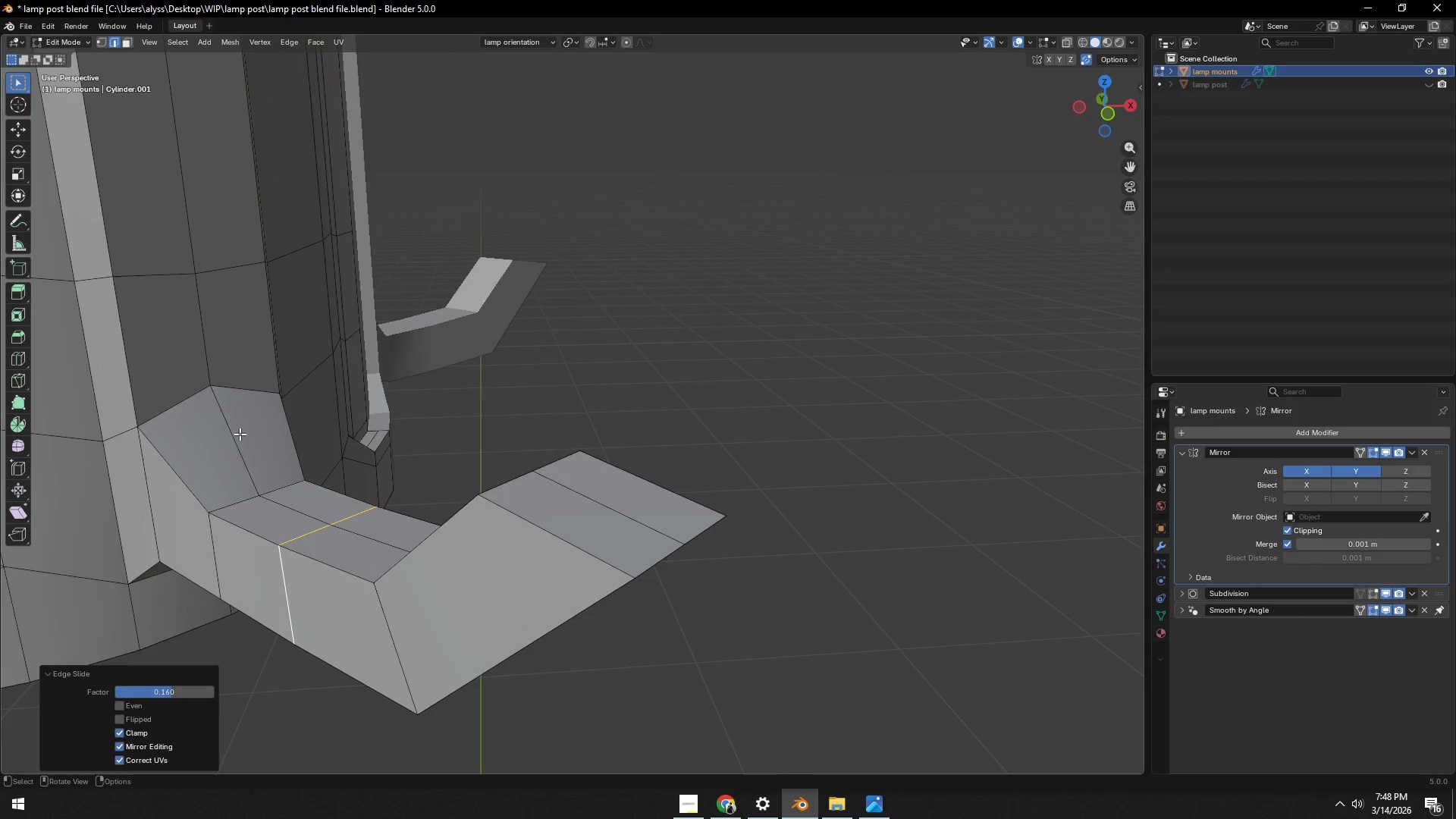 
key(1)
 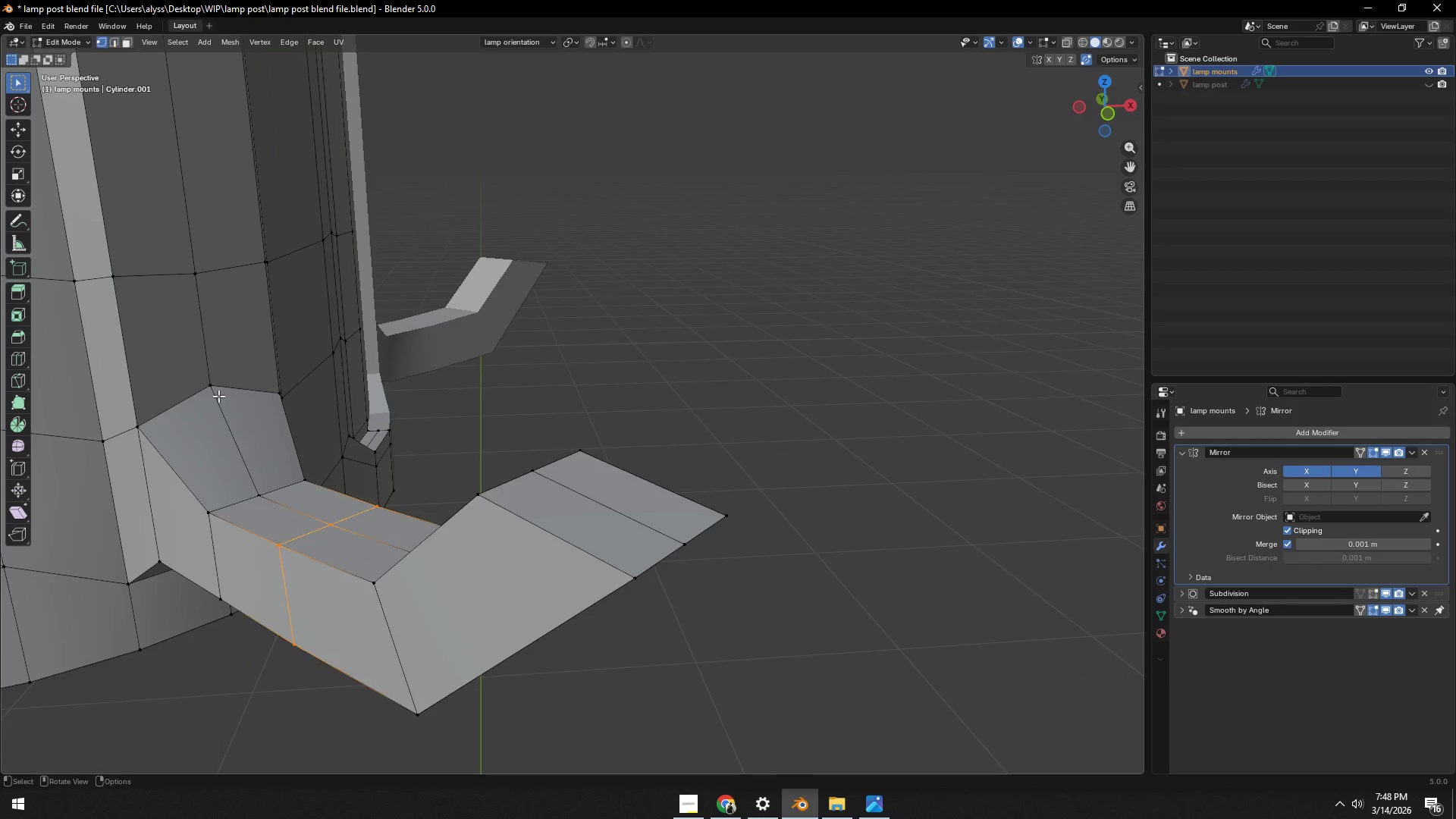 
left_click([216, 388])
 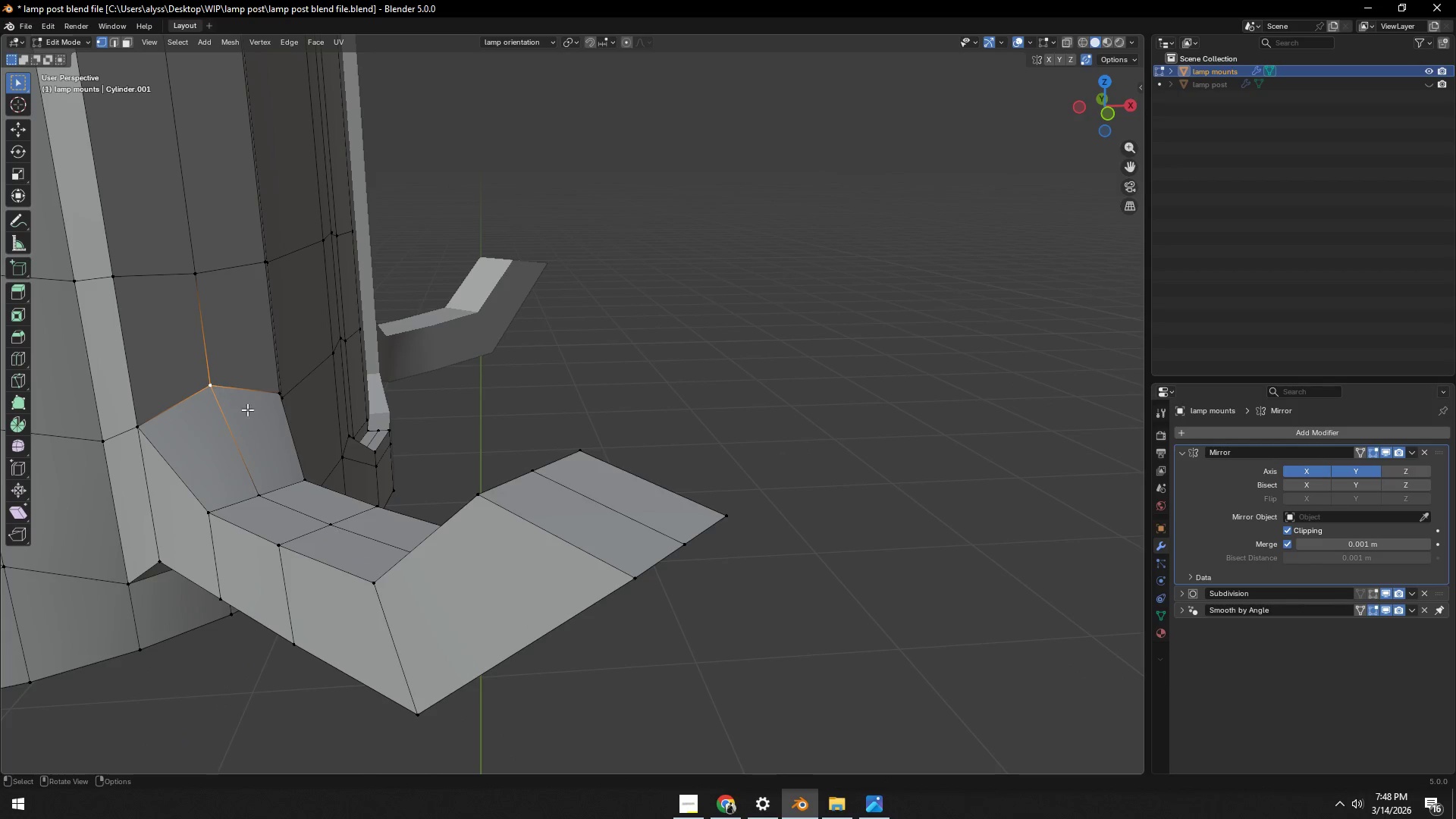 
type(gg)
 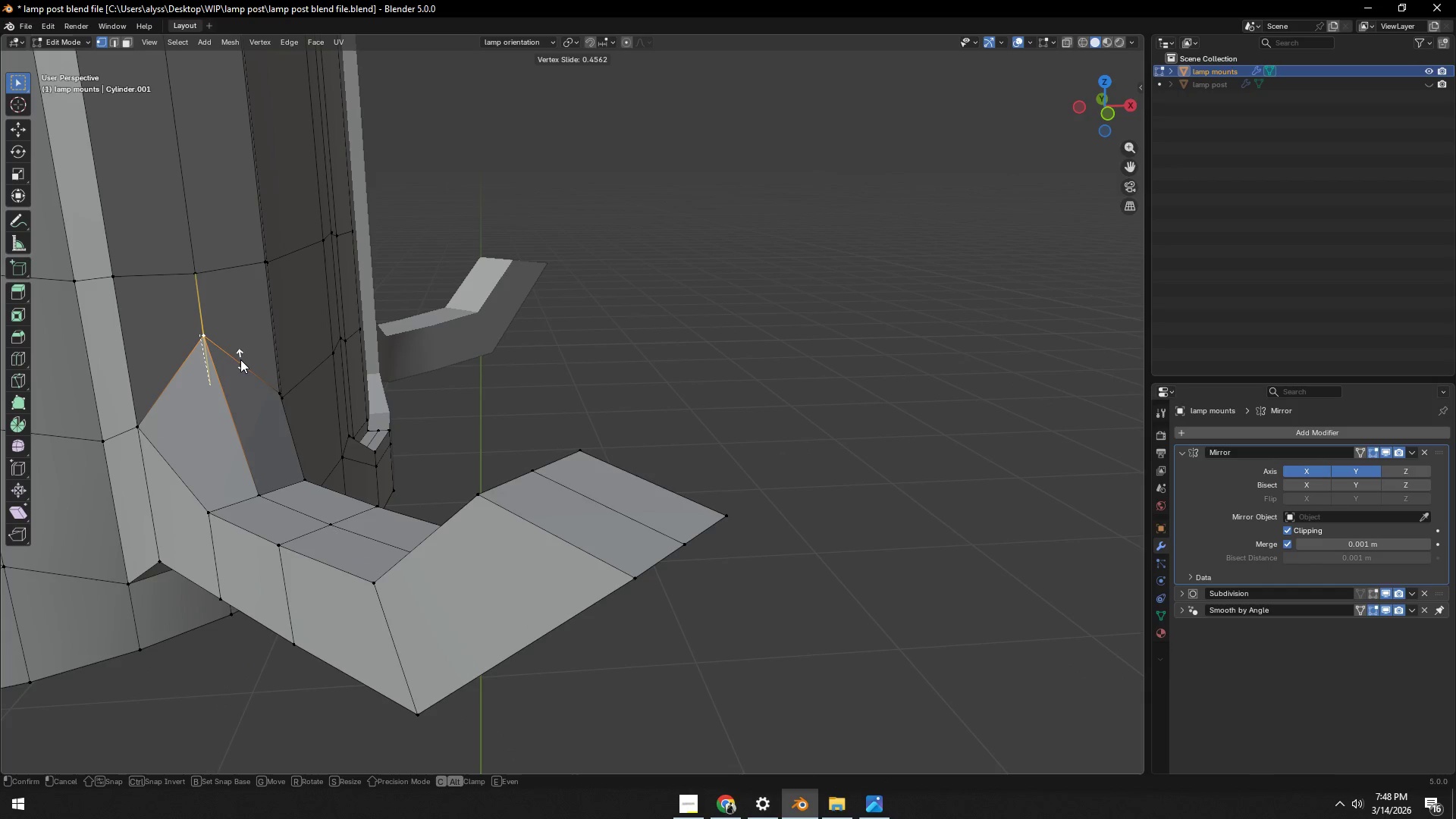 
left_click([240, 360])
 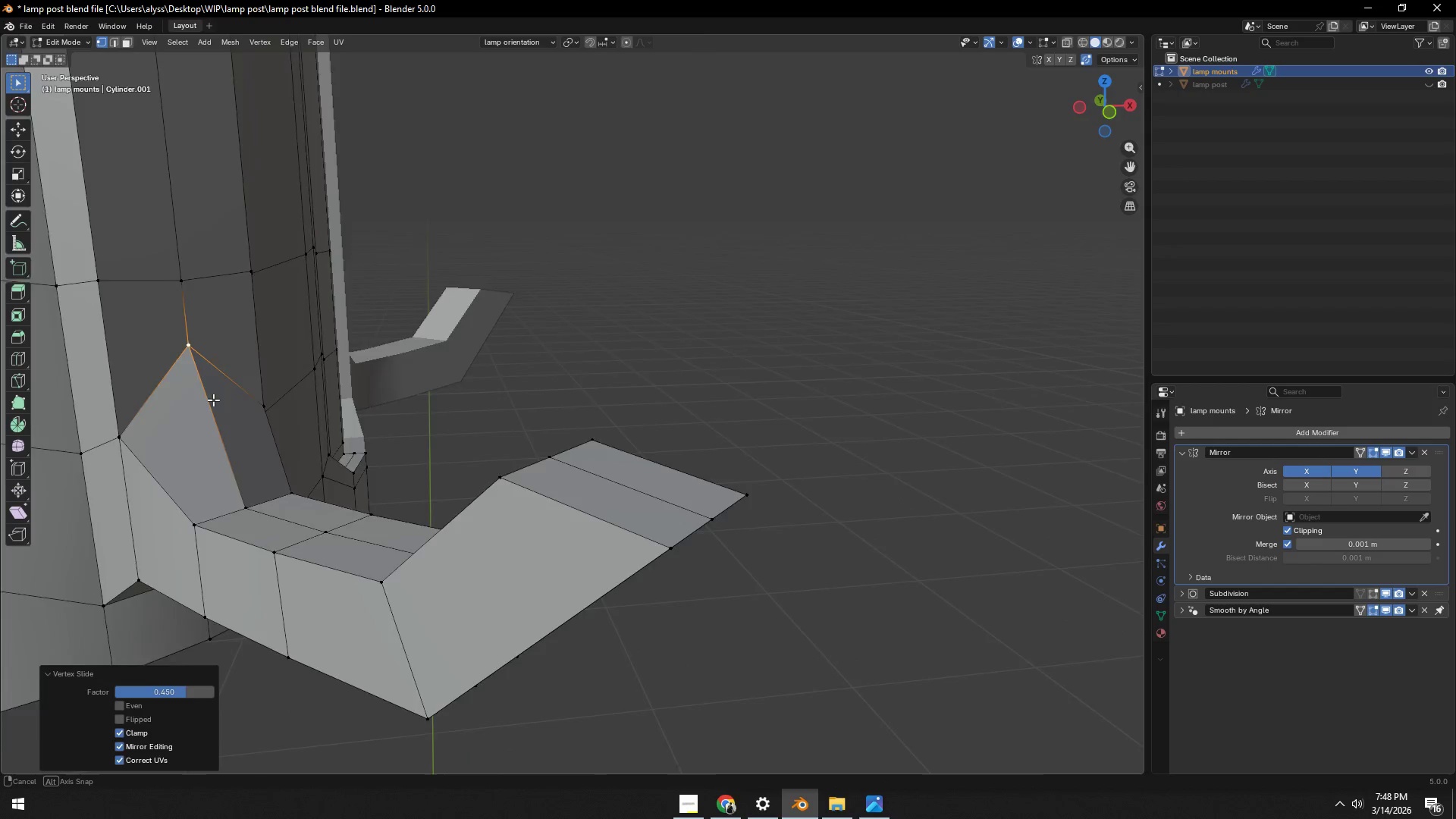 
key(Tab)
 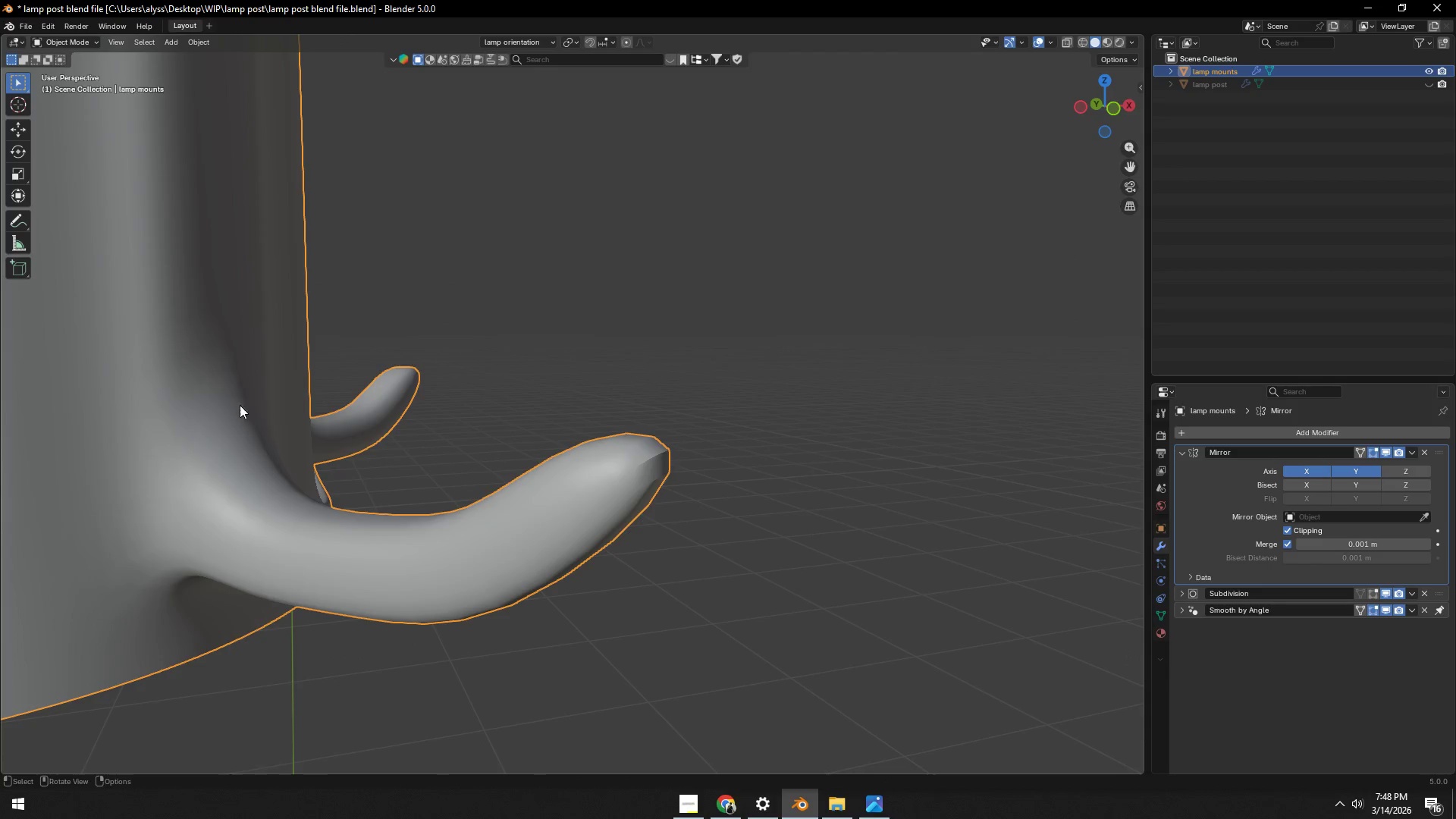 
scroll: coordinate [246, 406], scroll_direction: down, amount: 3.0
 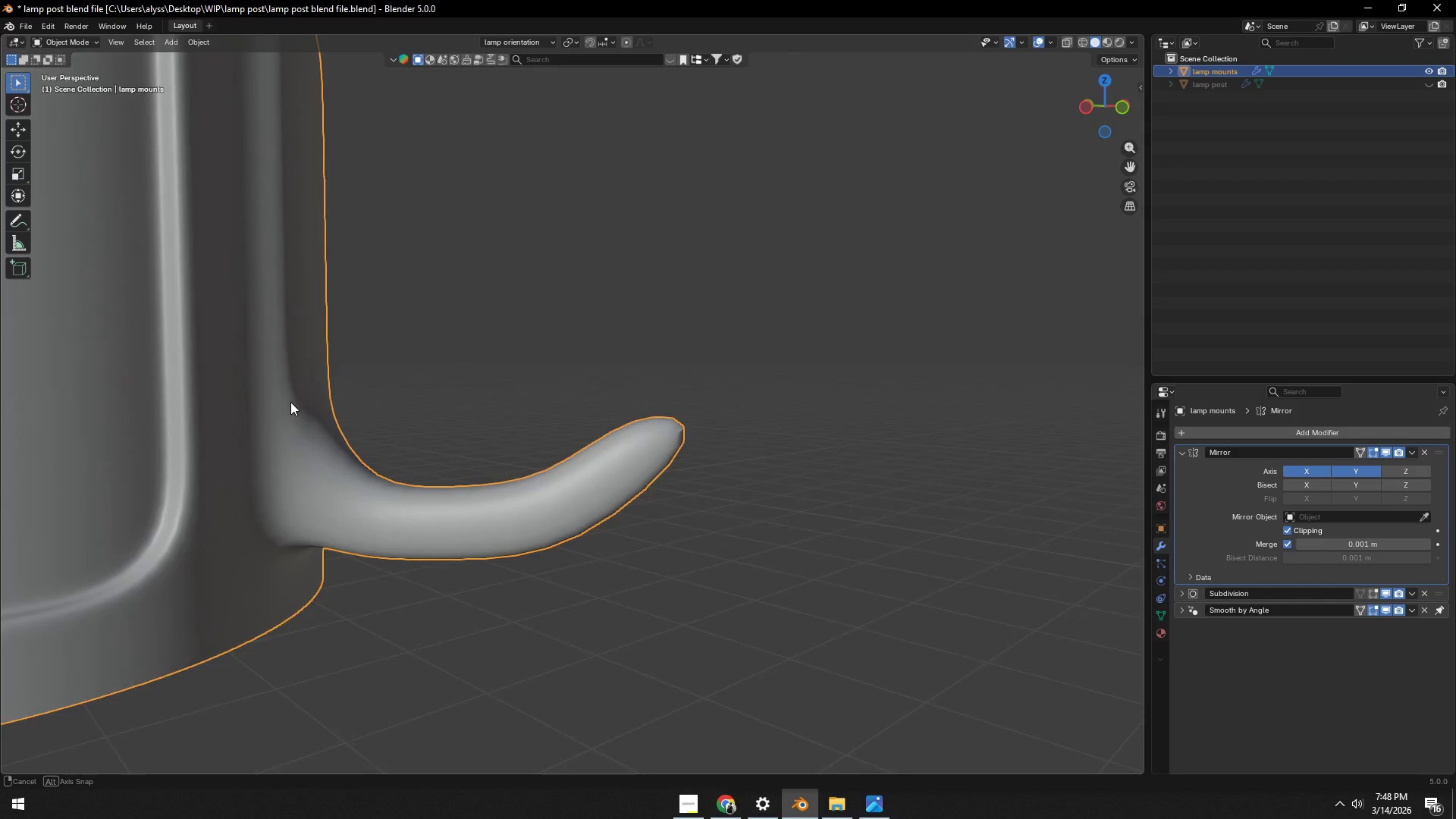 
key(Control+ControlLeft)
 